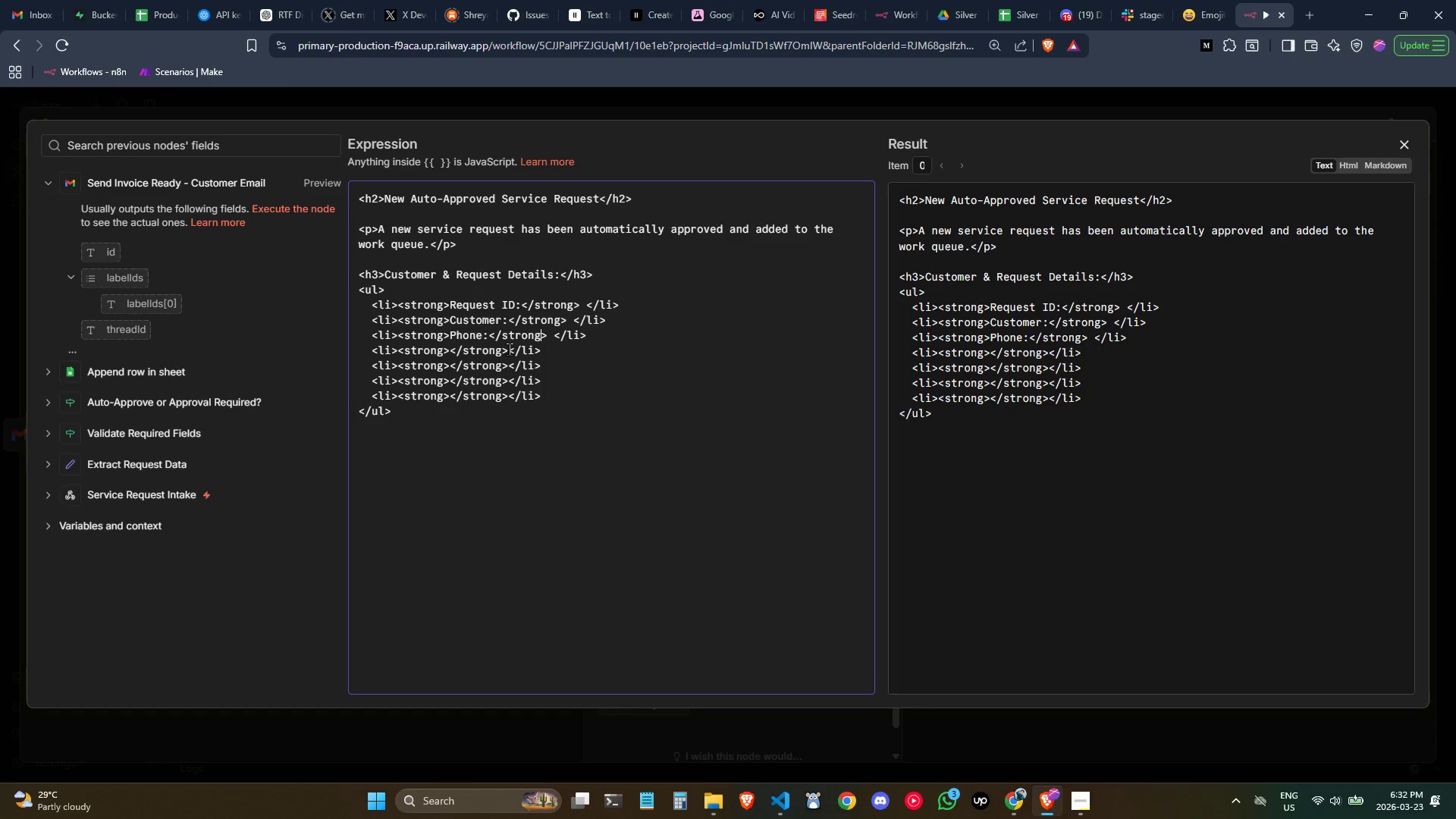 
hold_key(key=ArrowLeft, duration=0.69)
 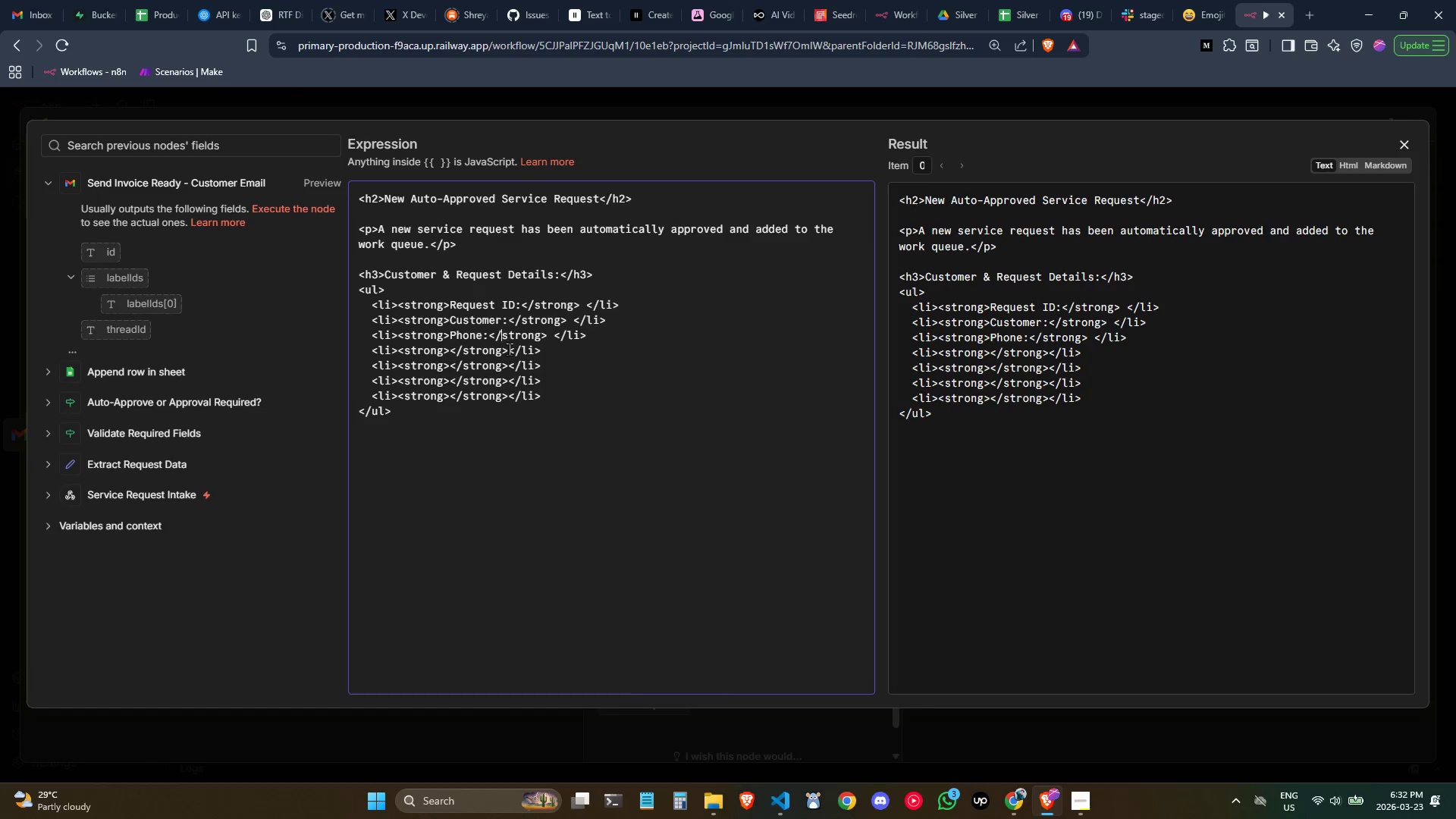 
key(ArrowLeft)
 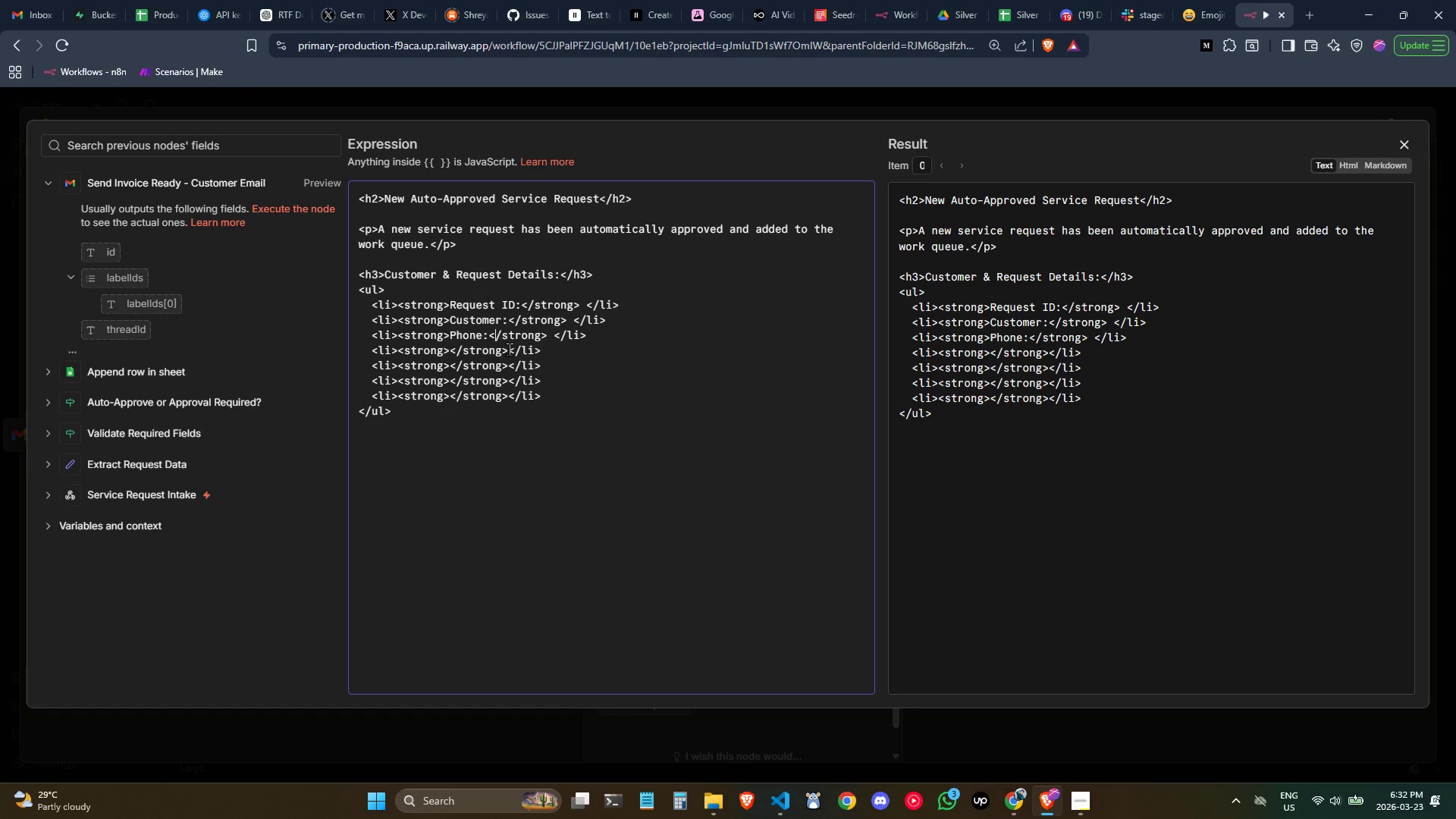 
key(ArrowLeft)
 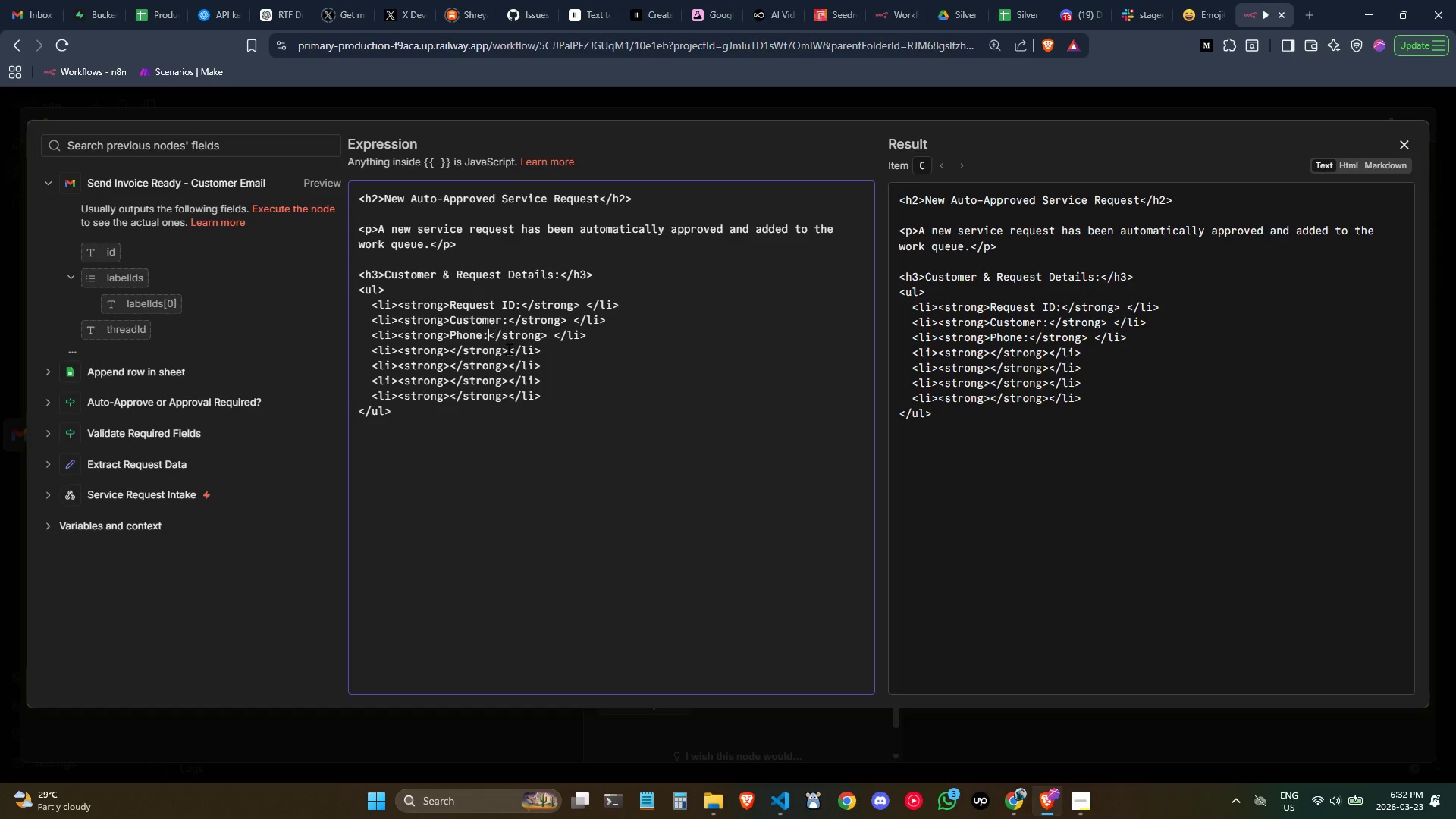 
key(ArrowLeft)
 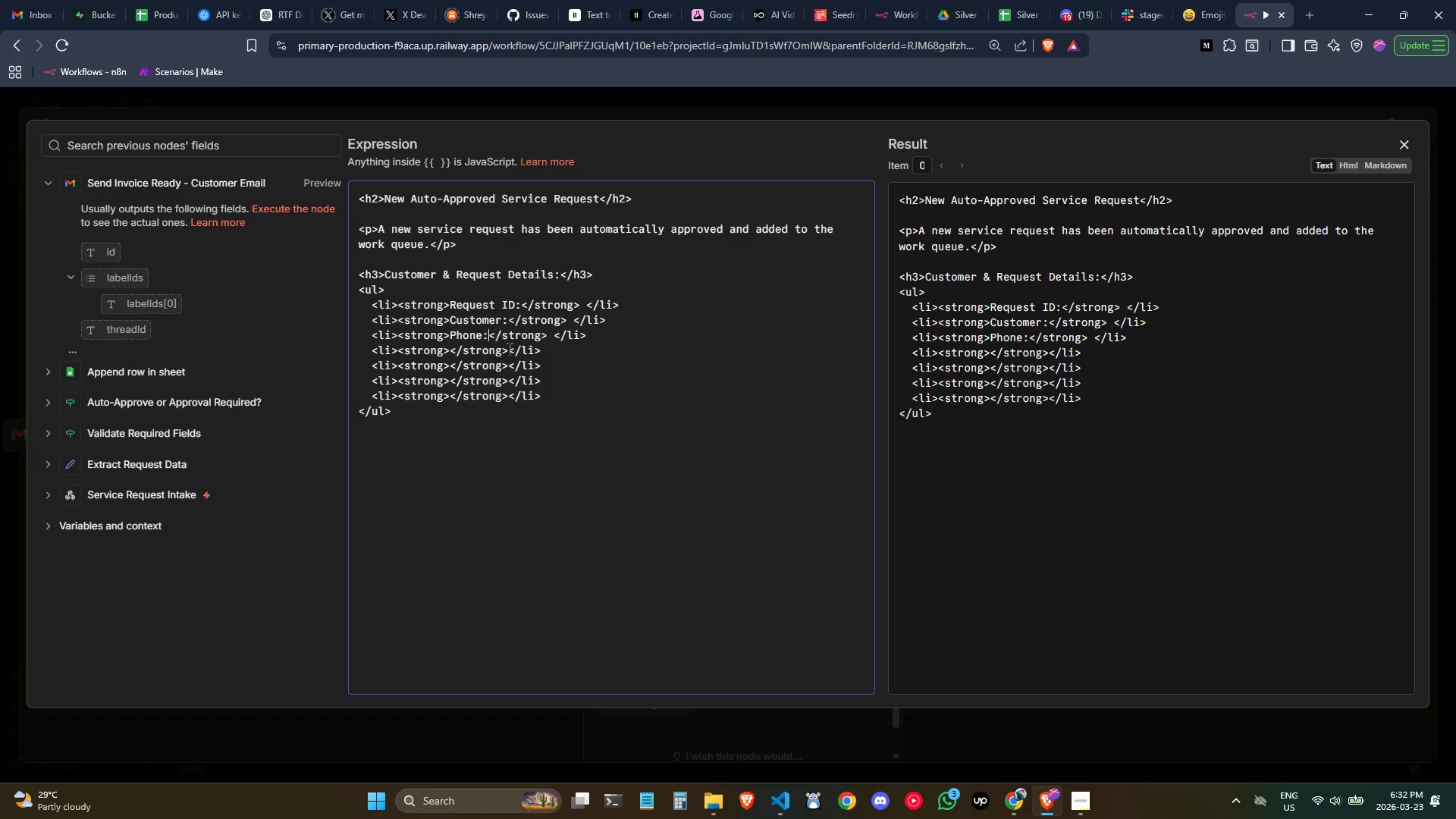 
key(ArrowDown)
 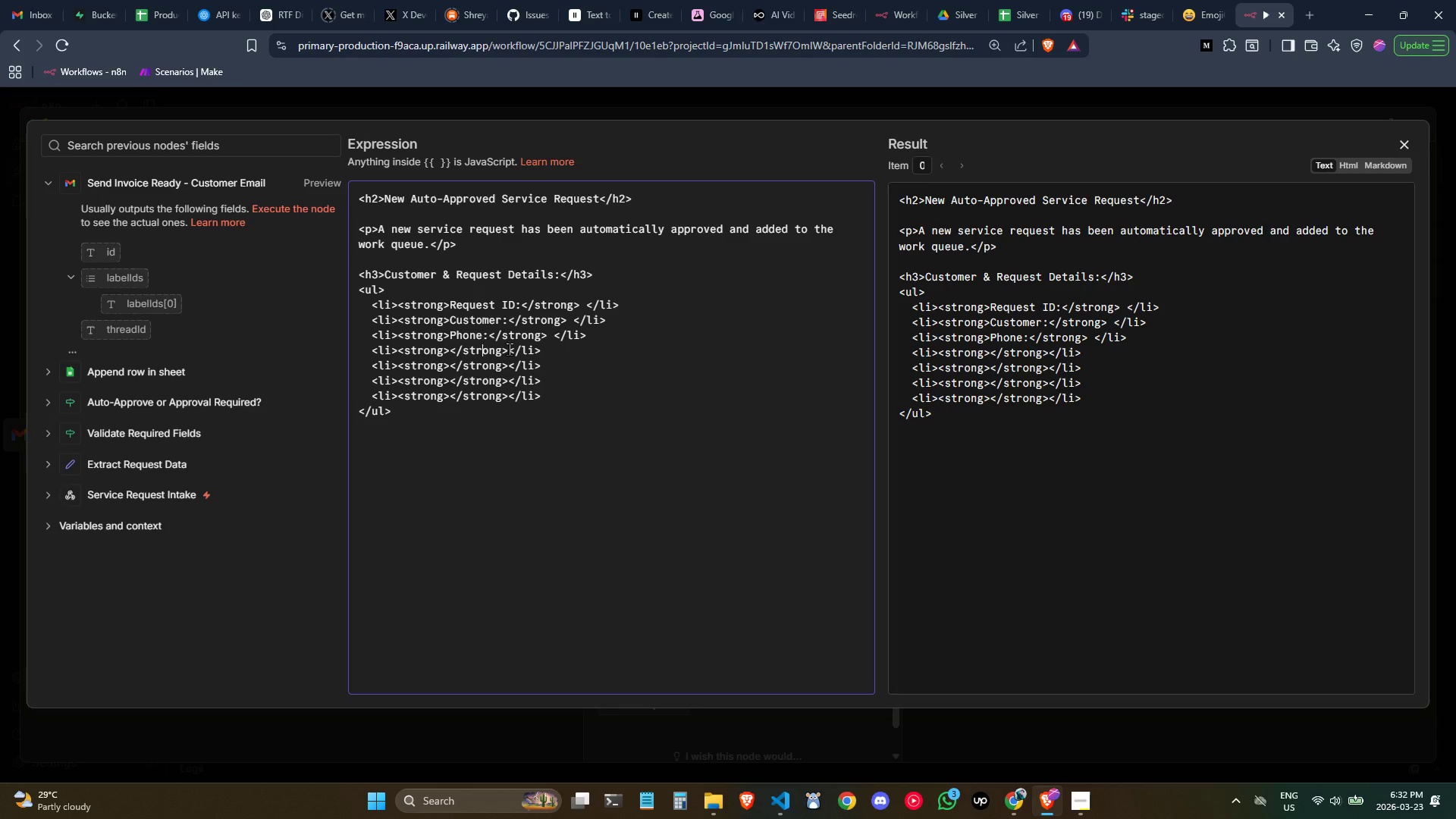 
key(ArrowLeft)
 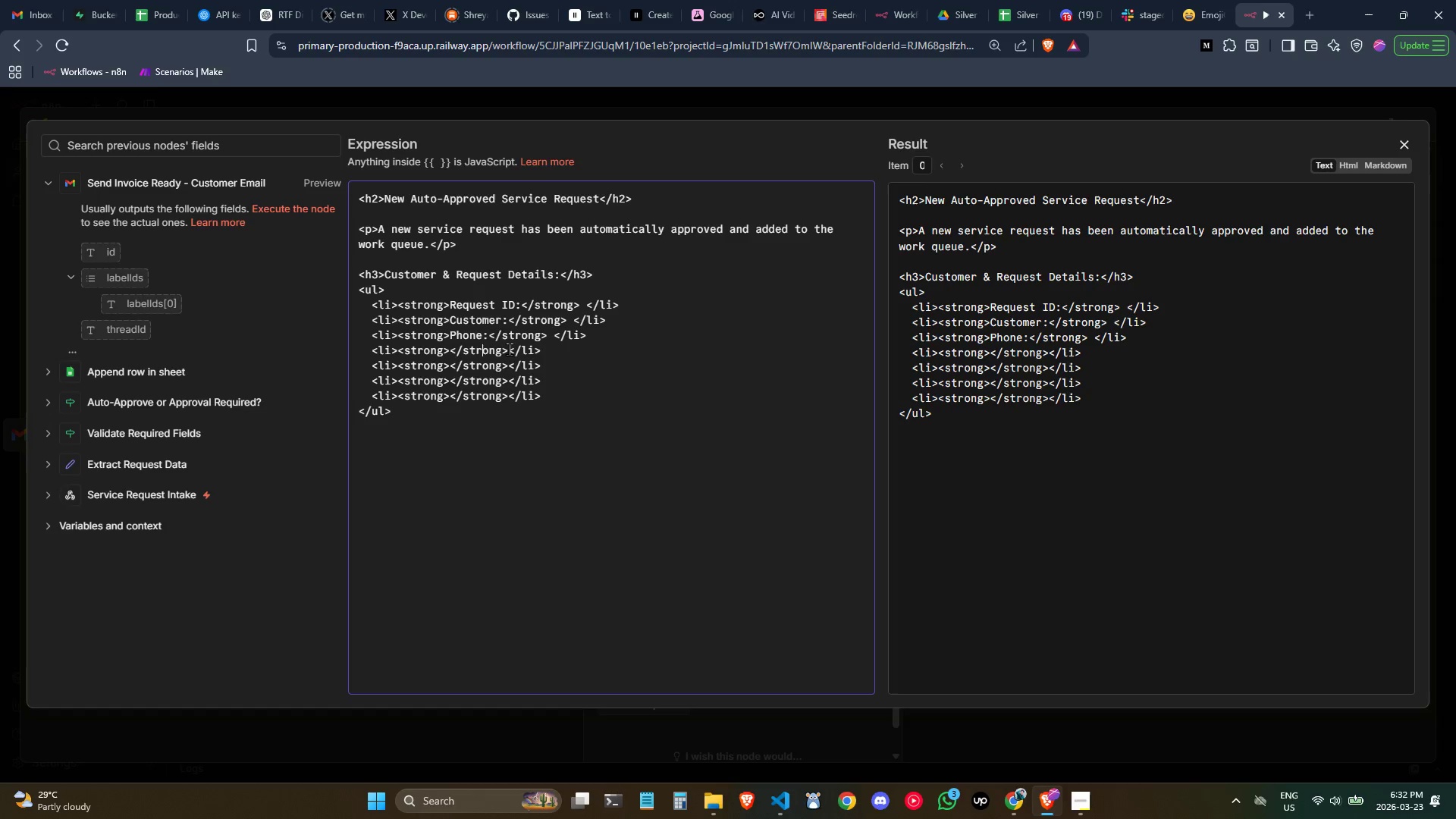 
key(ArrowLeft)
 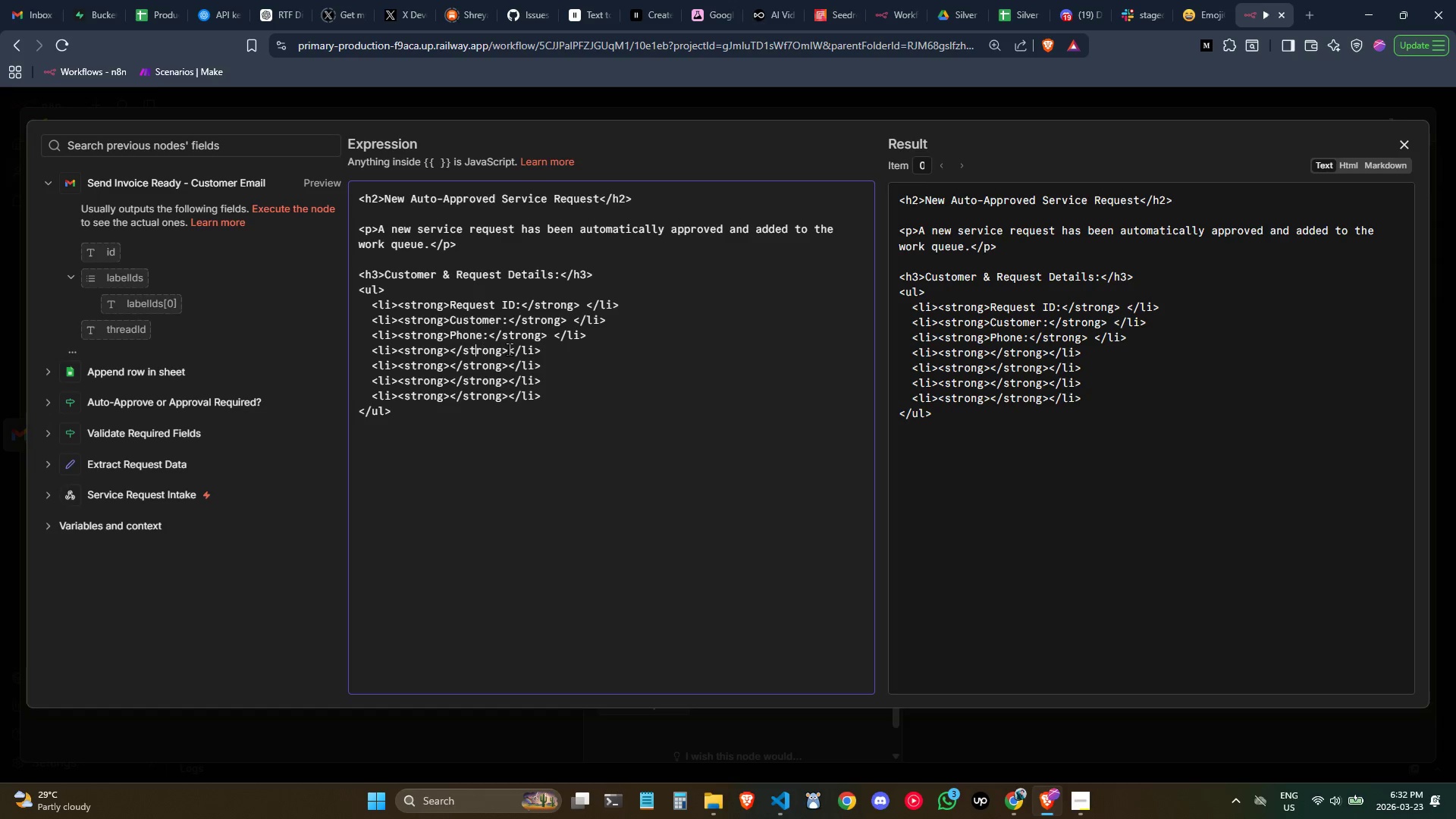 
key(ArrowLeft)
 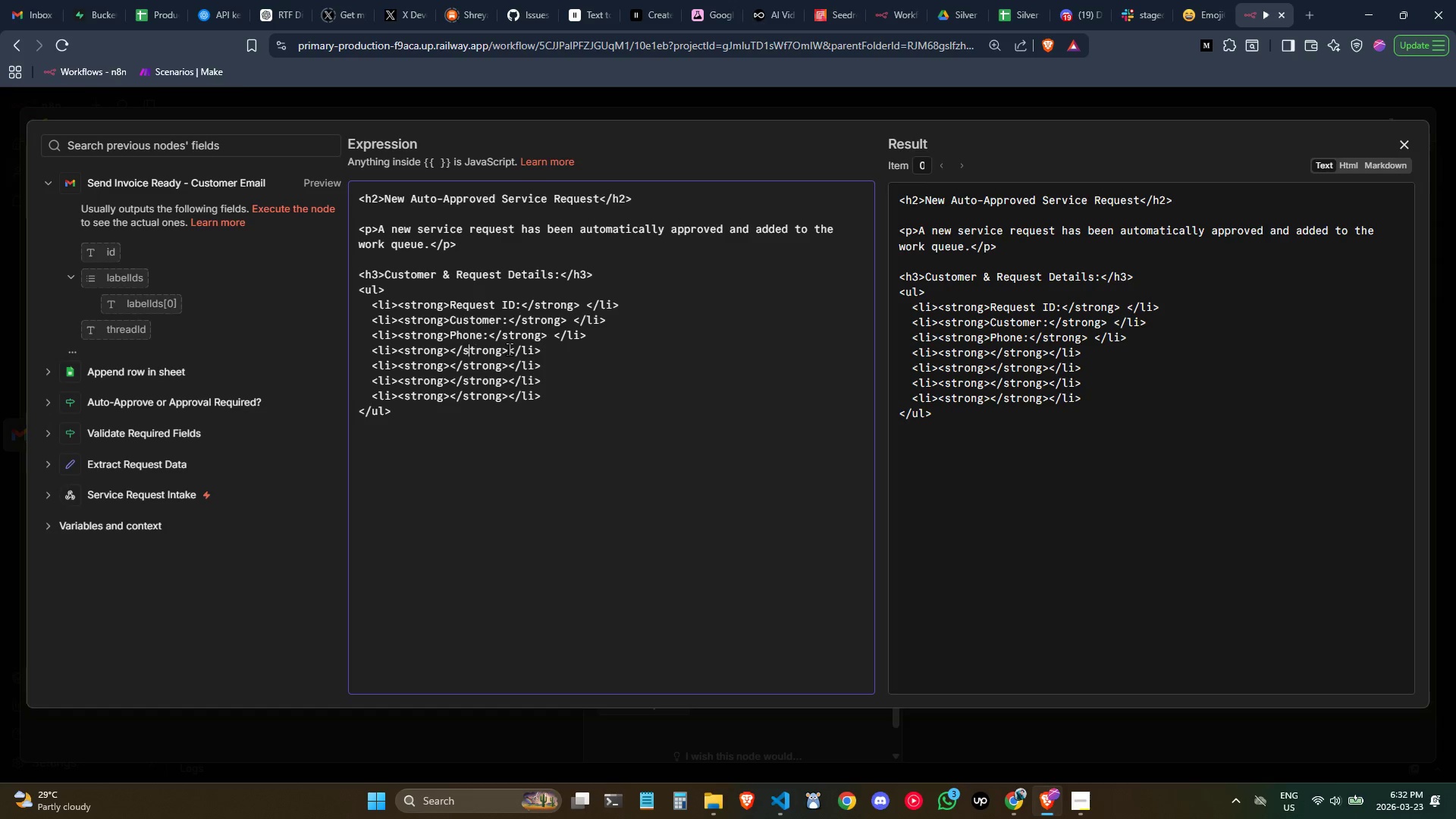 
key(ArrowLeft)
 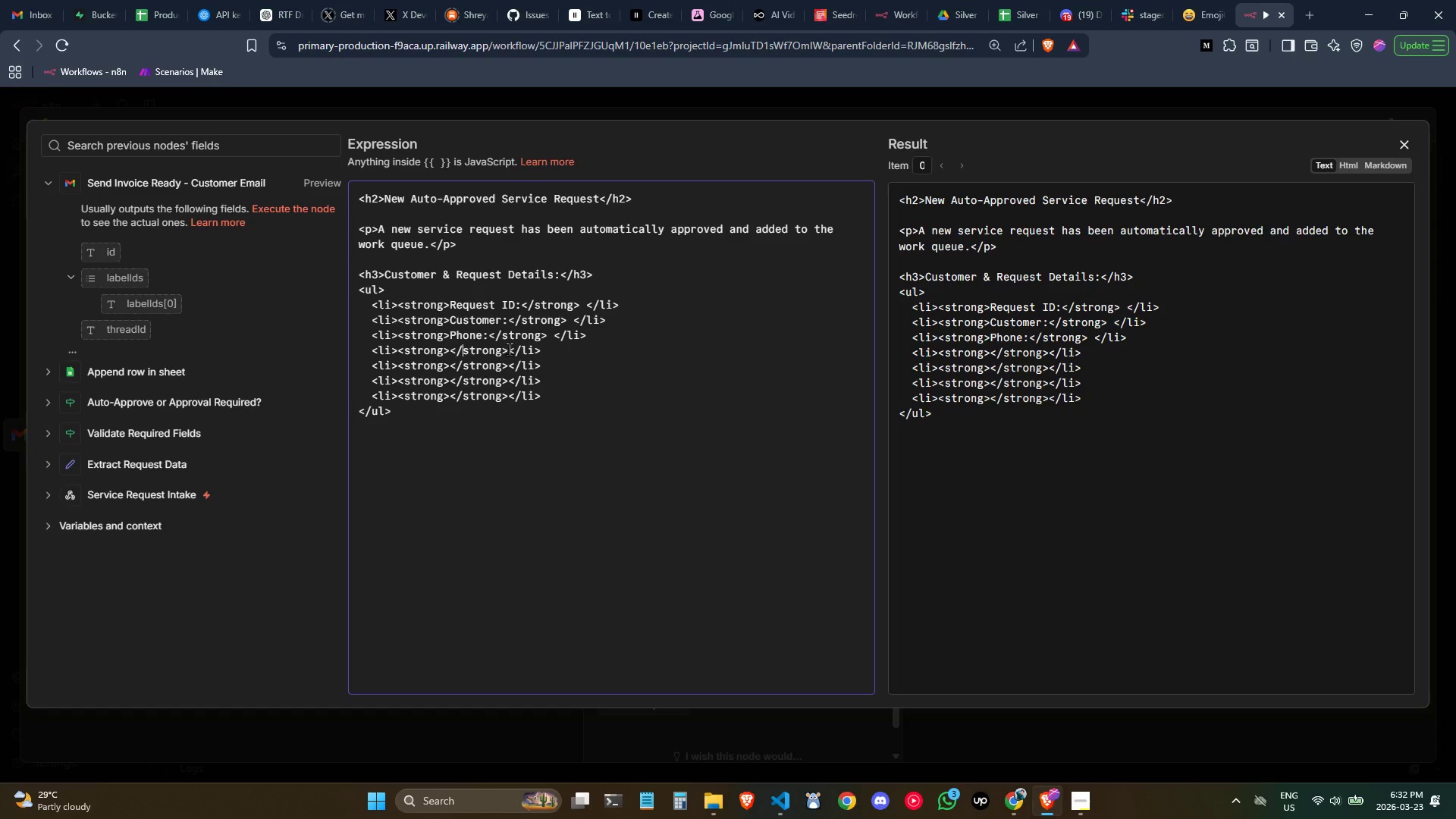 
key(ArrowLeft)
 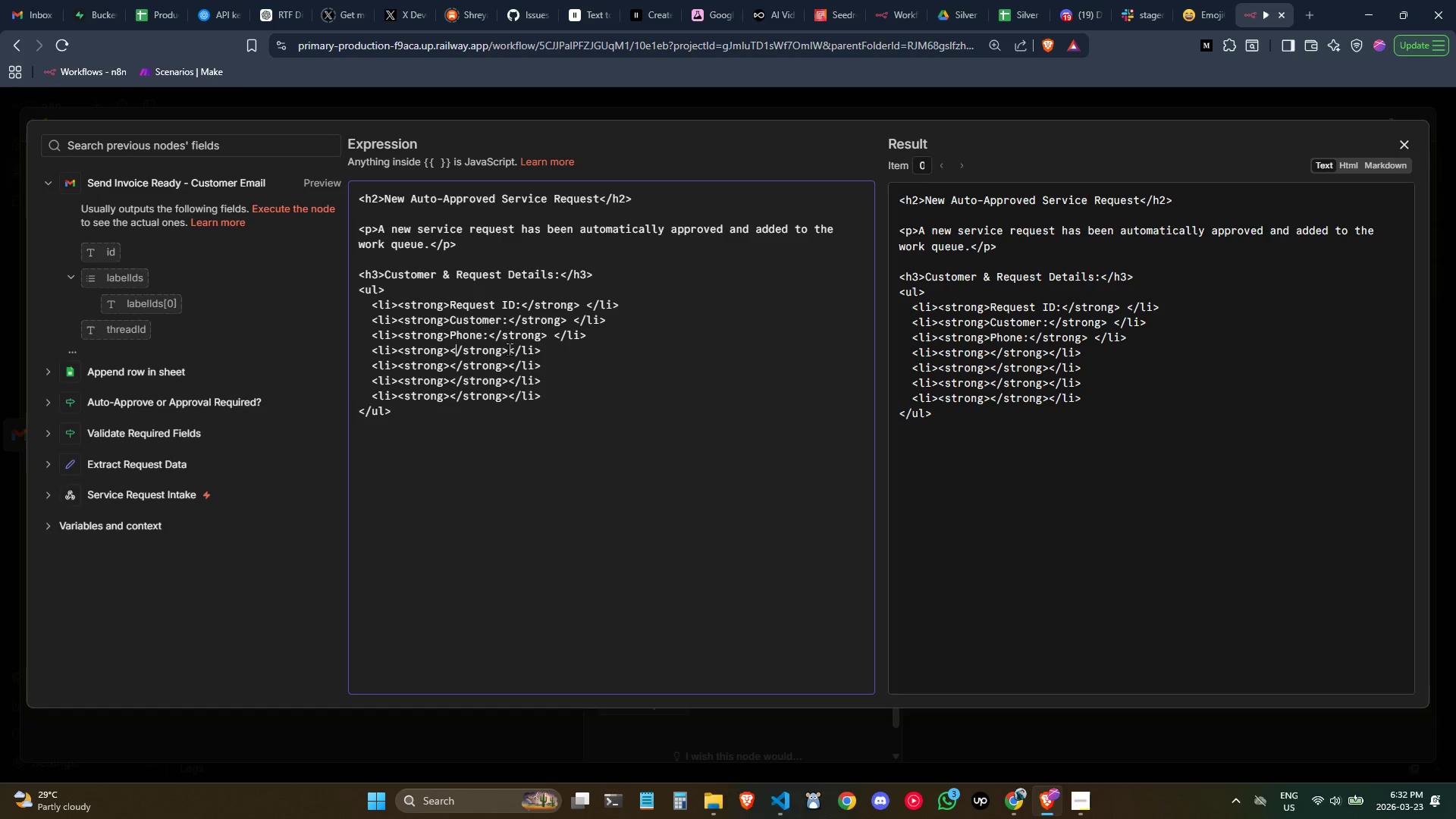 
key(ArrowLeft)
 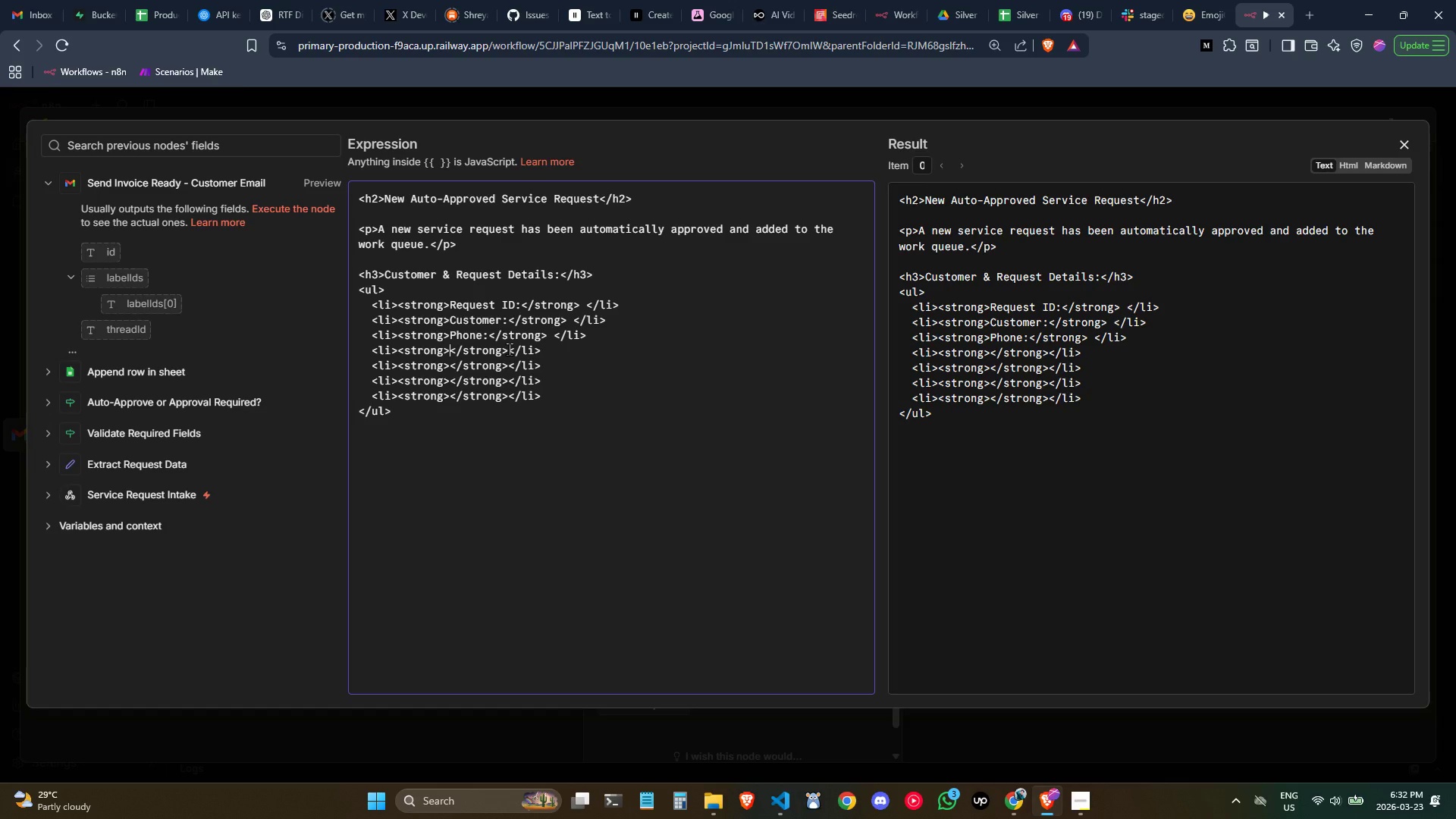 
type(Equipment)
 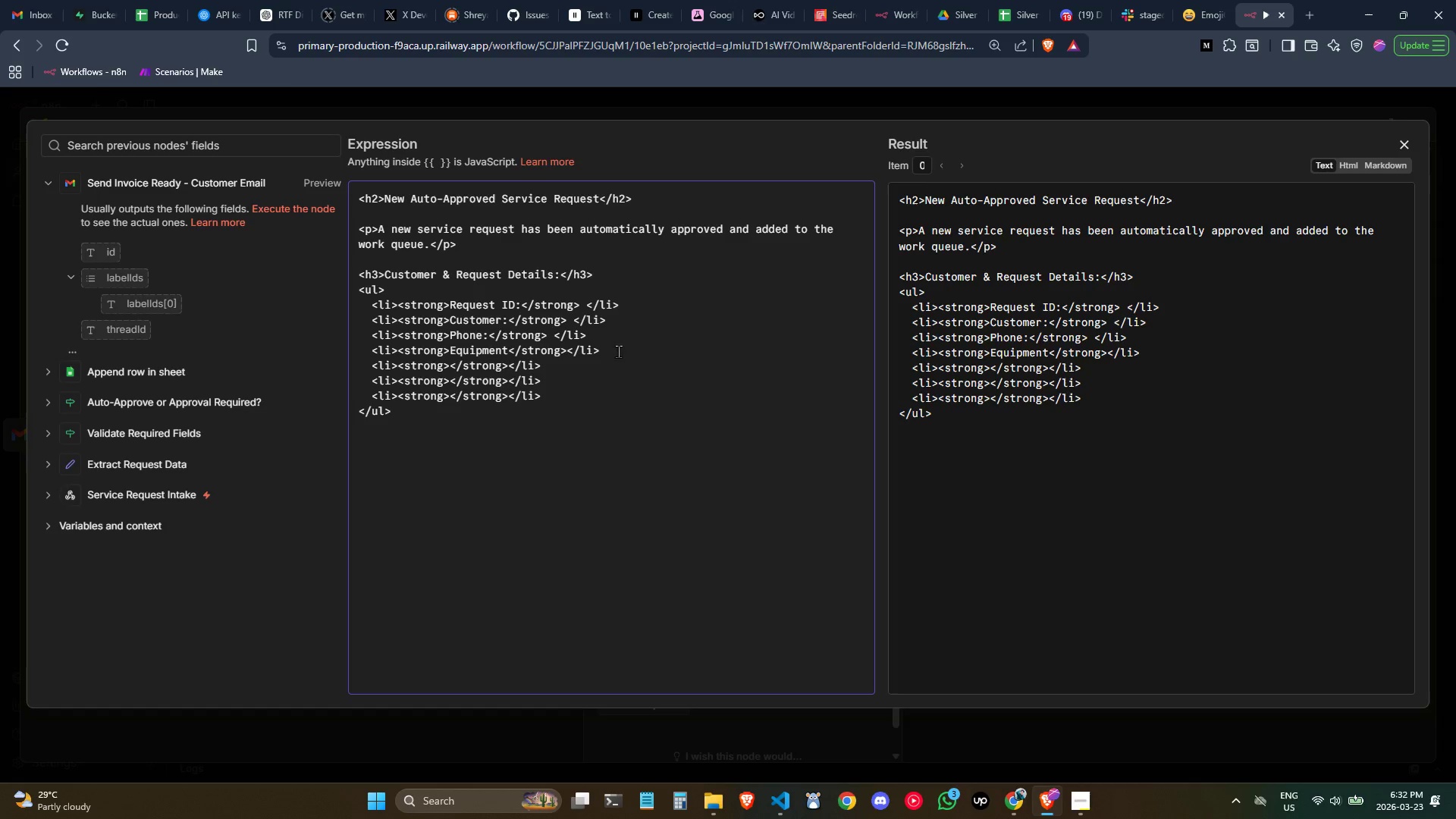 
key(Shift+Semicolon)
 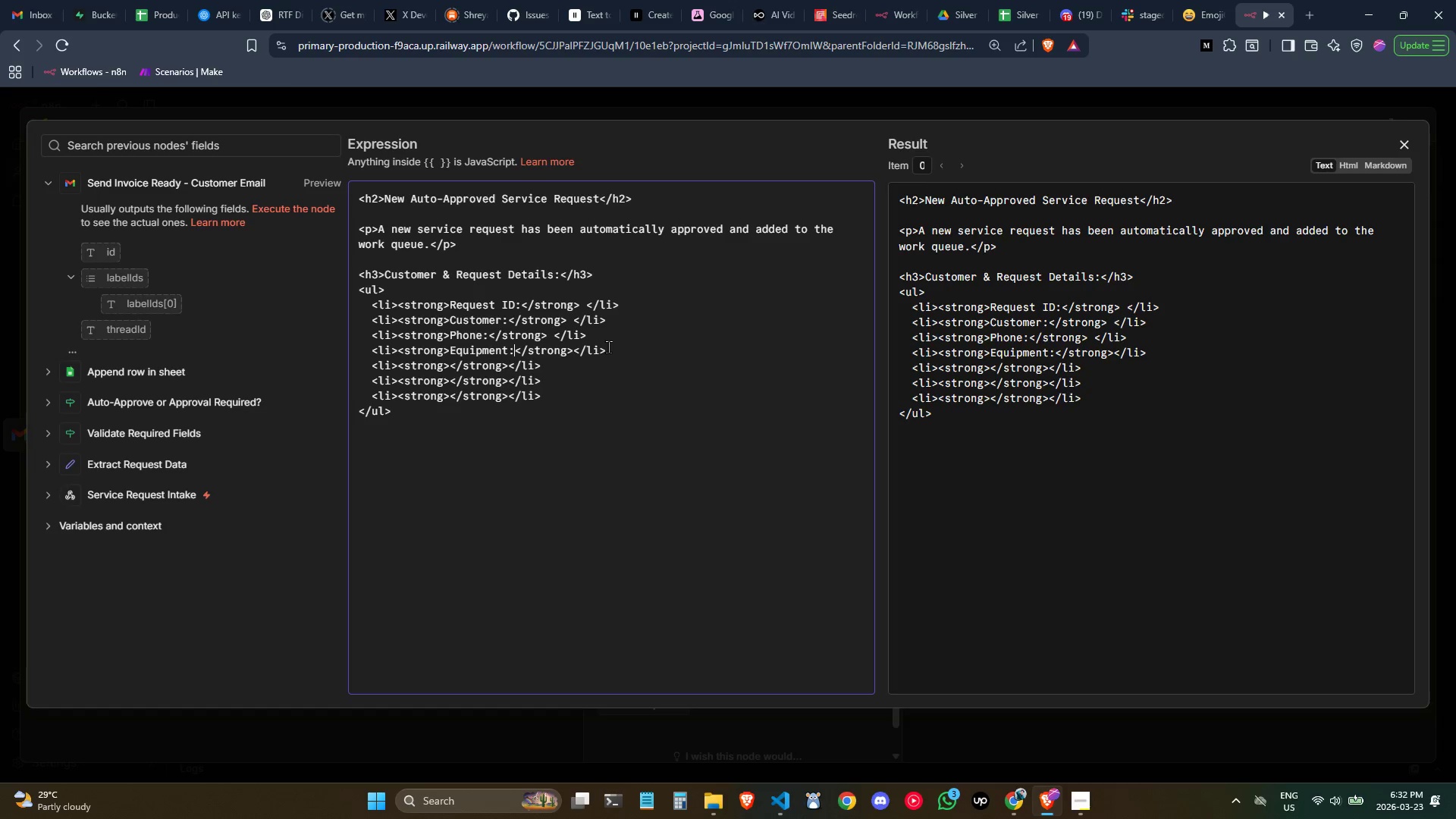 
key(ArrowRight)
 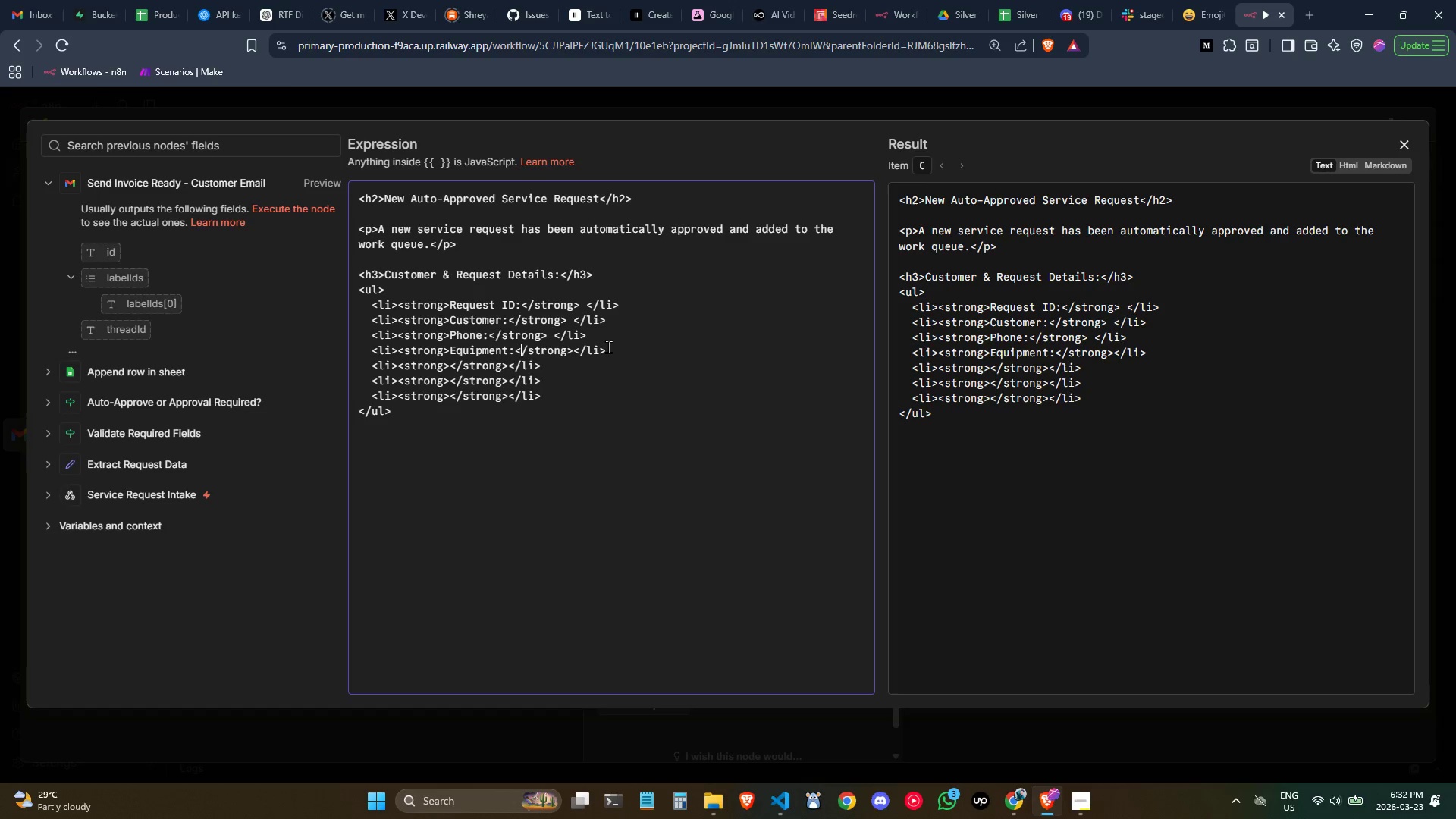 
key(ArrowRight)
 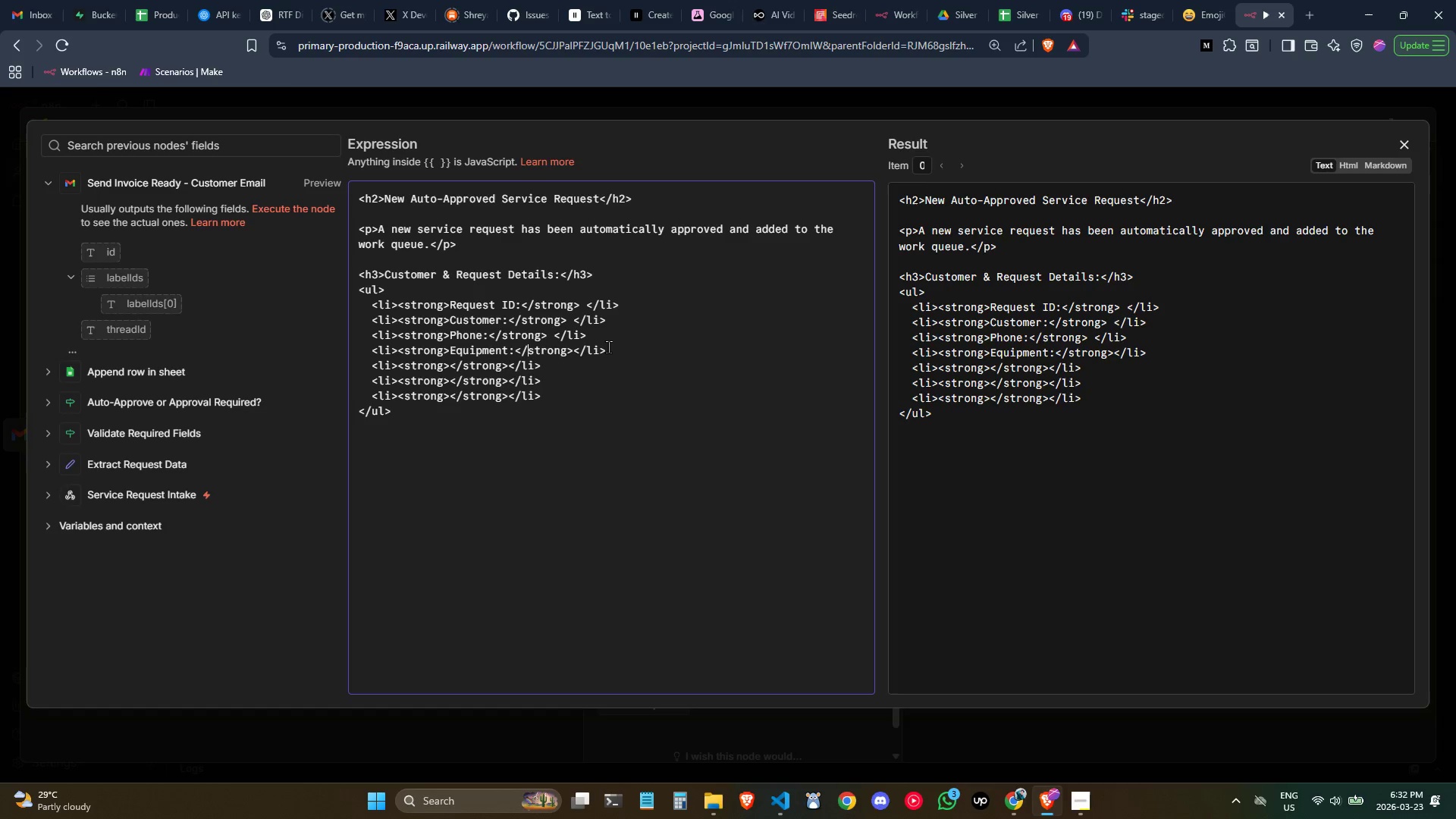 
hold_key(key=ArrowRight, duration=0.78)
 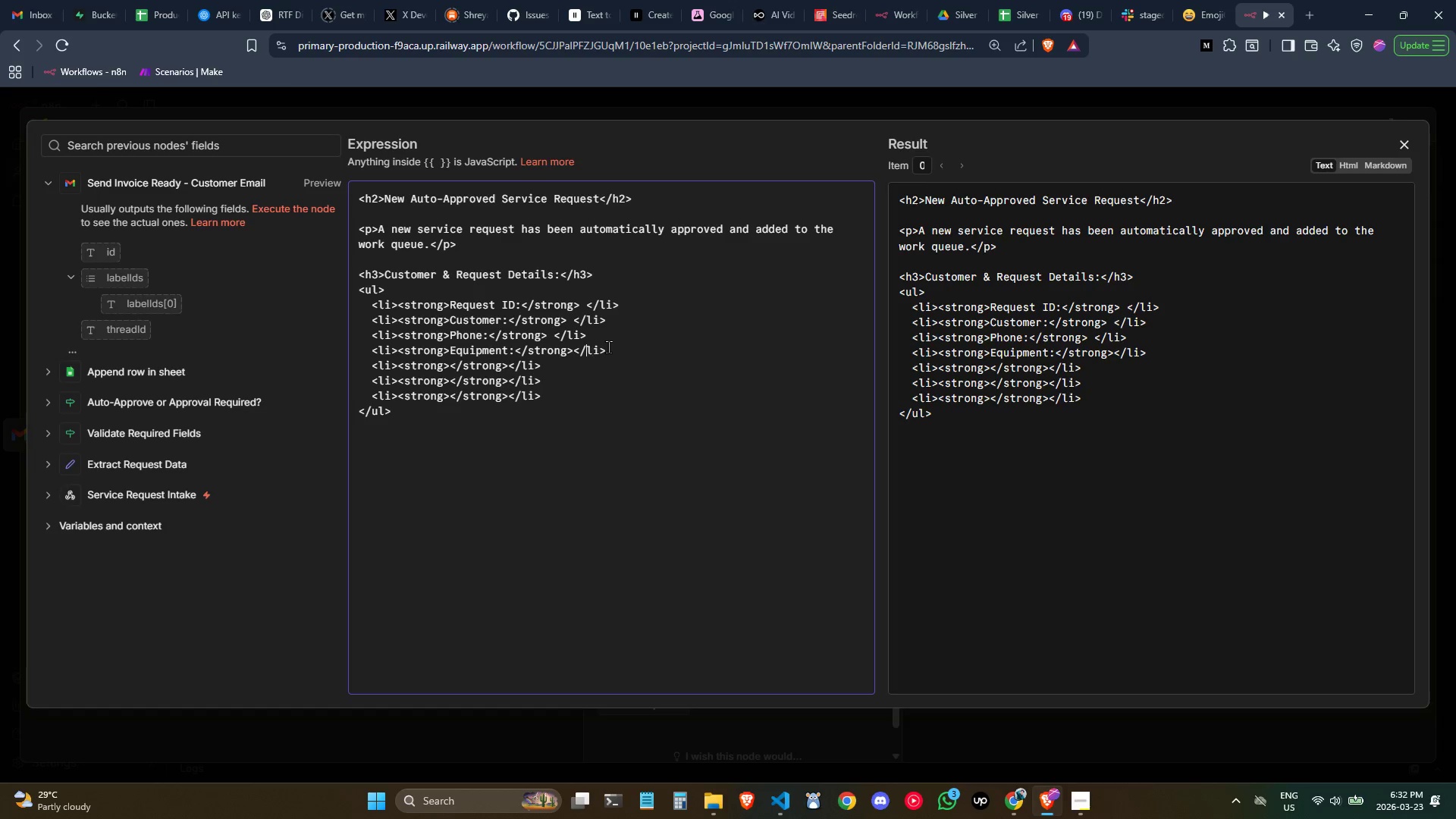 
key(ArrowLeft)
 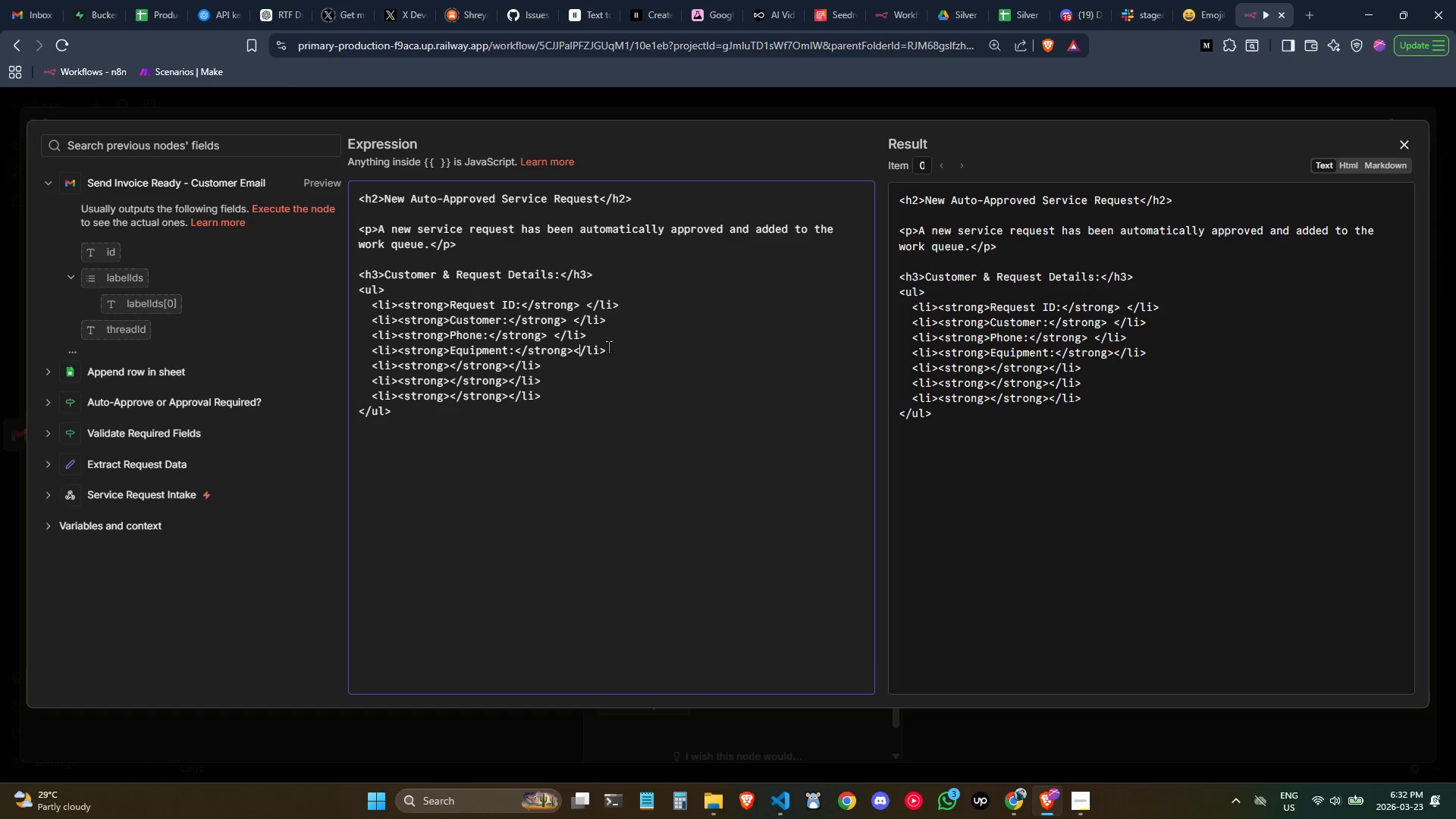 
key(ArrowLeft)
 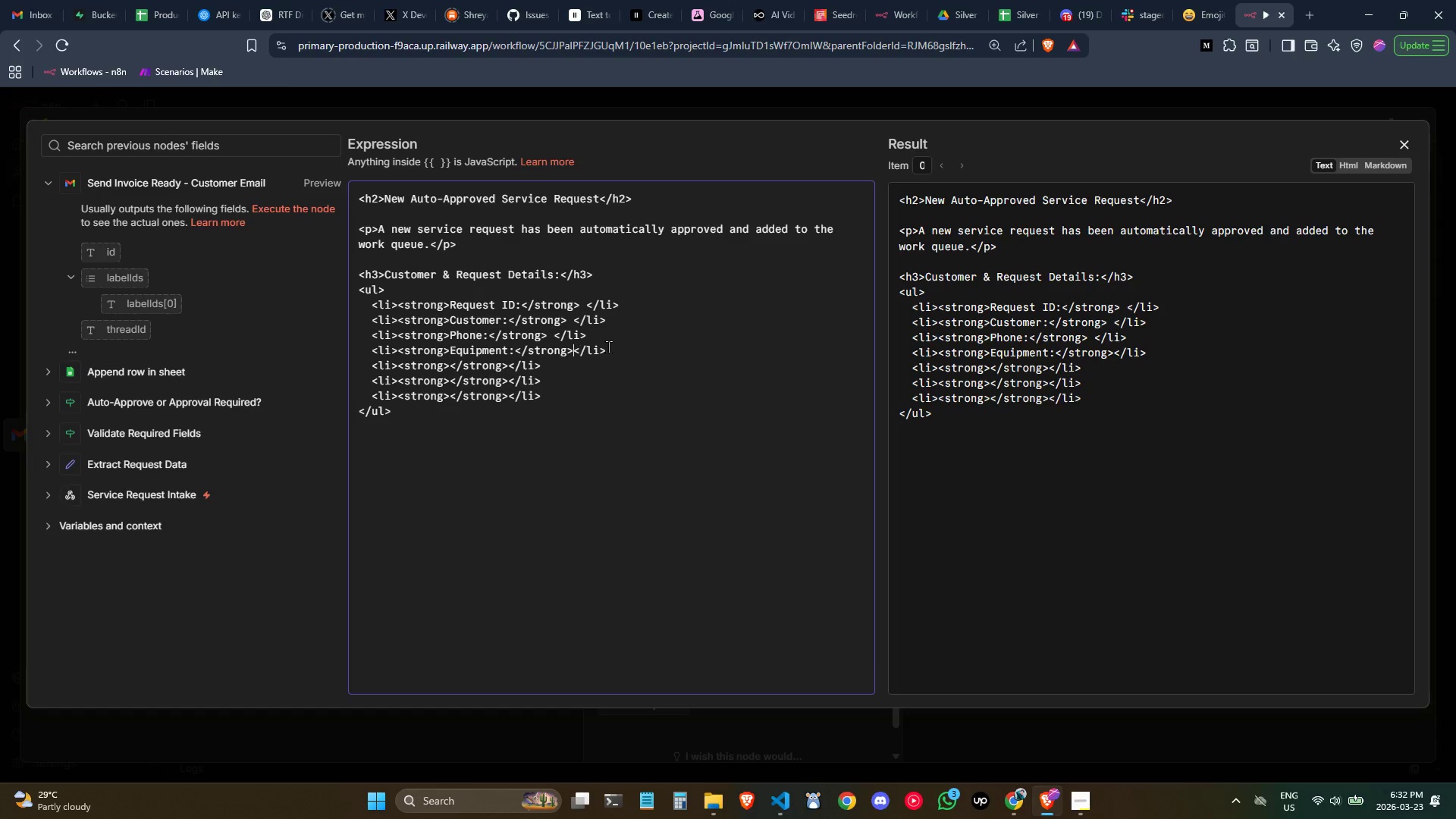 
key(ArrowLeft)
 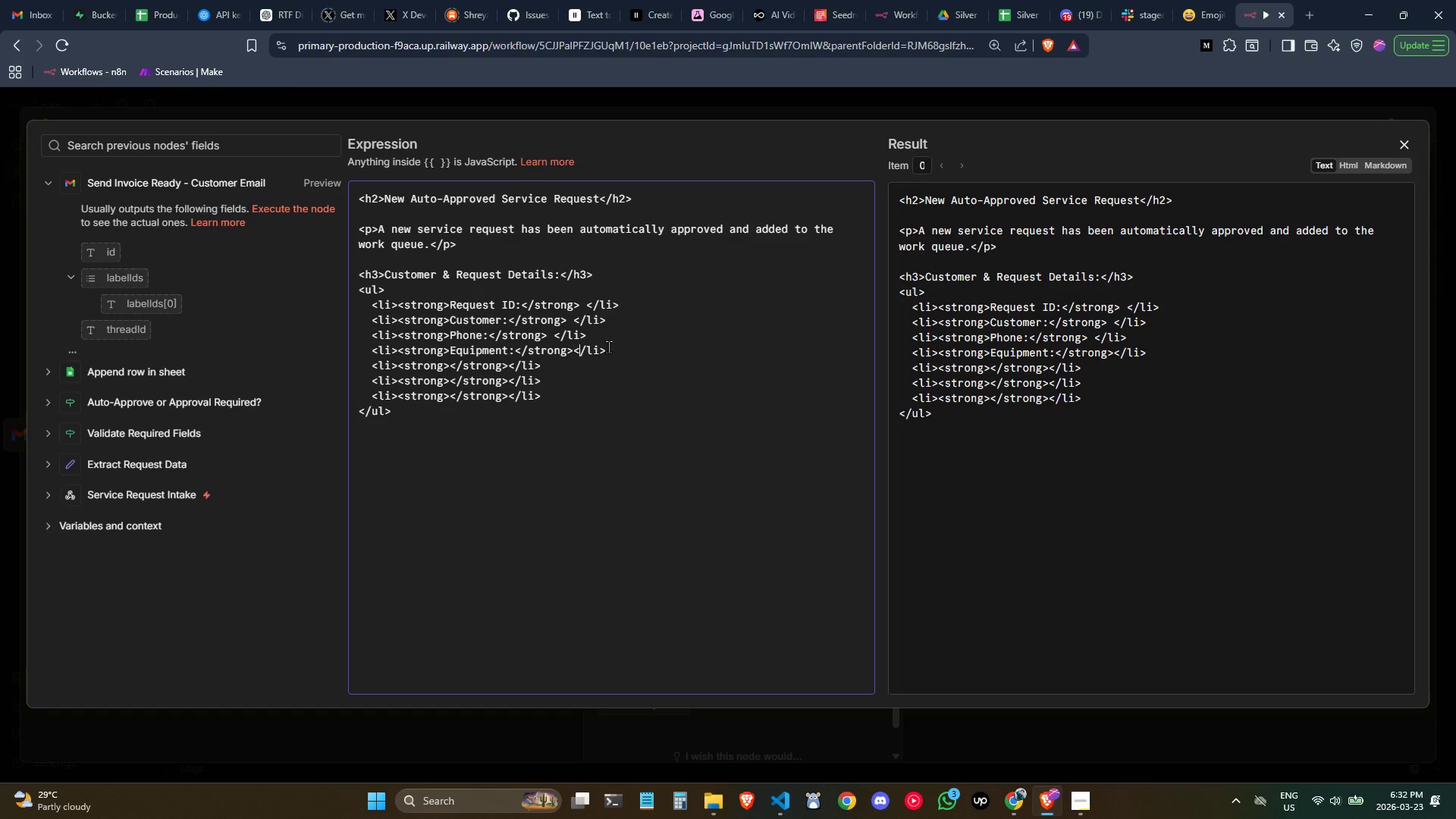 
key(ArrowRight)
 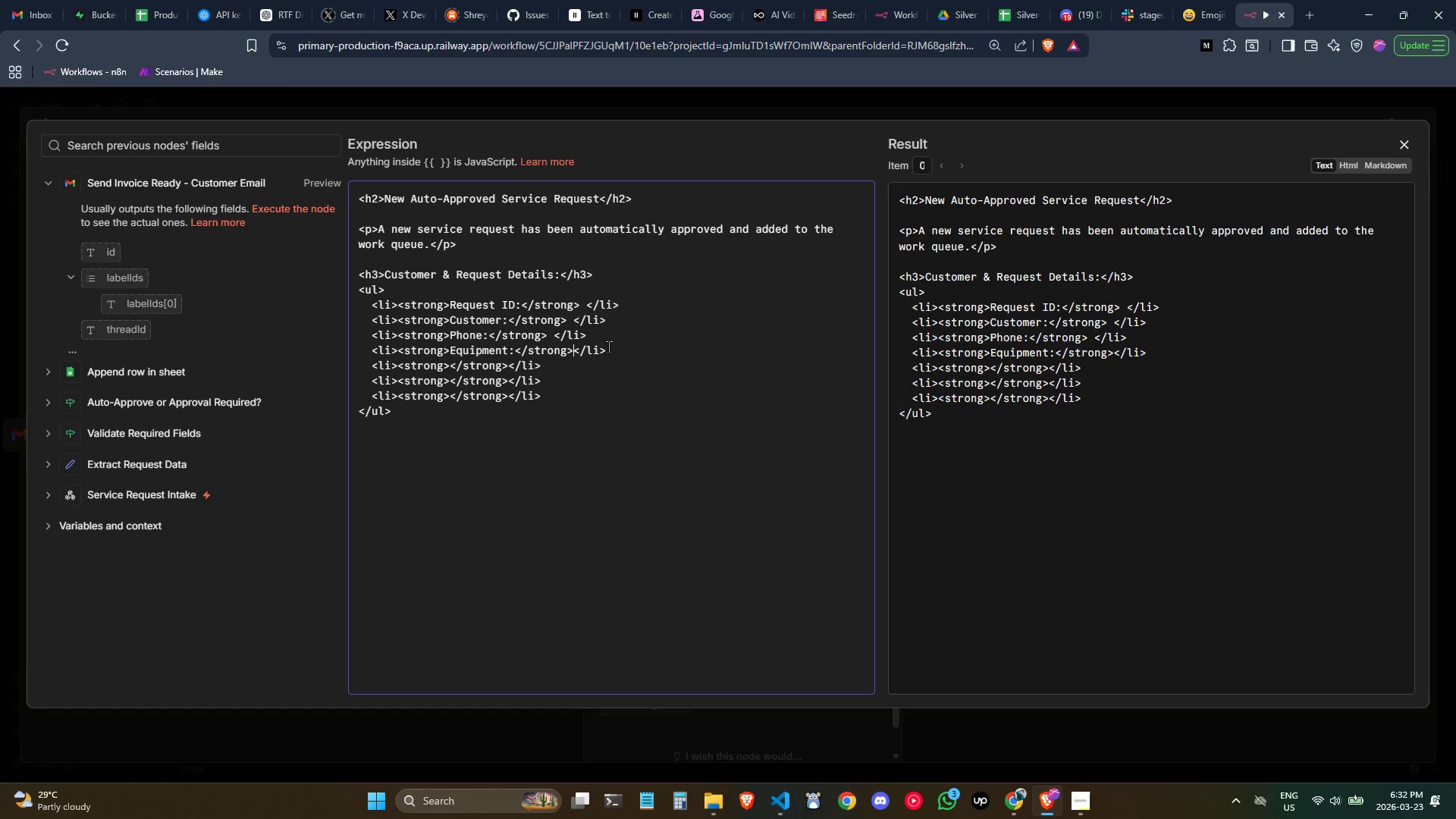 
key(ArrowLeft)
 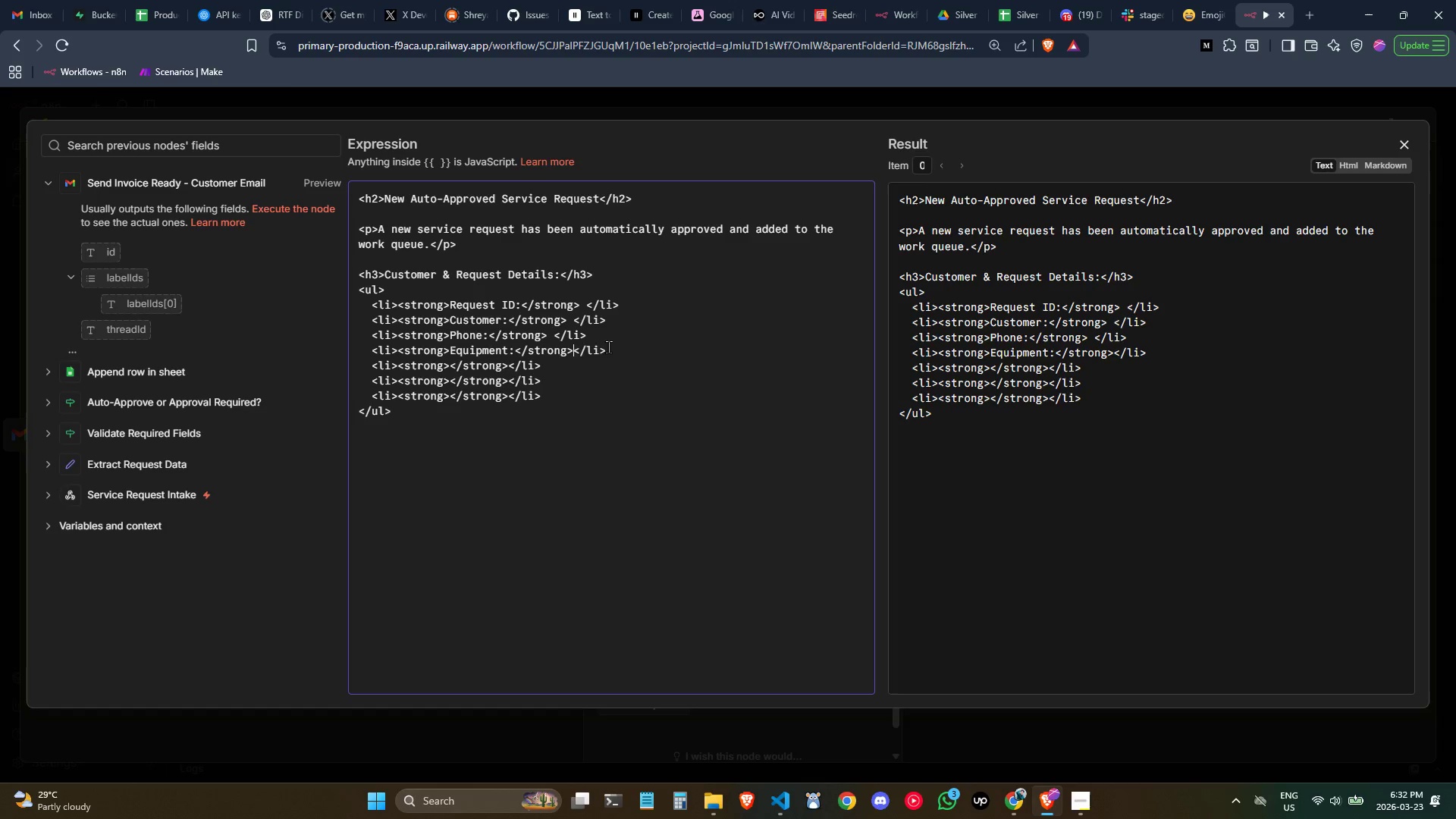 
key(Space)
 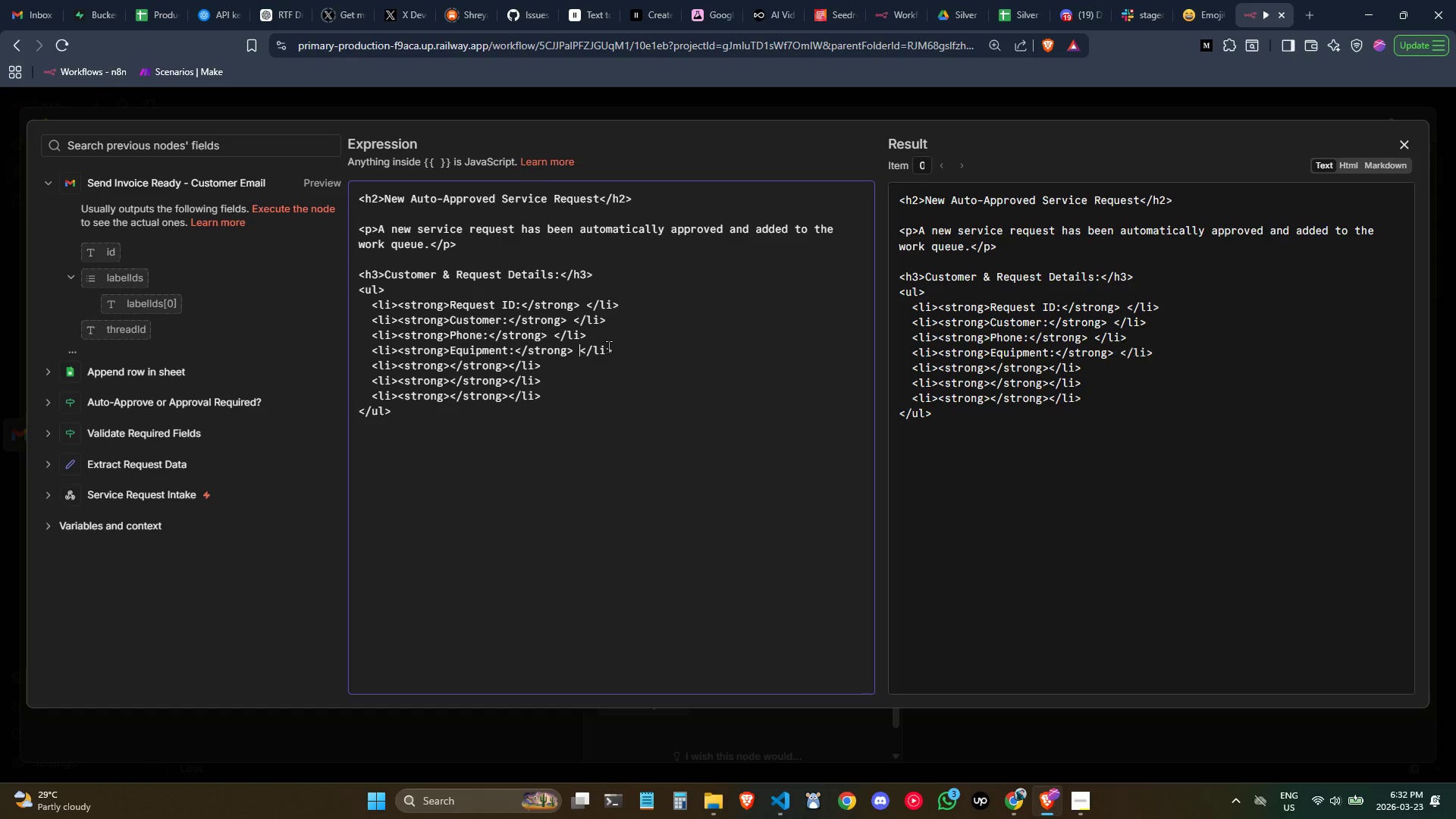 
key(ArrowDown)
 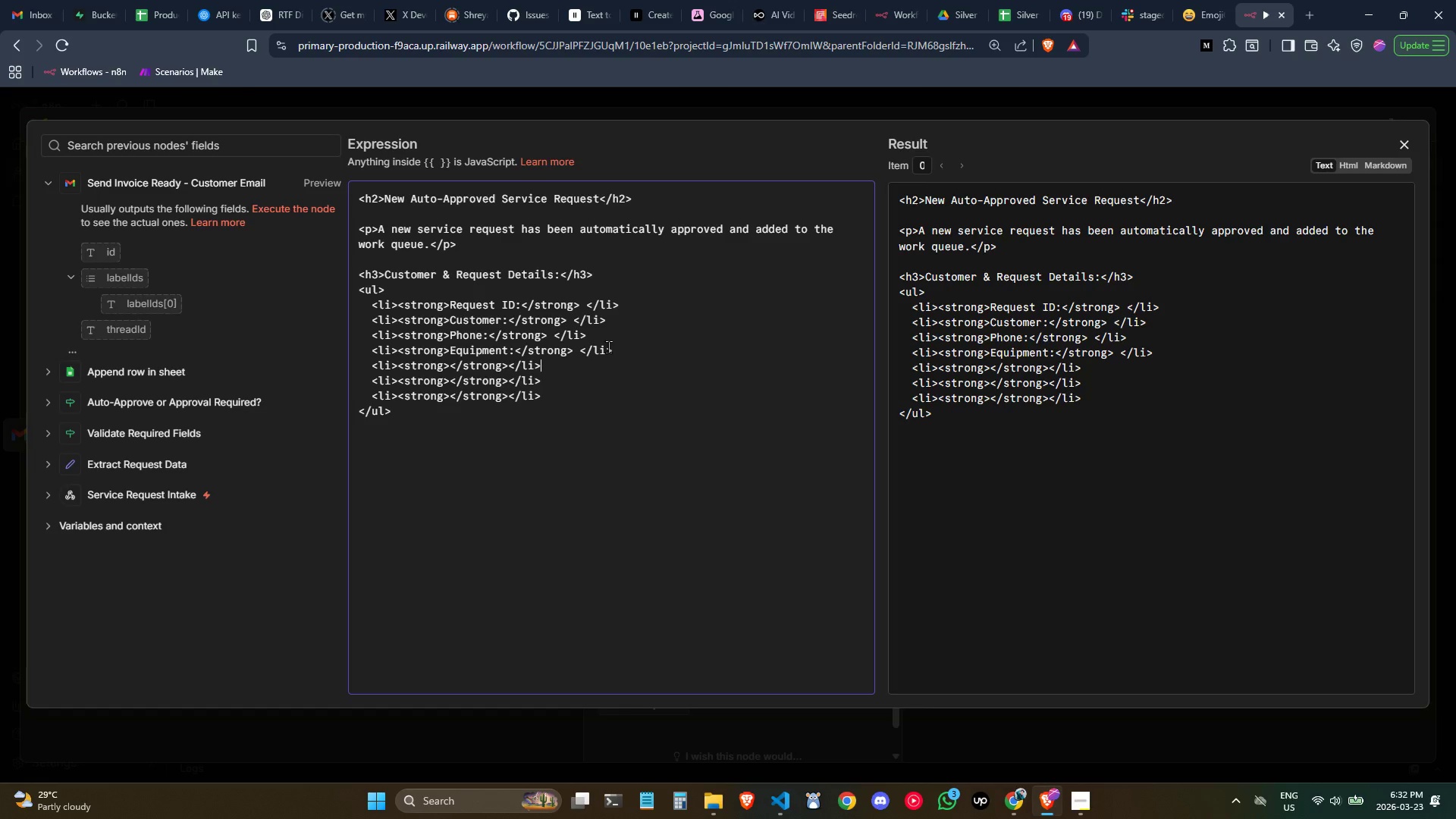 
key(ArrowLeft)
 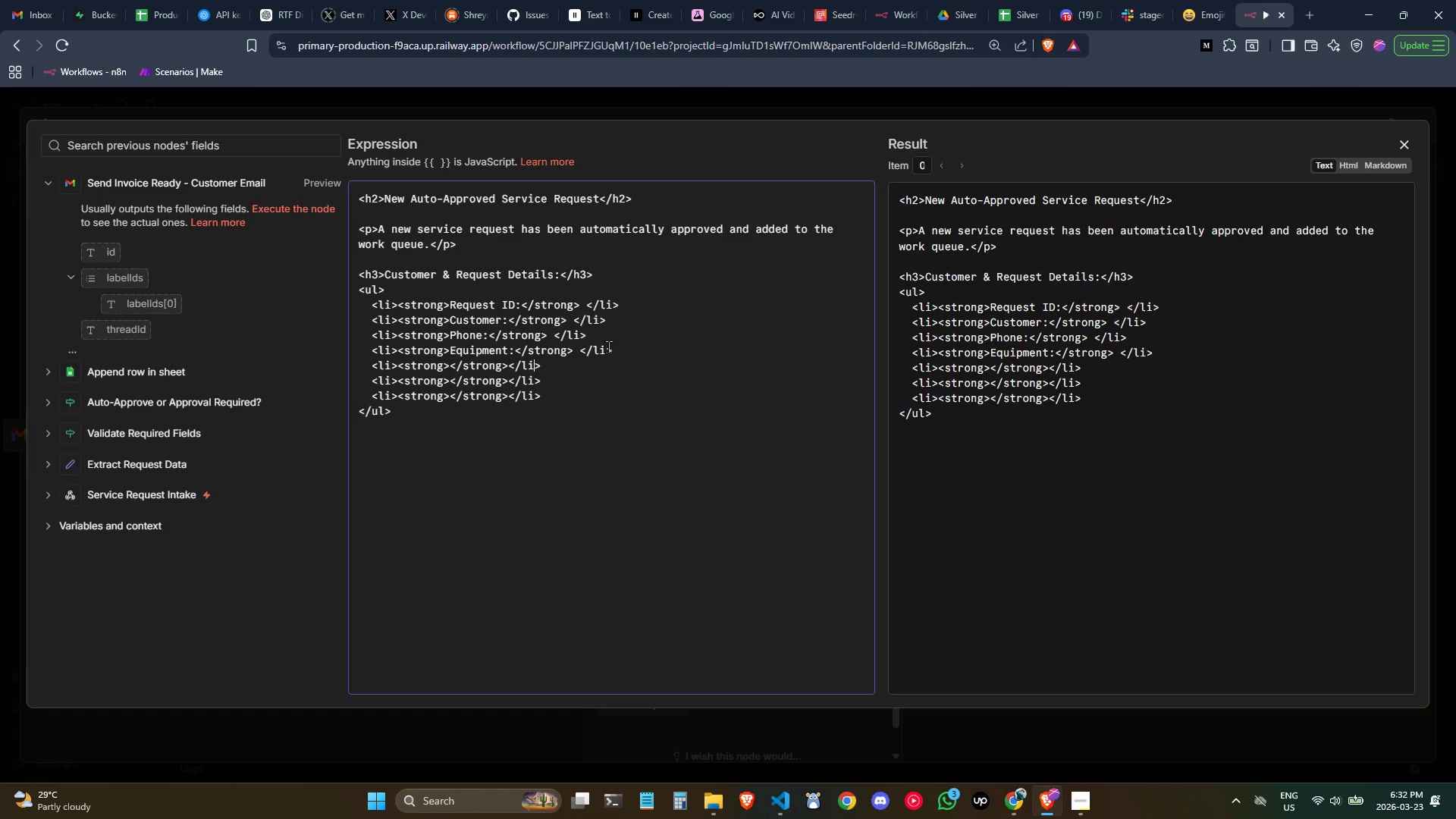 
key(Control+ControlLeft)
 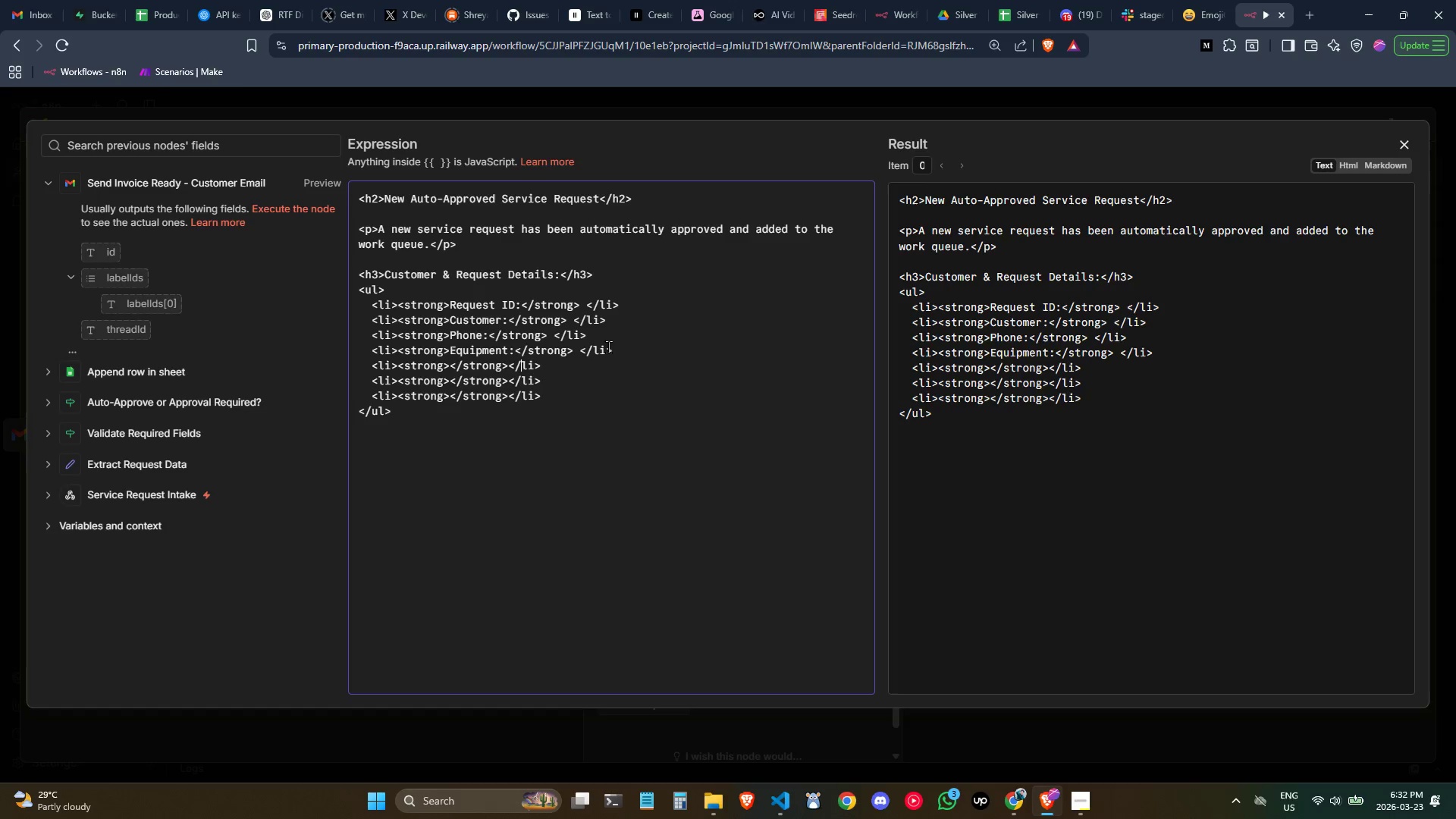 
key(Control+ArrowLeft)
 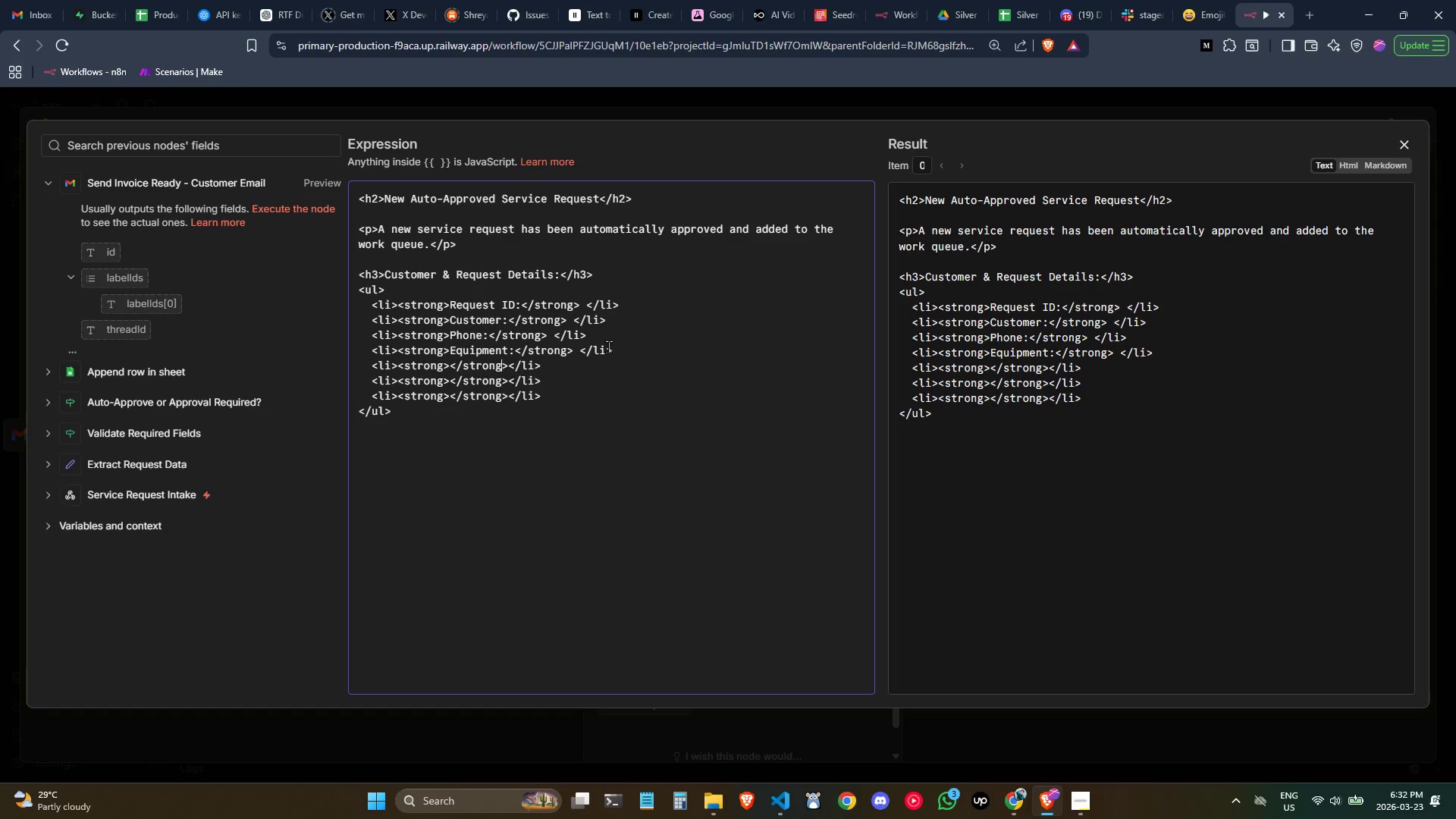 
key(Control+ArrowLeft)
 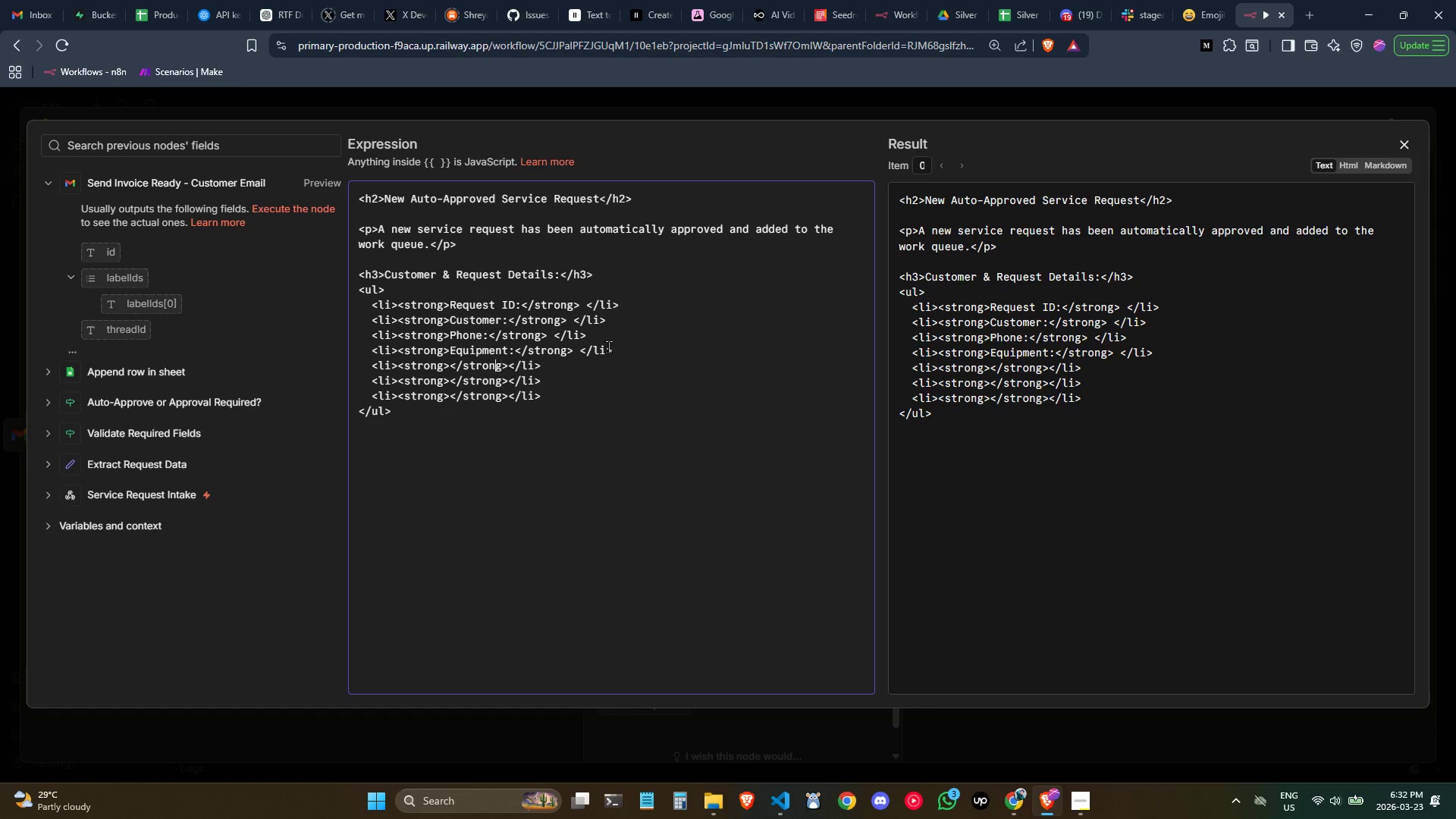 
key(ArrowLeft)
 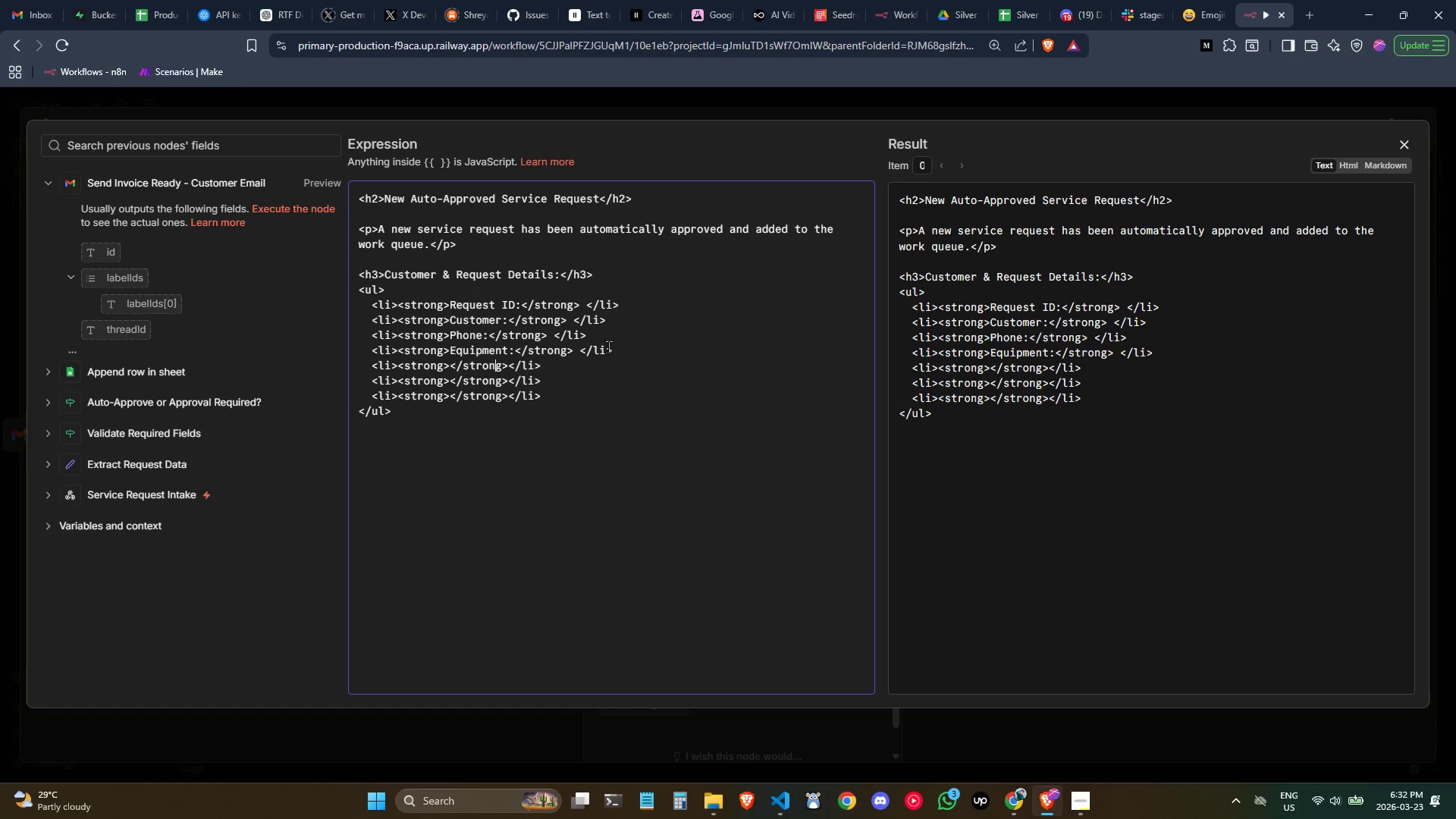 
key(ArrowLeft)
 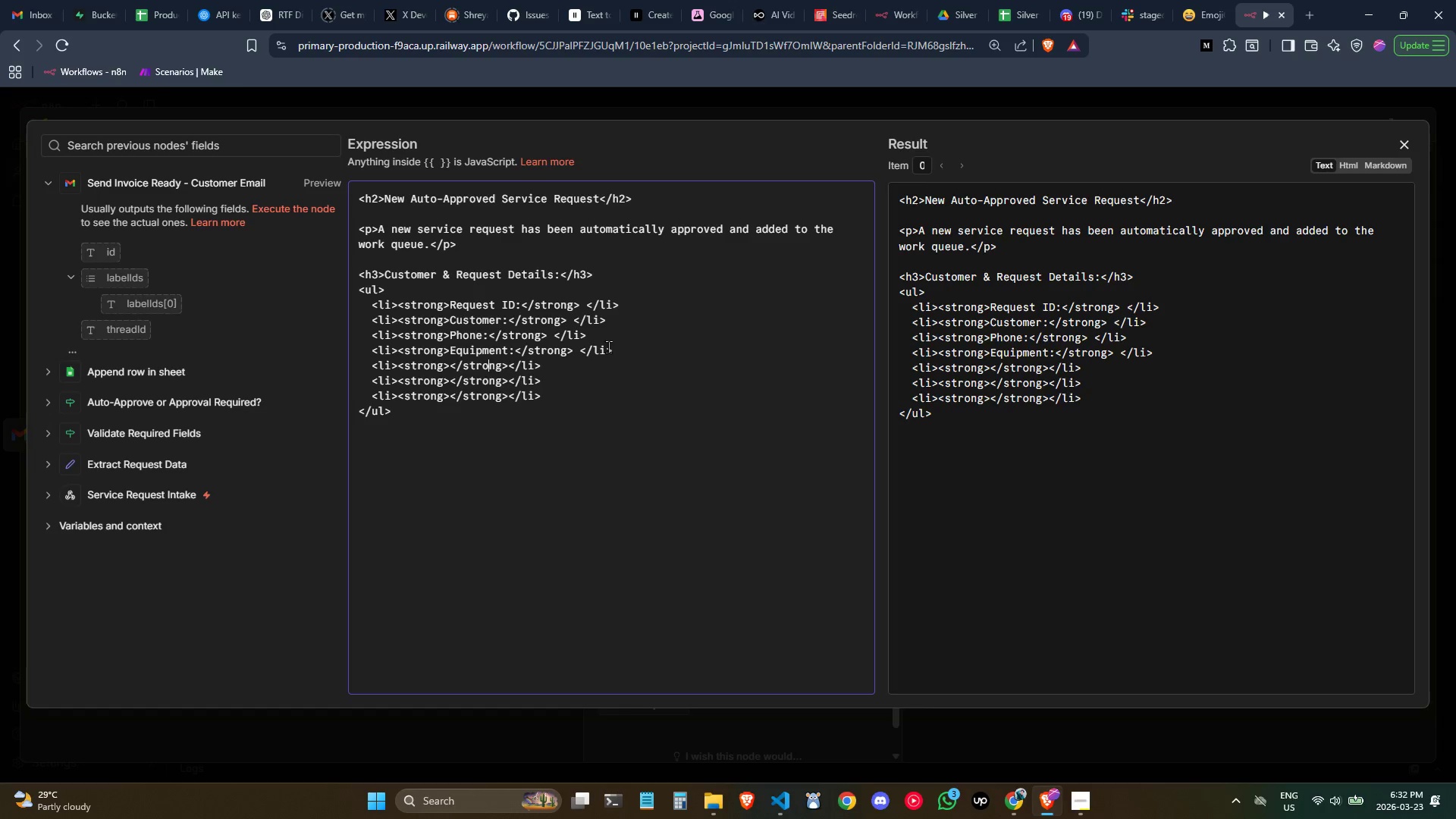 
key(ArrowLeft)
 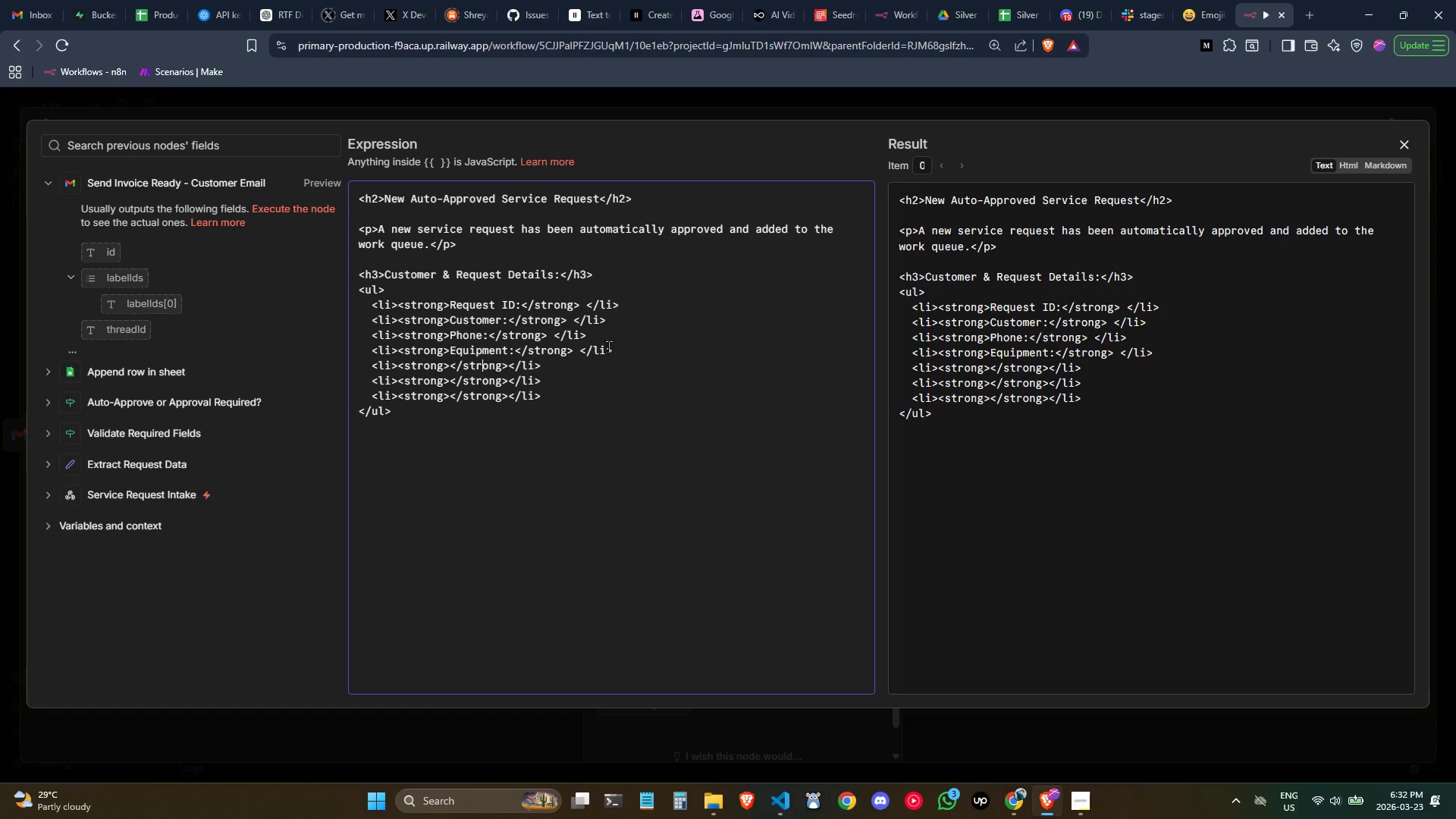 
key(ArrowLeft)
 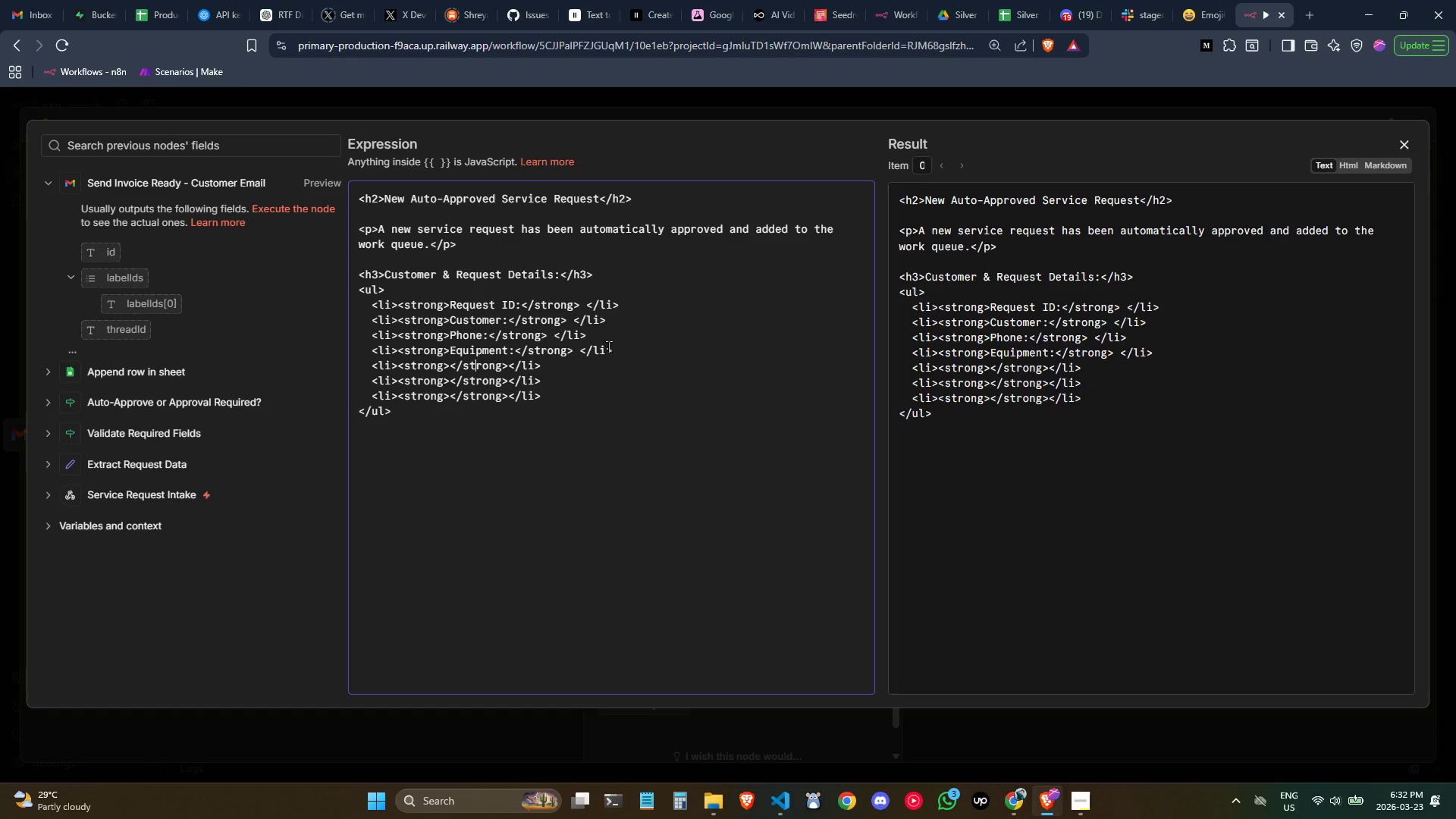 
key(ArrowLeft)
 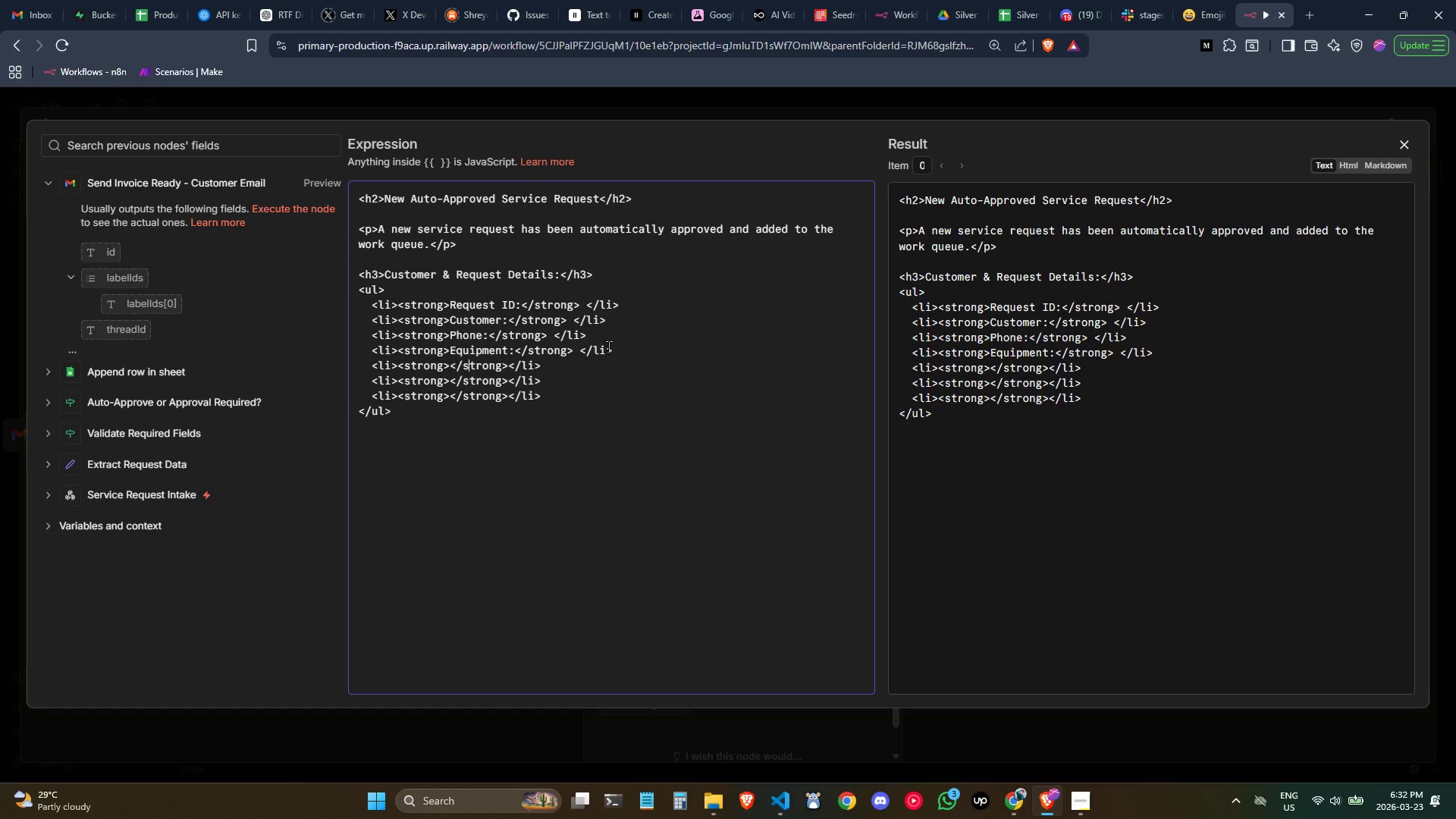 
key(ArrowLeft)
 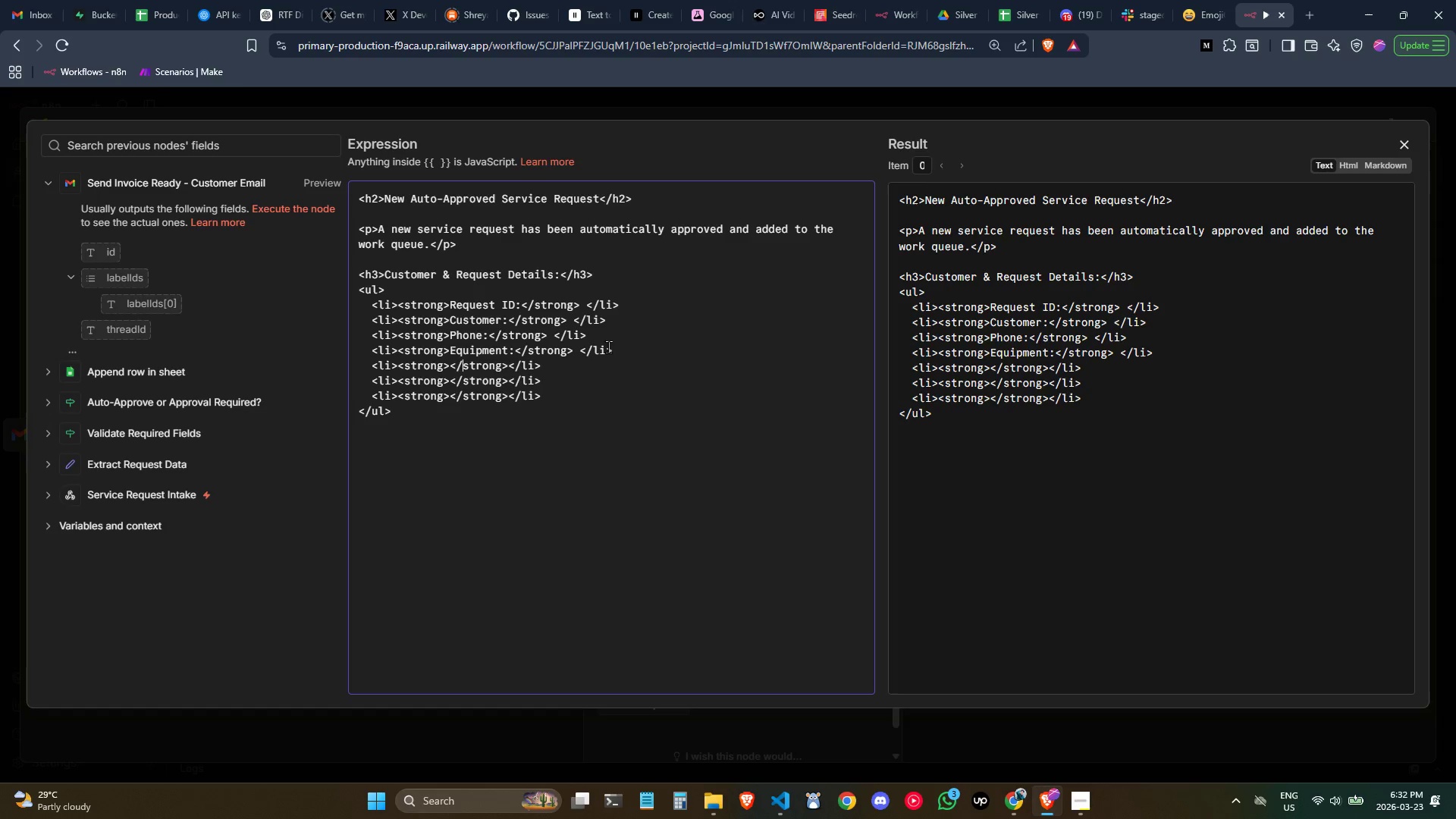 
key(ArrowLeft)
 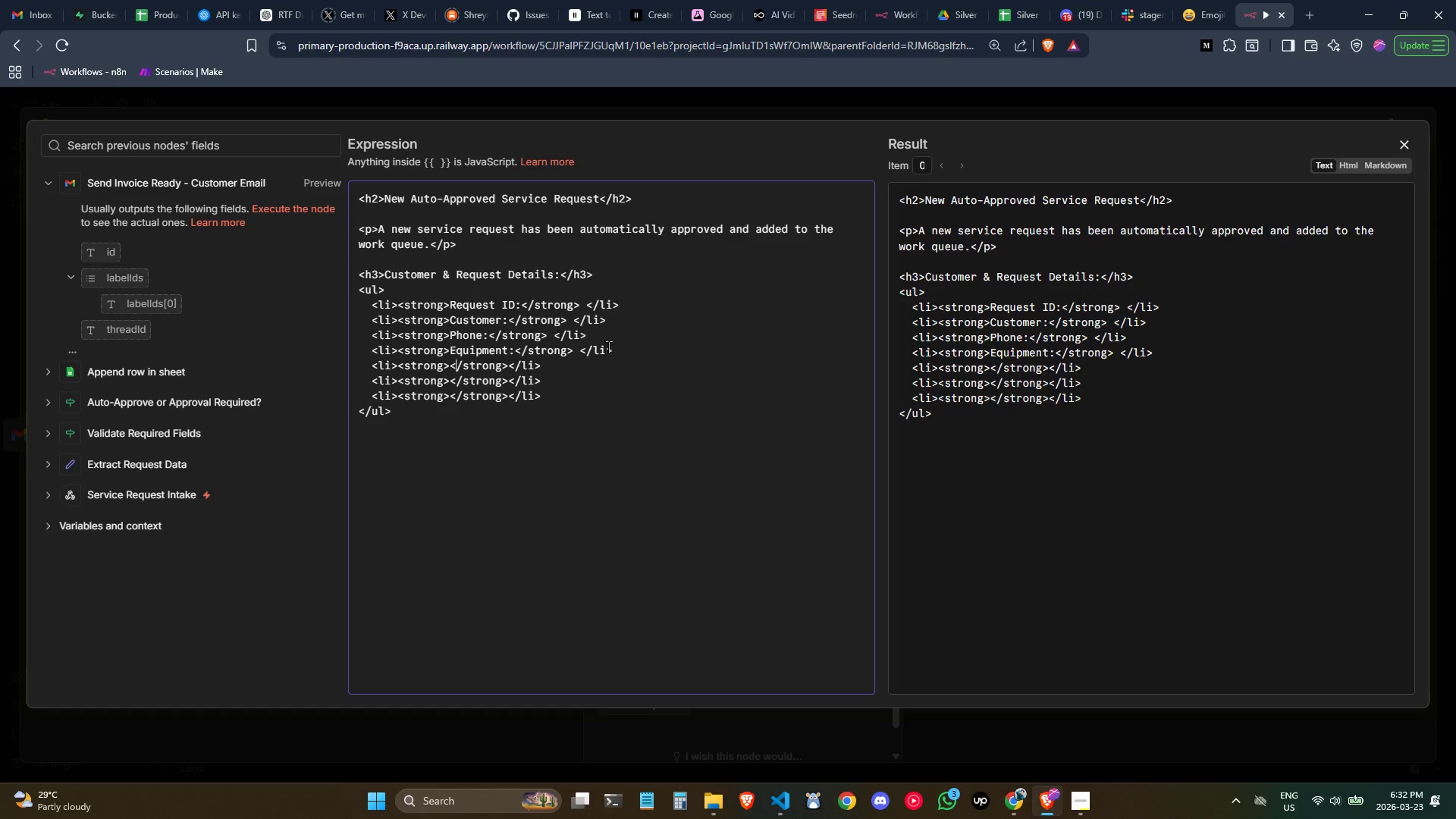 
key(ArrowLeft)
 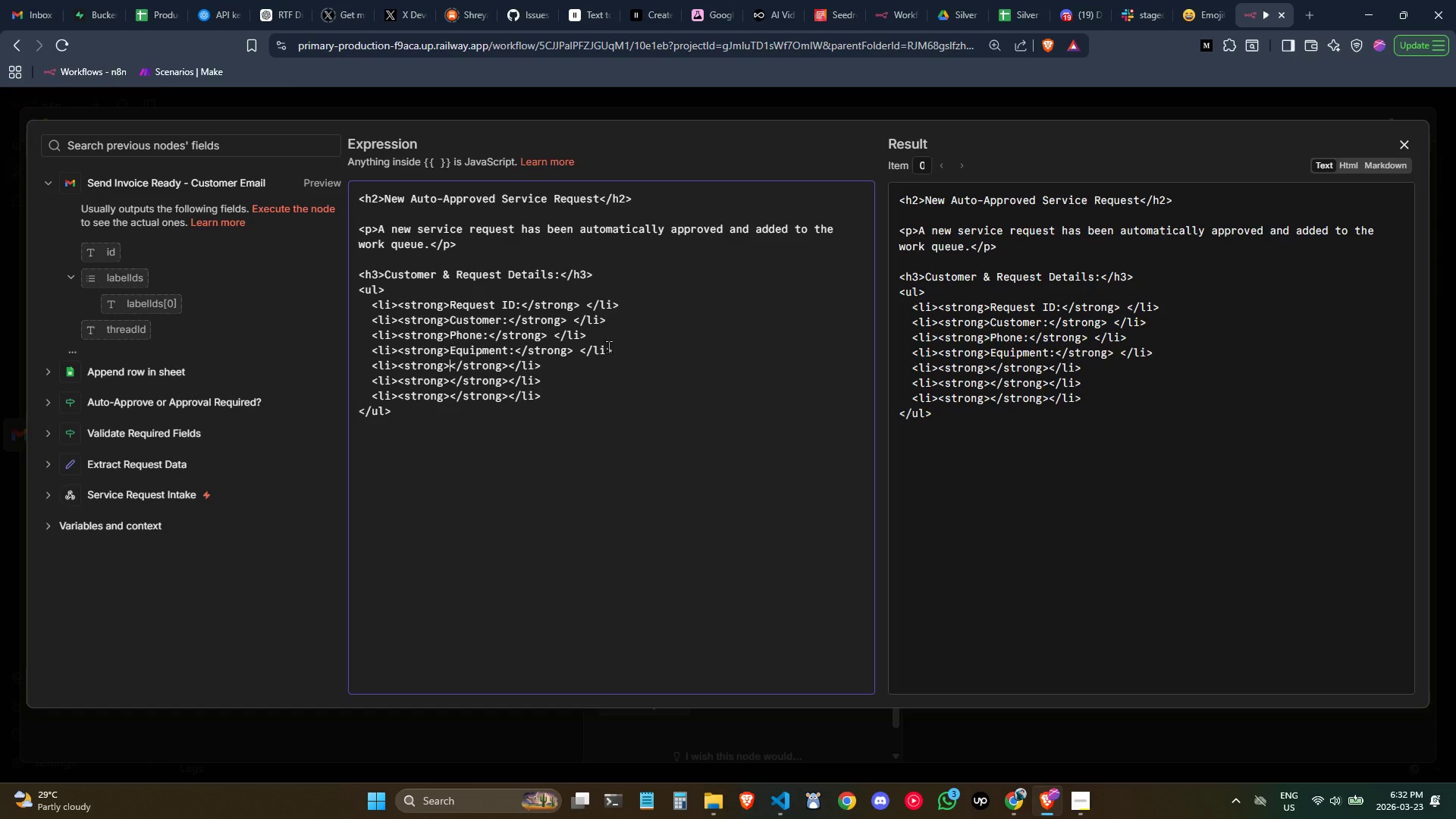 
type(Work:)
 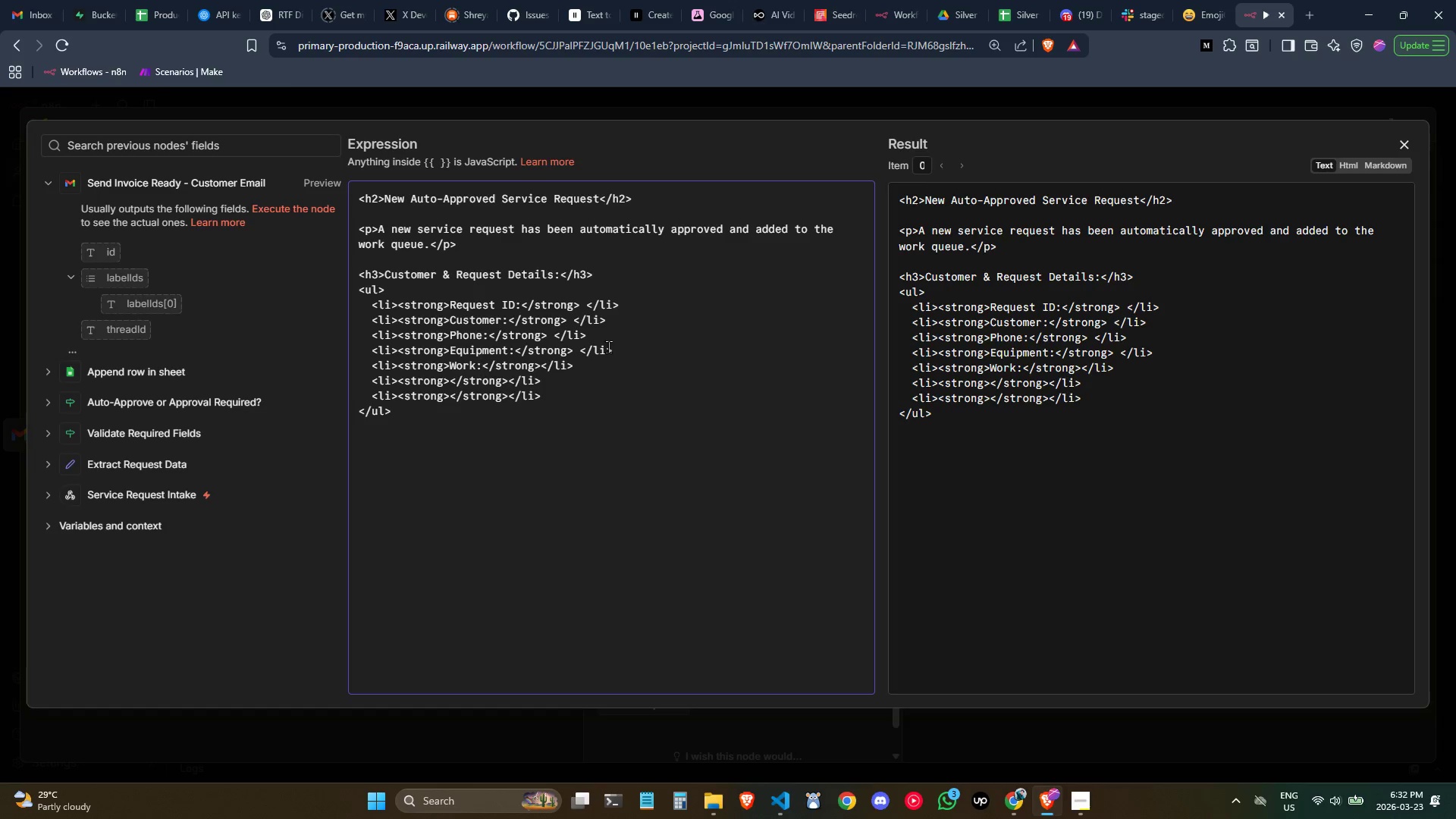 
key(ArrowRight)
 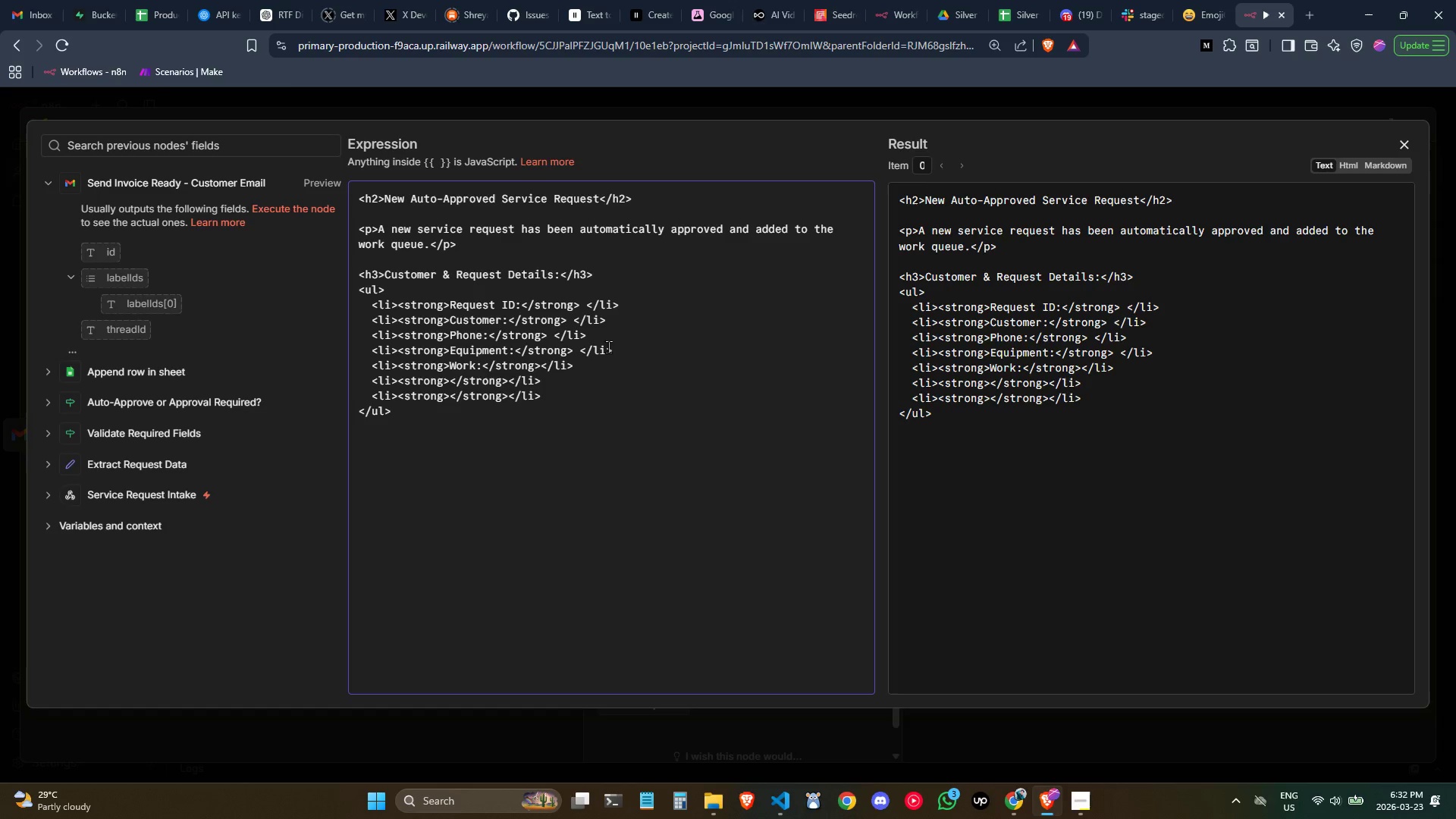 
hold_key(key=ArrowRight, duration=0.64)
 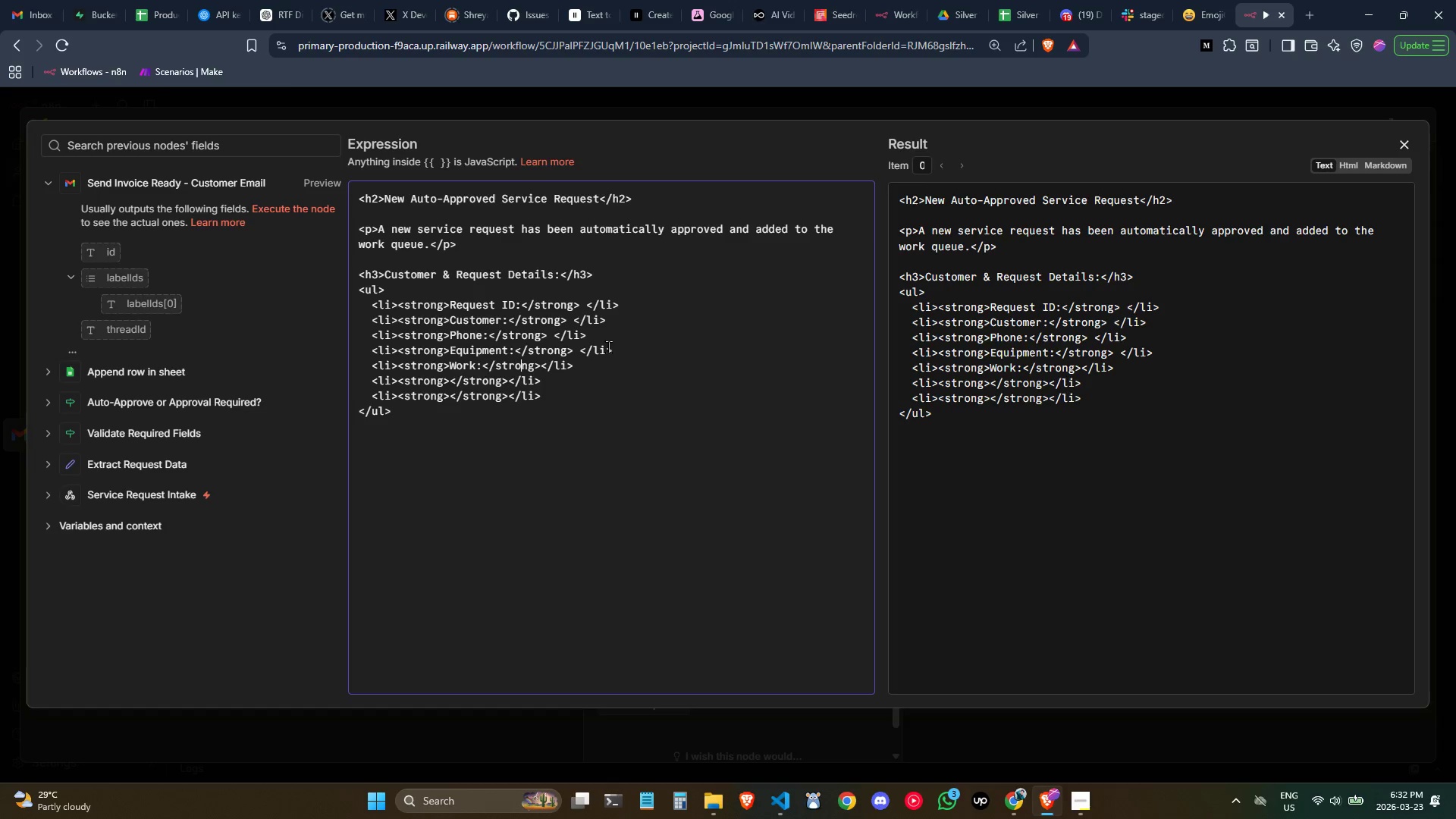 
key(ArrowRight)
 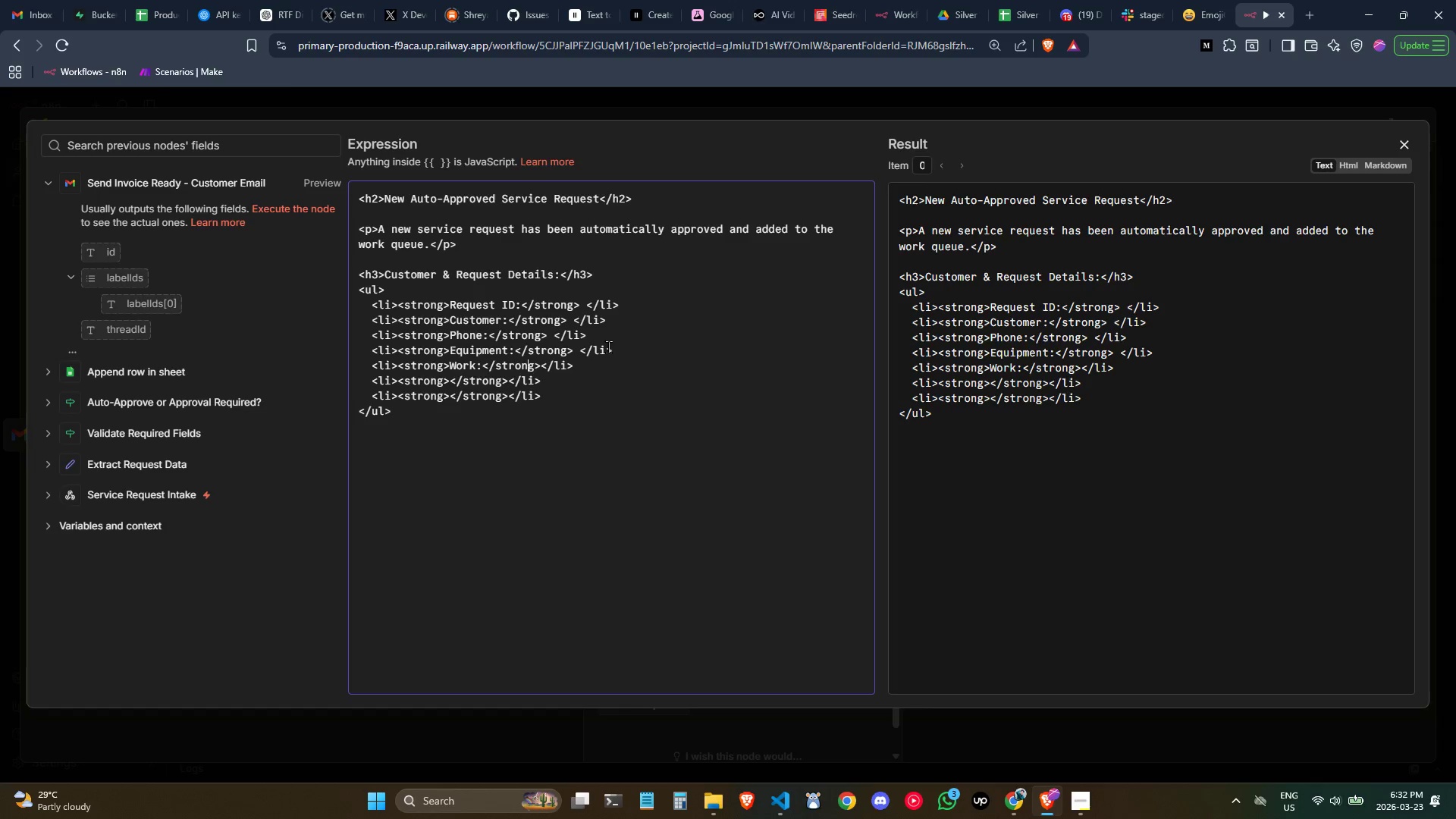 
key(ArrowRight)
 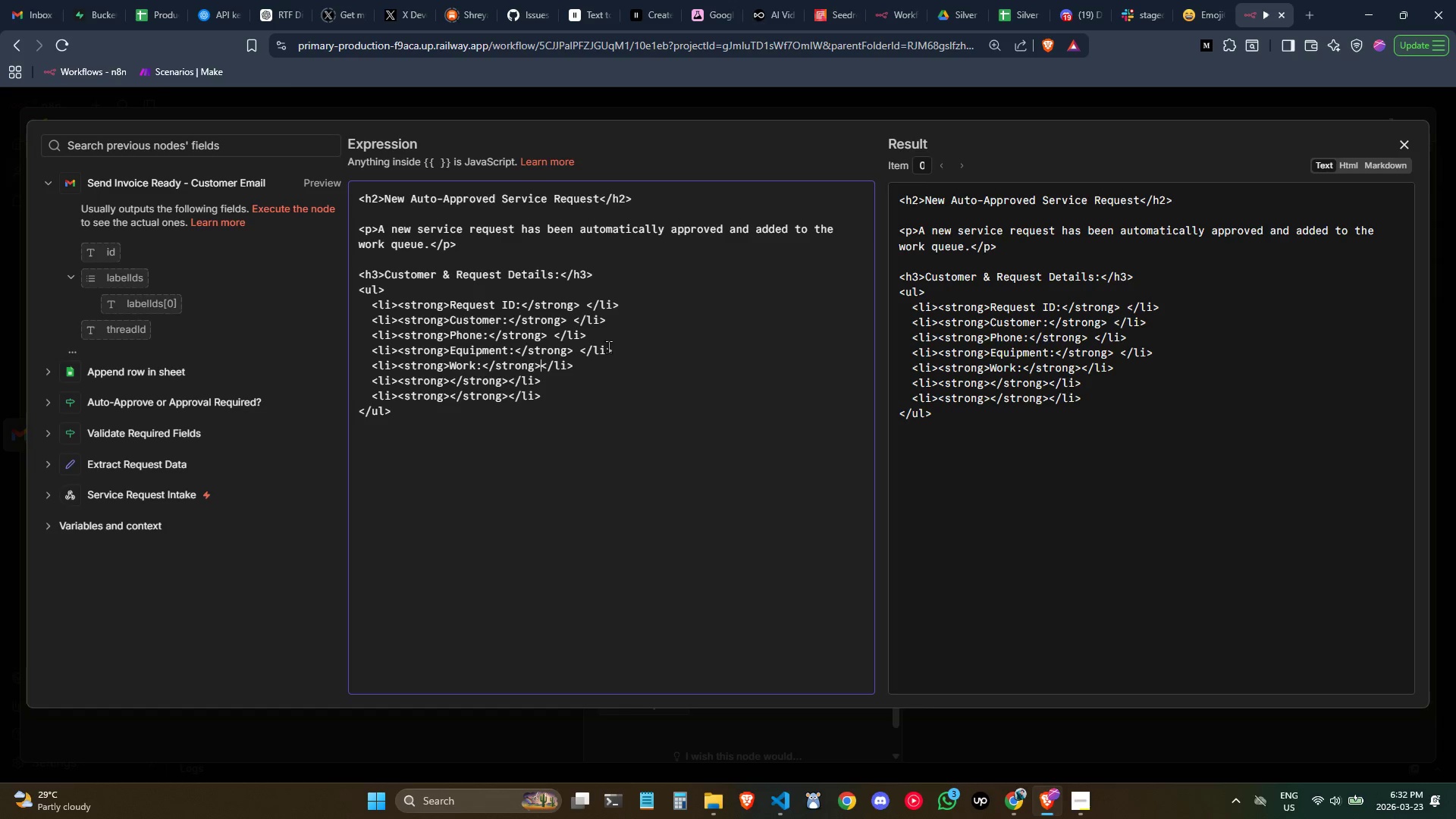 
key(ArrowRight)
 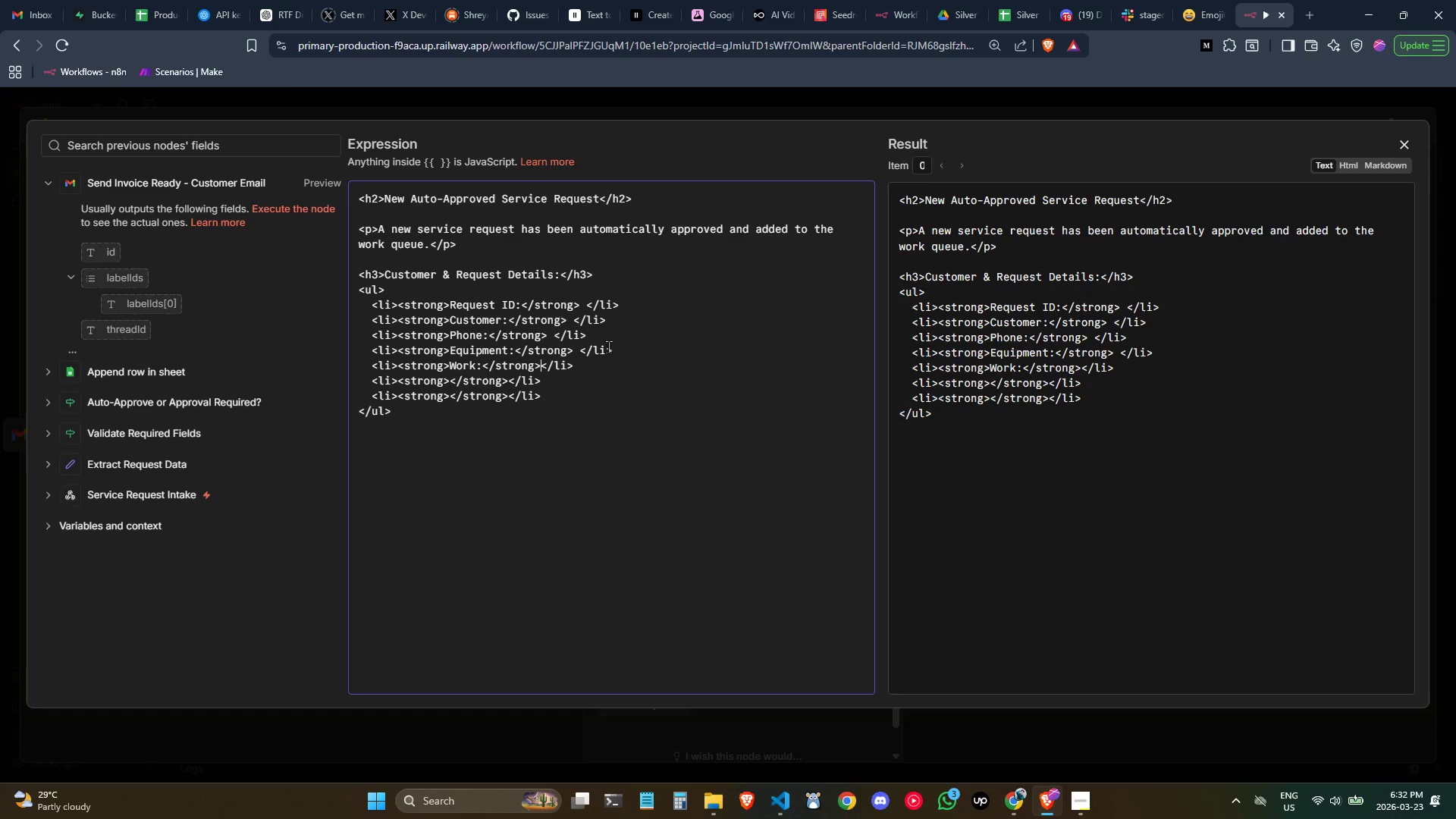 
key(Space)
 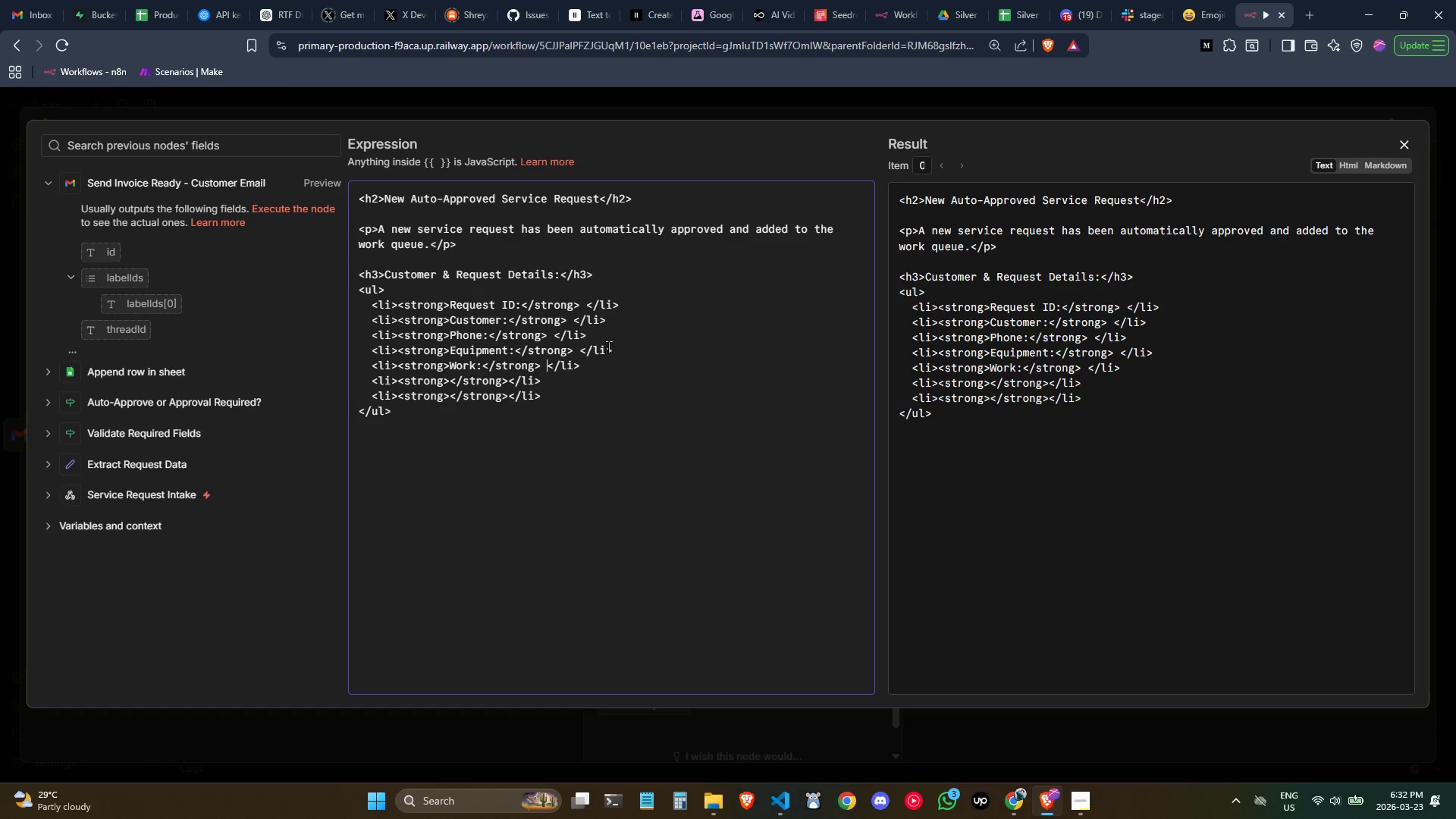 
key(ArrowDown)
 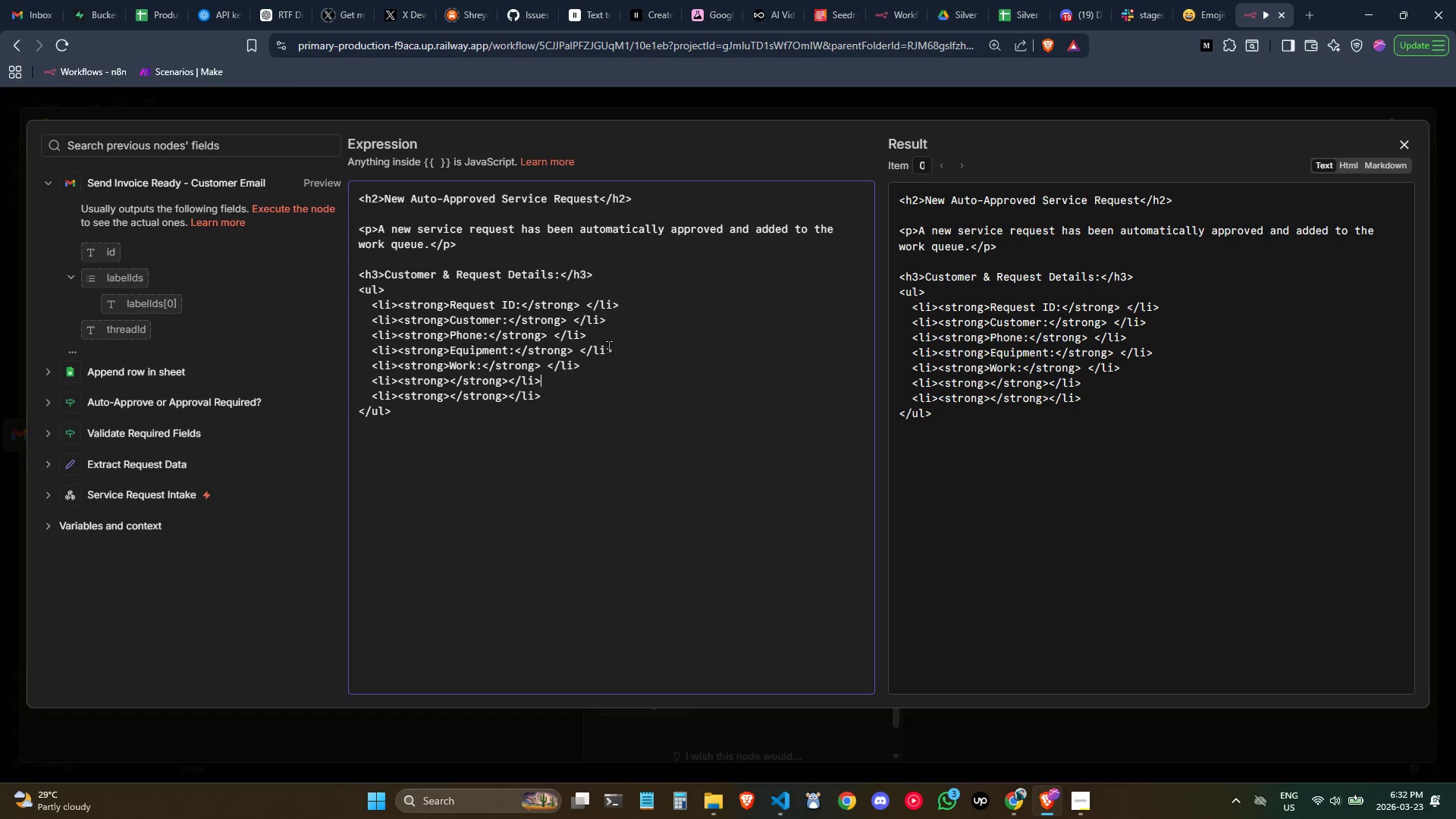 
key(ArrowLeft)
 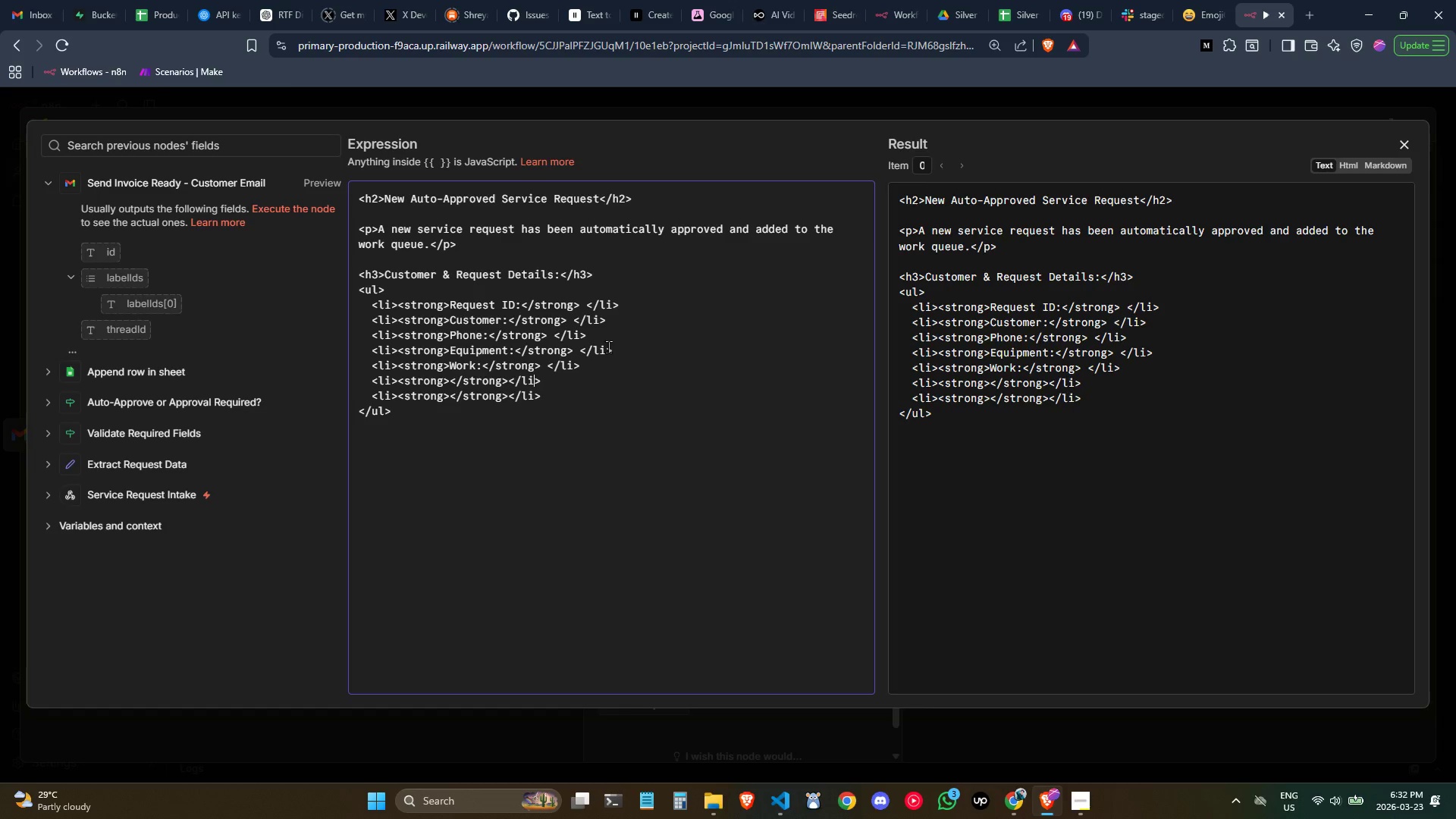 
hold_key(key=ArrowLeft, duration=0.84)
 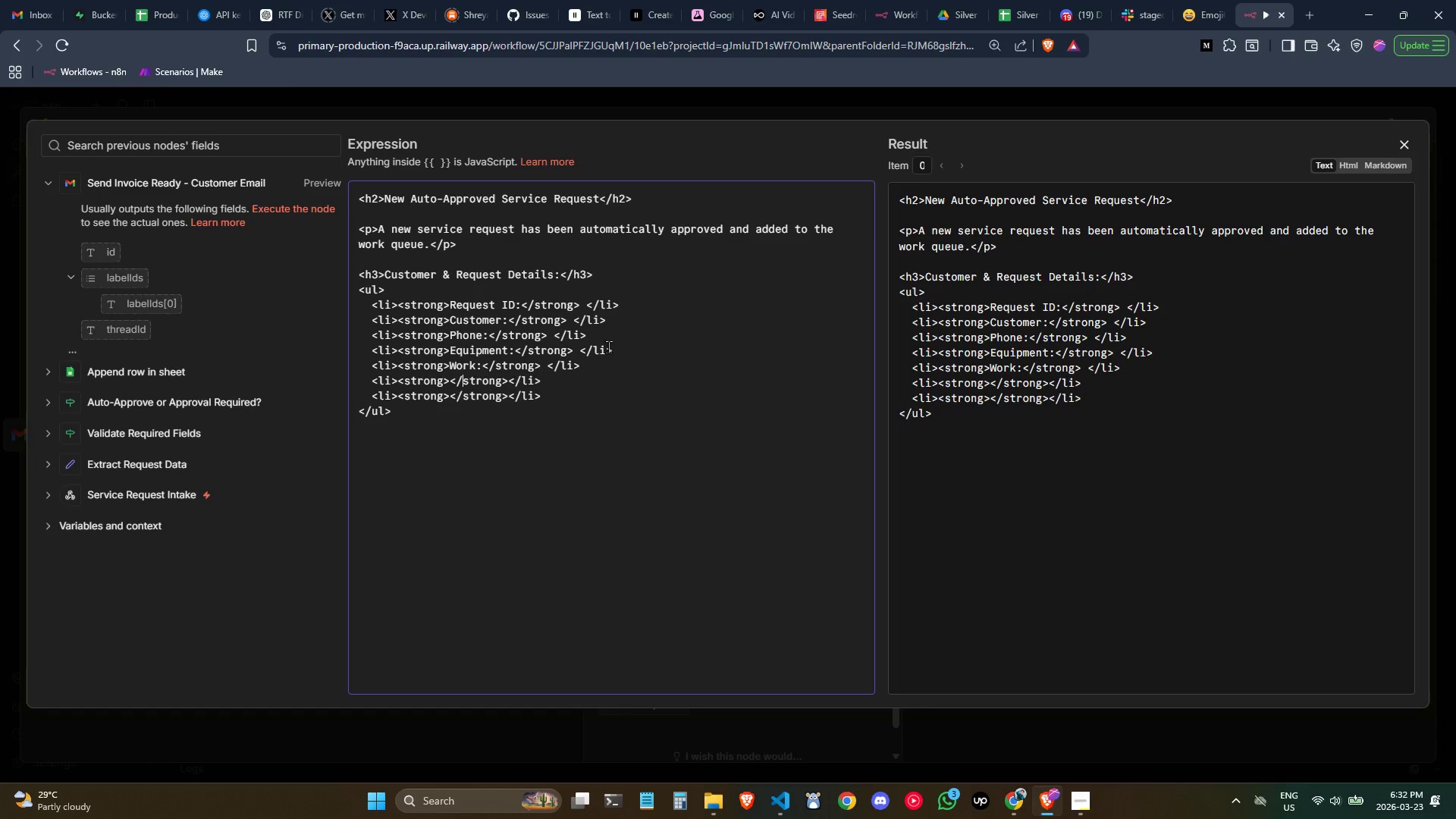 
key(ArrowLeft)
 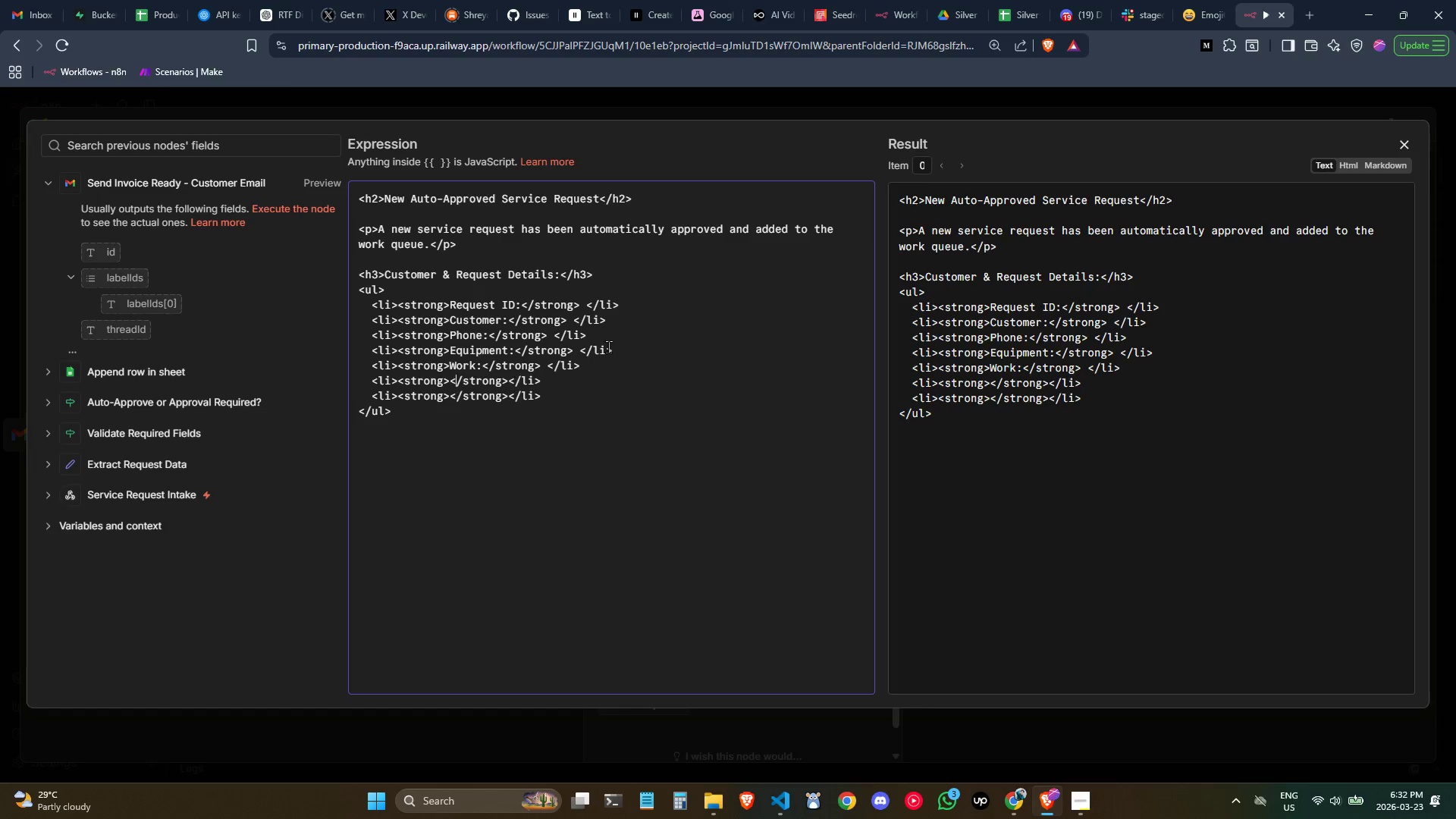 
key(ArrowLeft)
 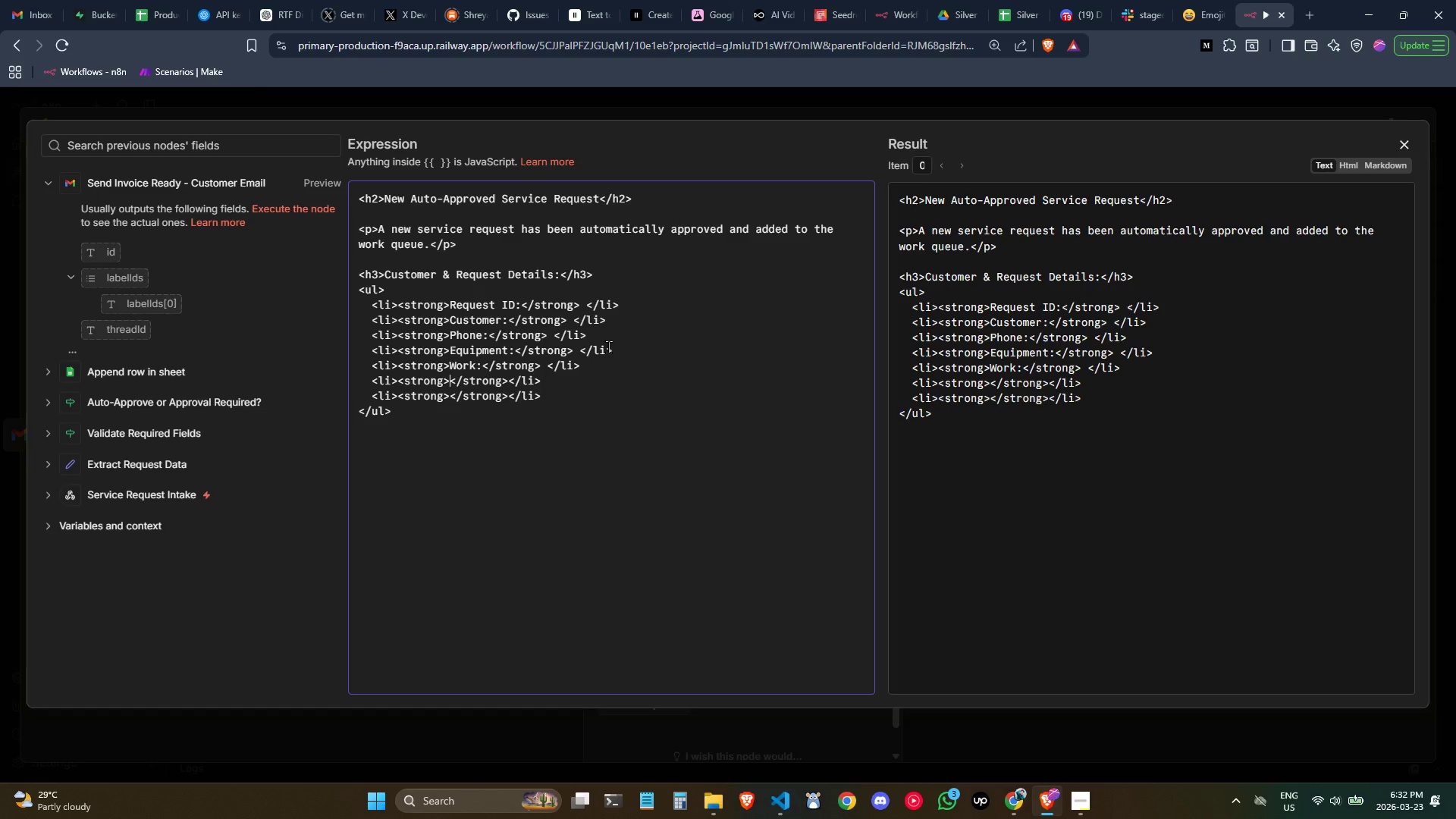 
type(Cost:)
 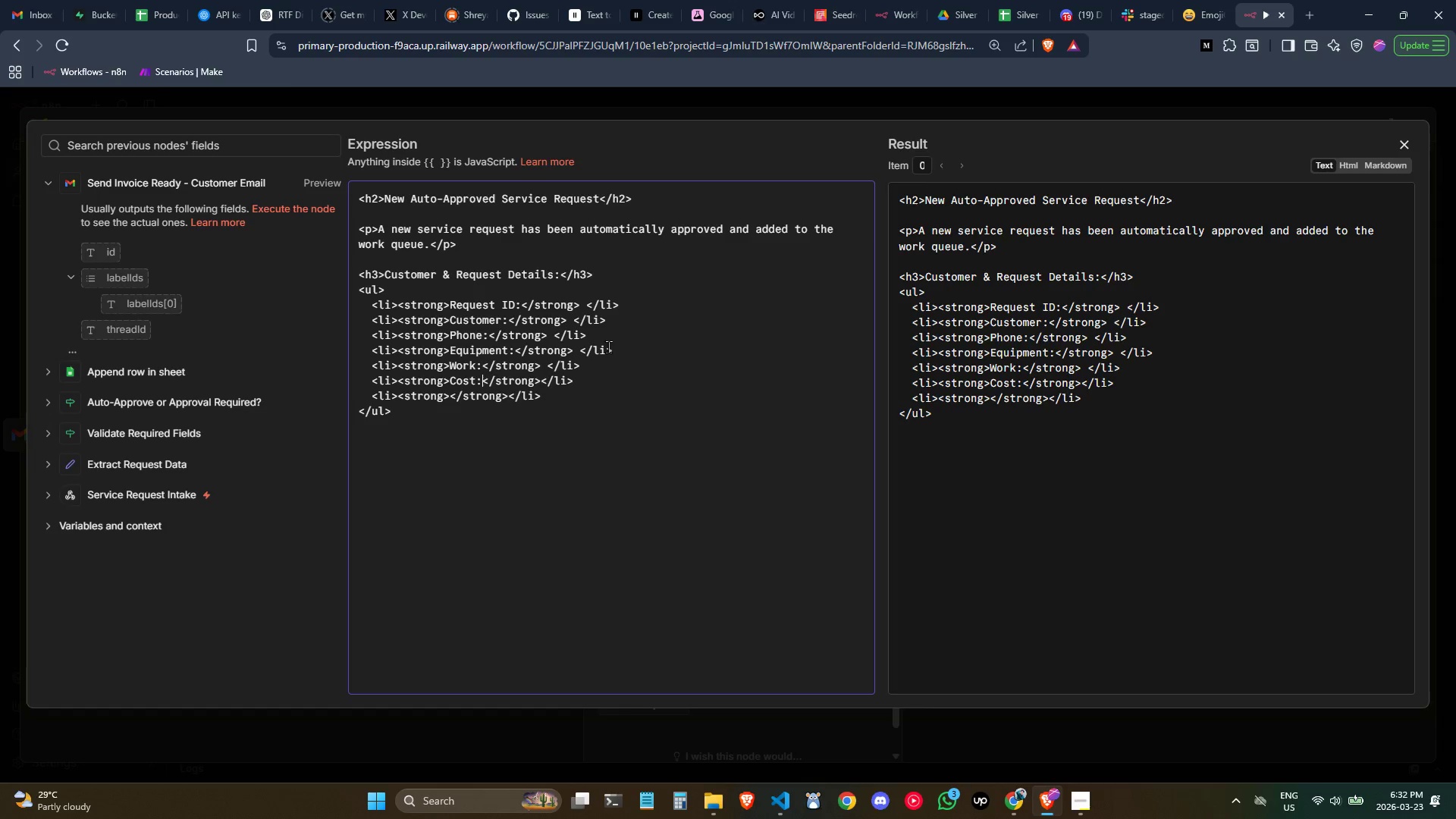 
key(ArrowDown)
 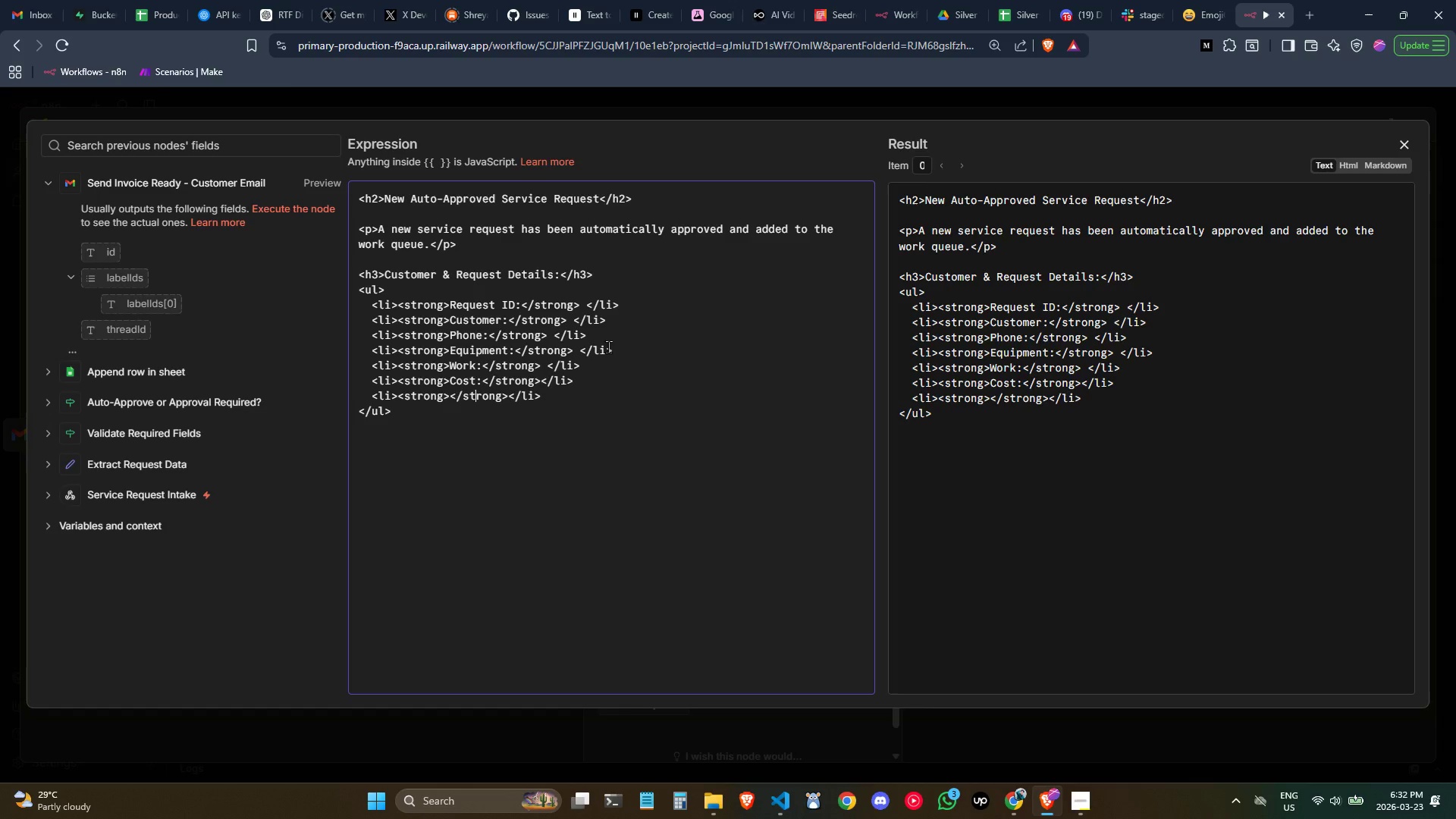 
key(ArrowLeft)
 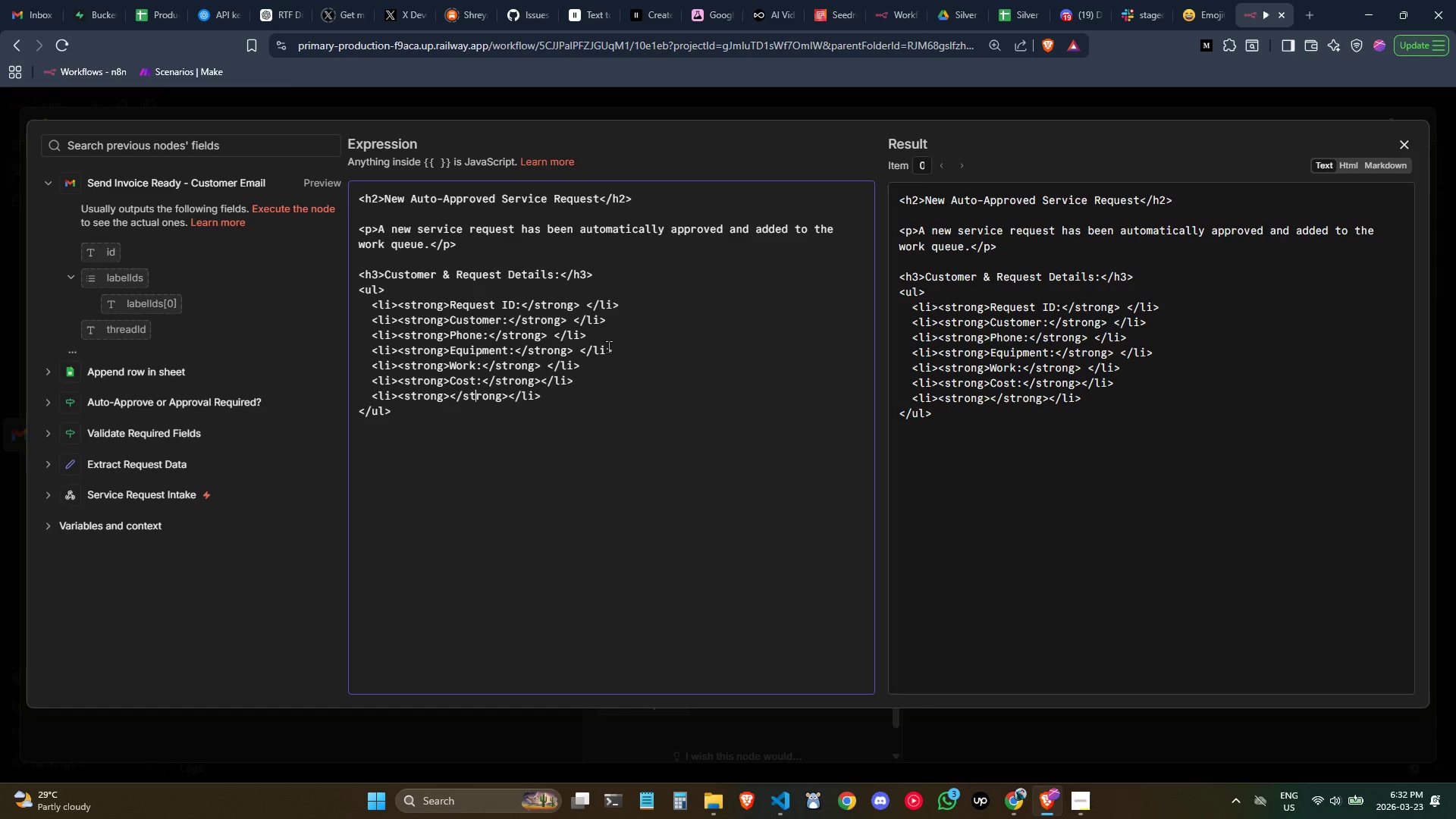 
key(ArrowLeft)
 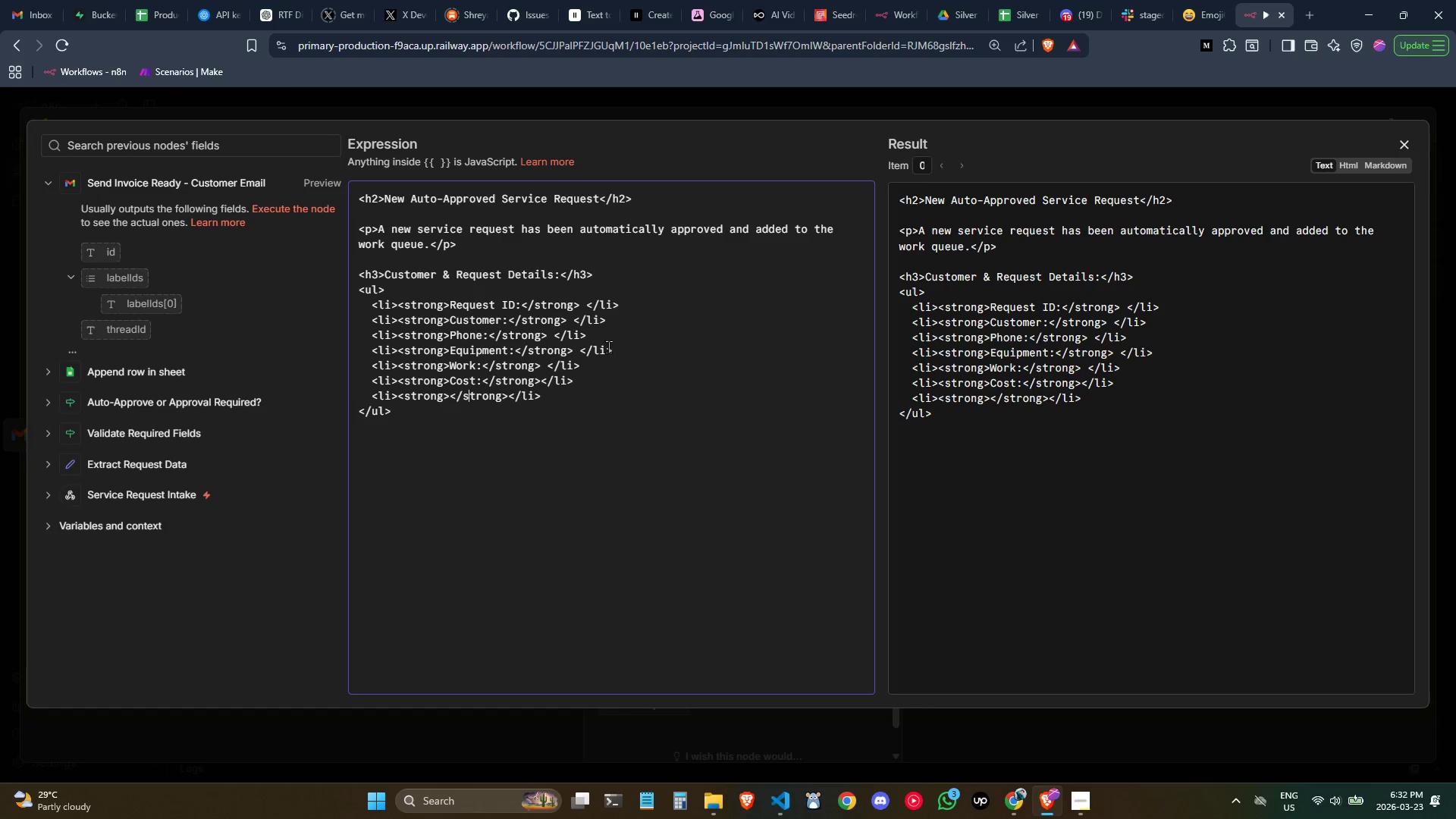 
key(ArrowLeft)
 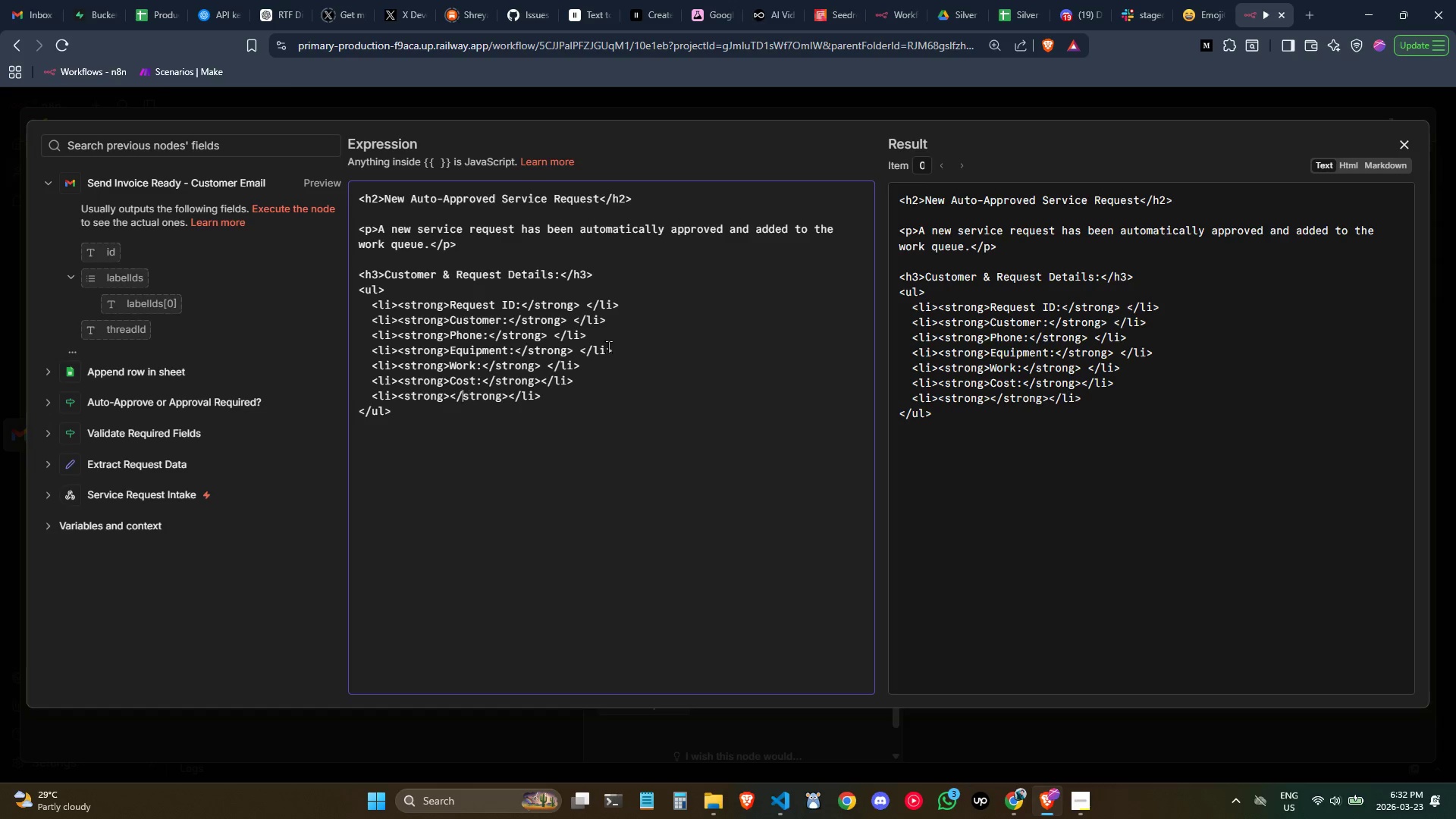 
key(ArrowLeft)
 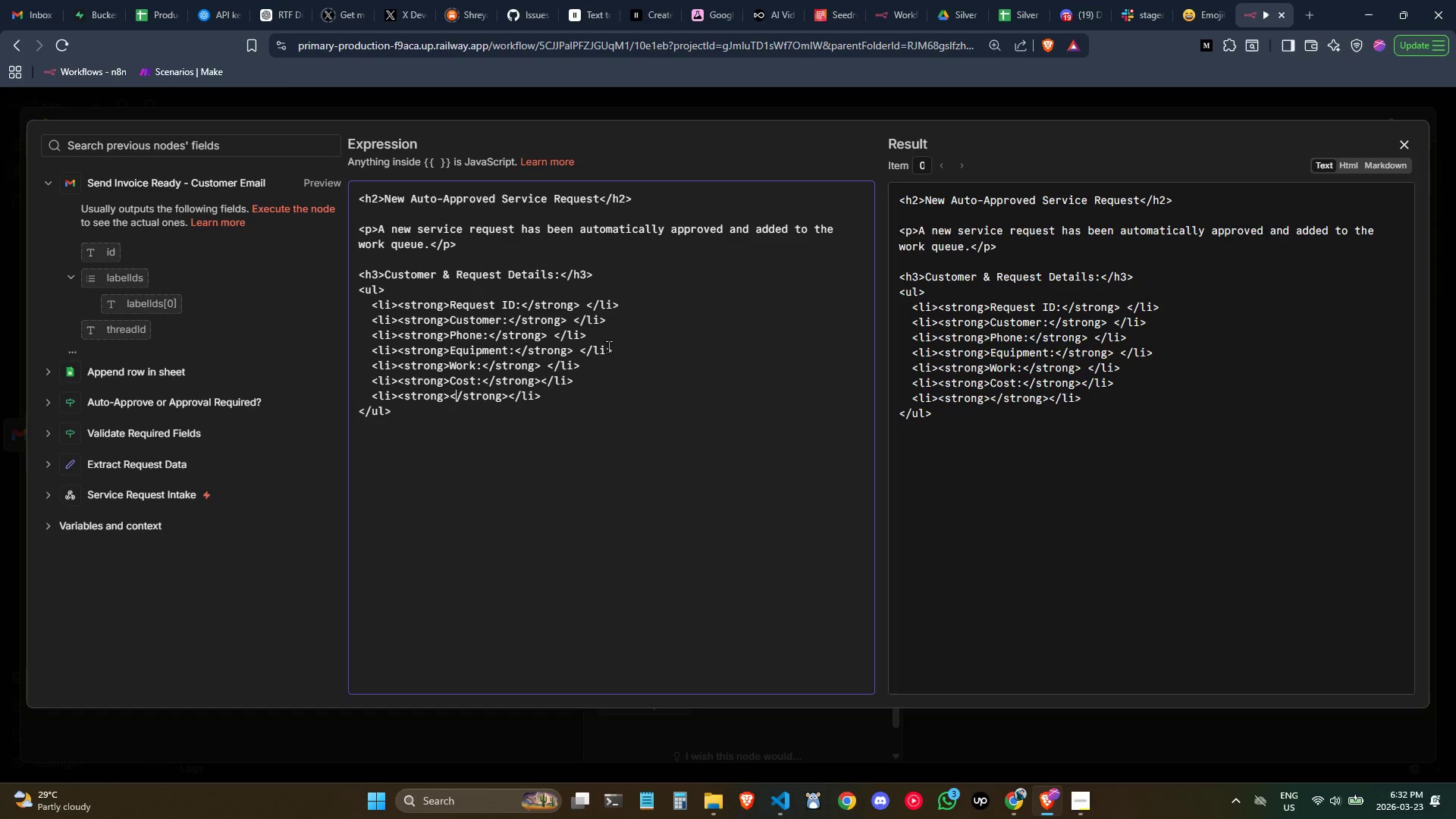 
key(ArrowLeft)
 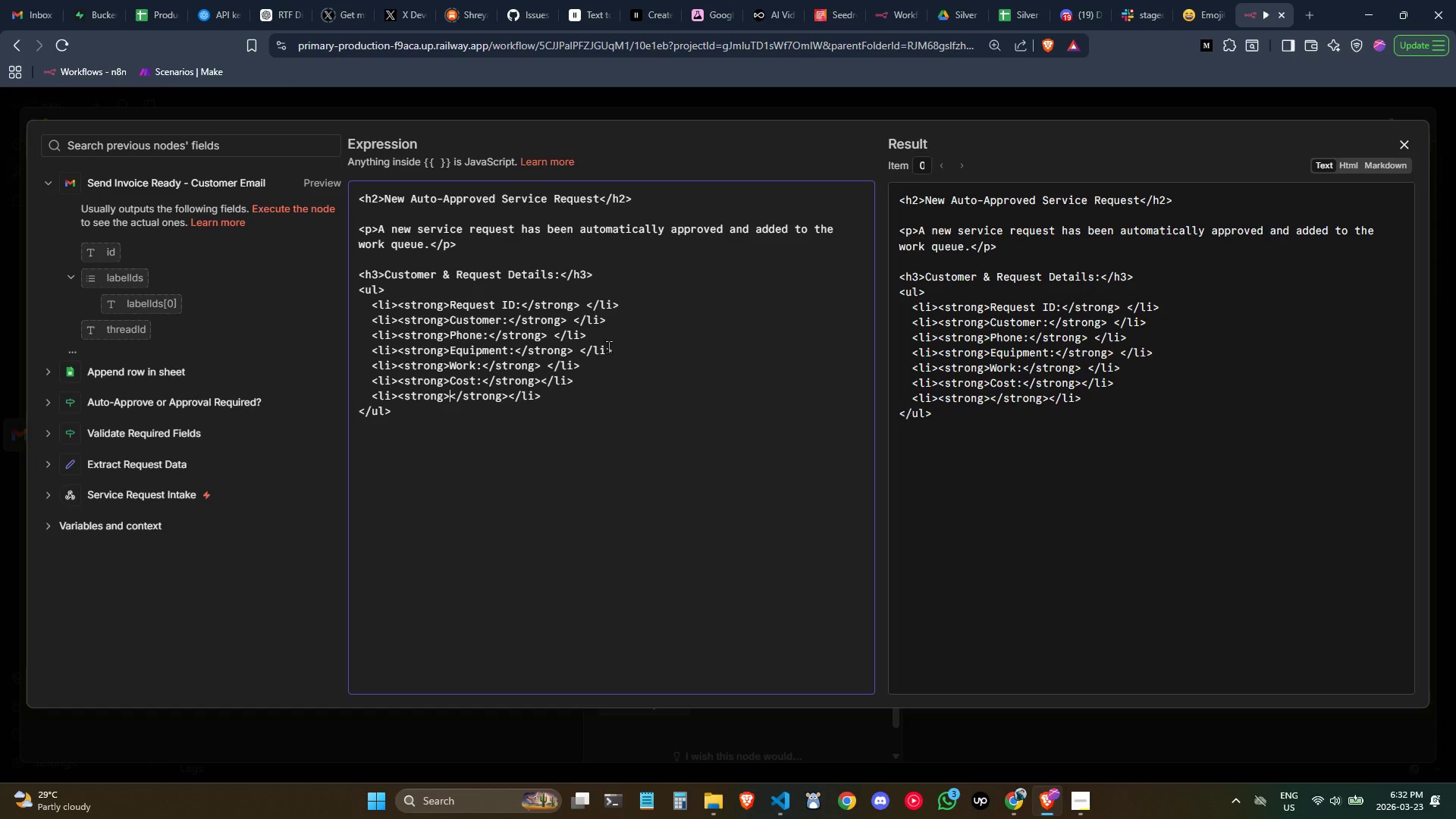 
type(Approval:)
 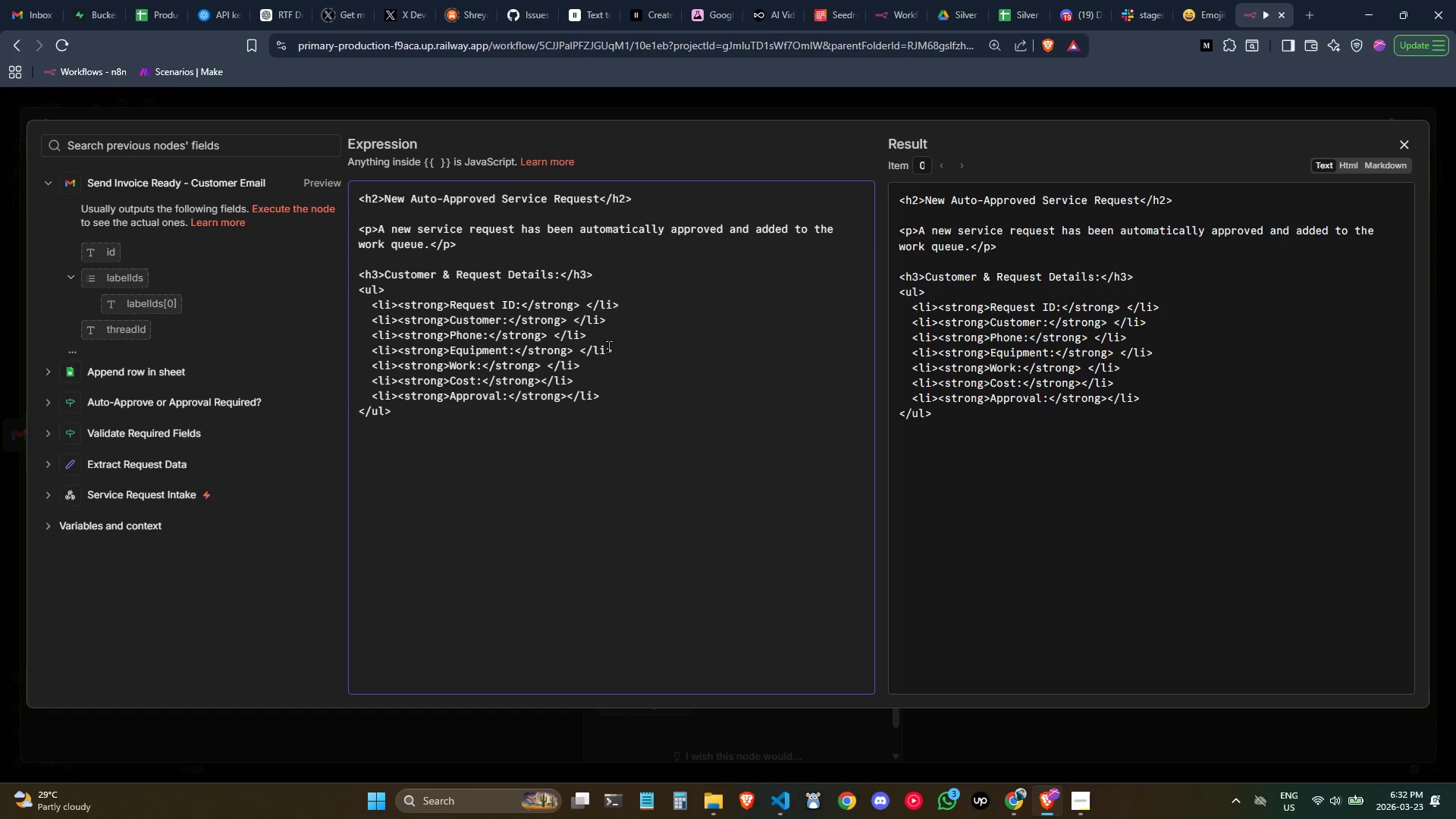 
key(ArrowUp)
 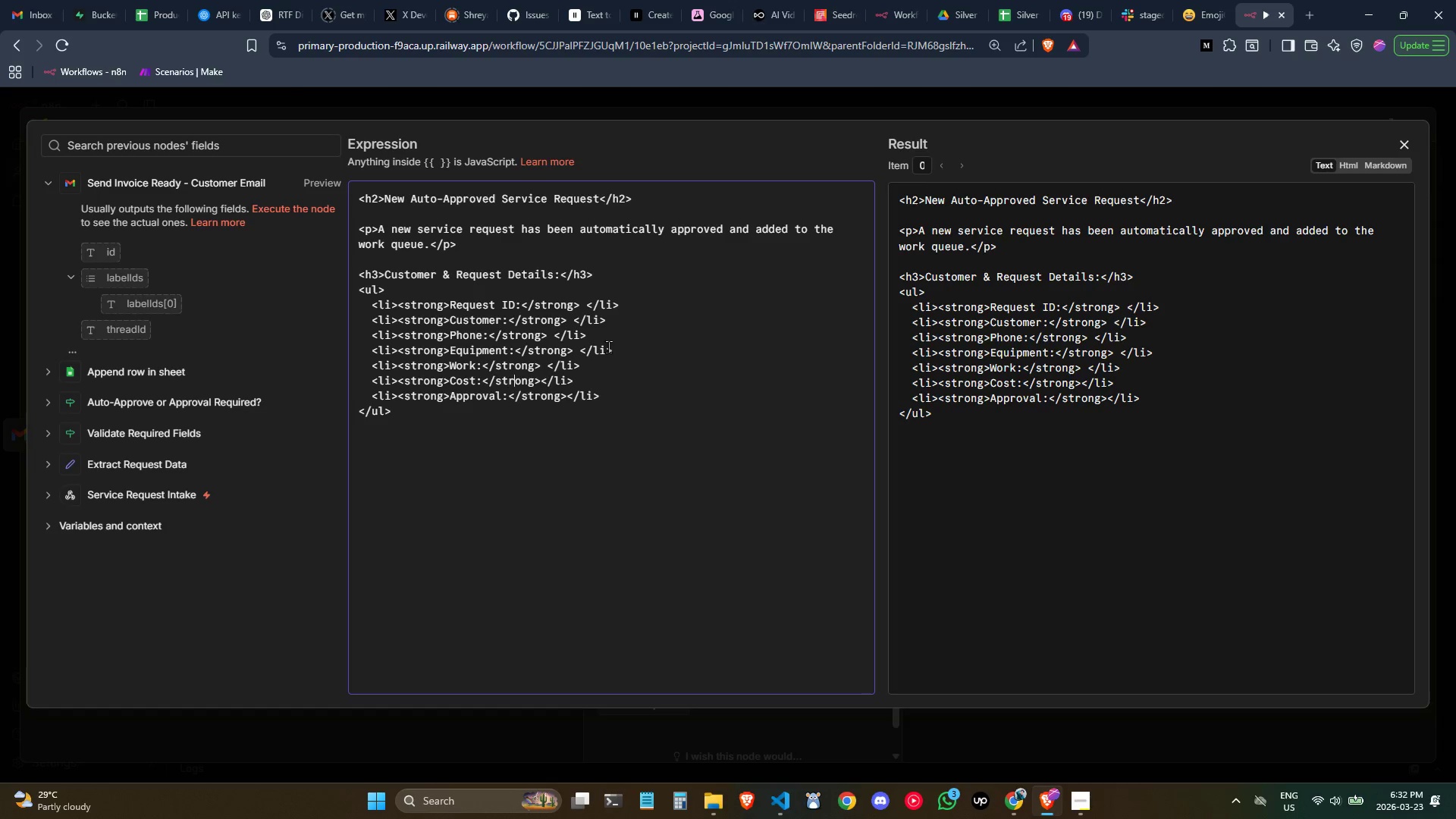 
key(ArrowRight)
 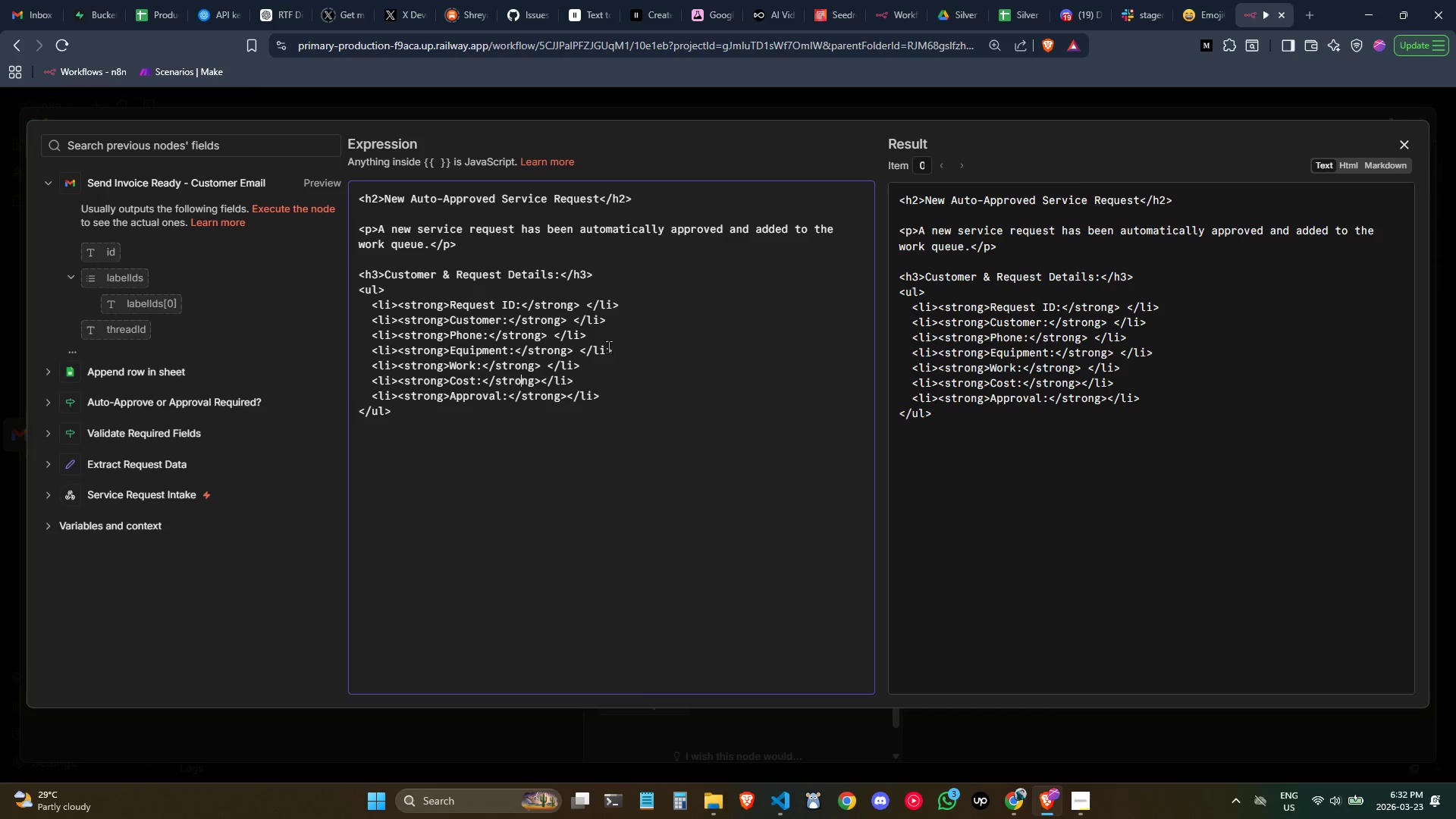 
key(ArrowRight)
 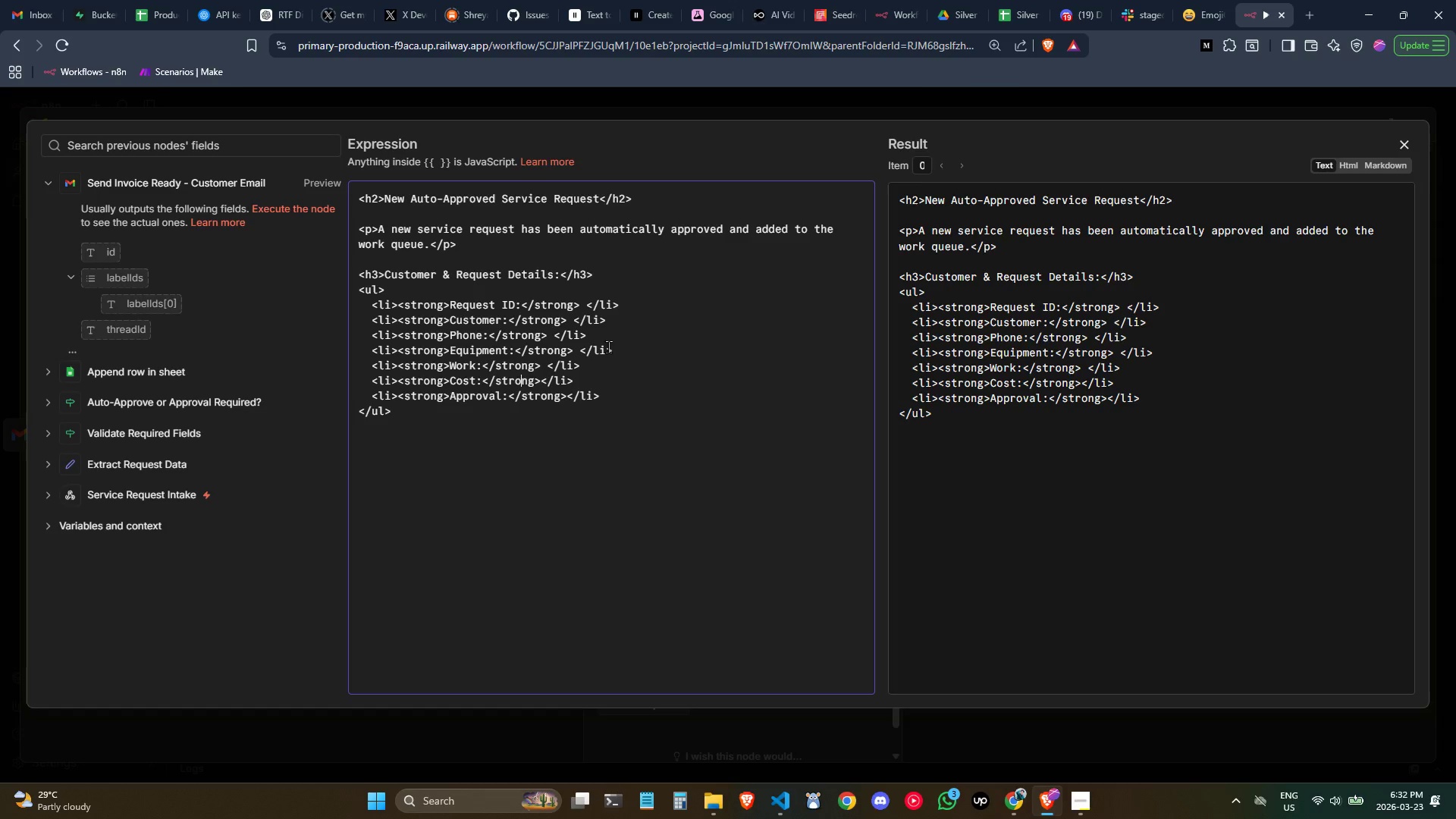 
key(ArrowRight)
 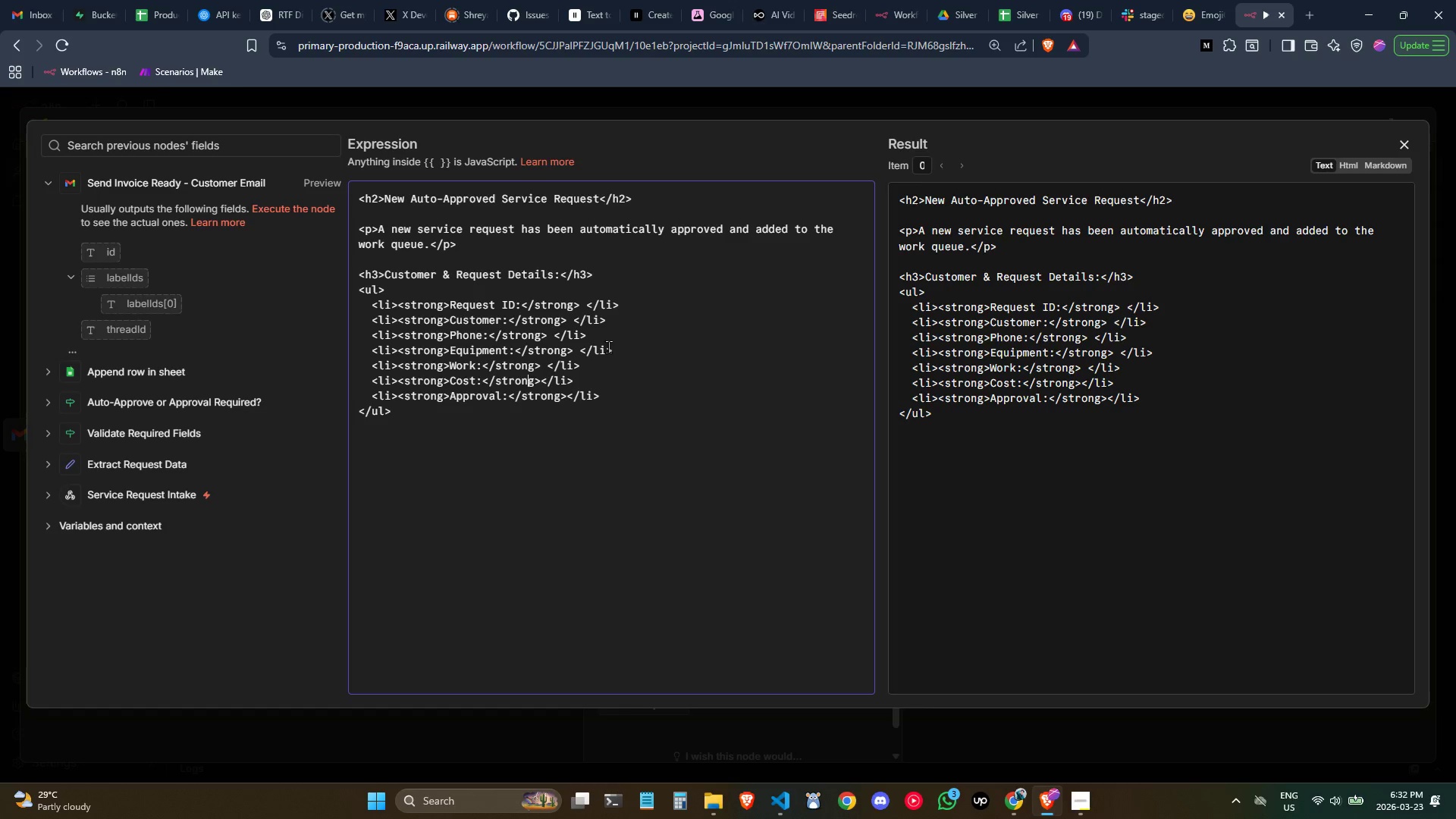 
key(ArrowRight)
 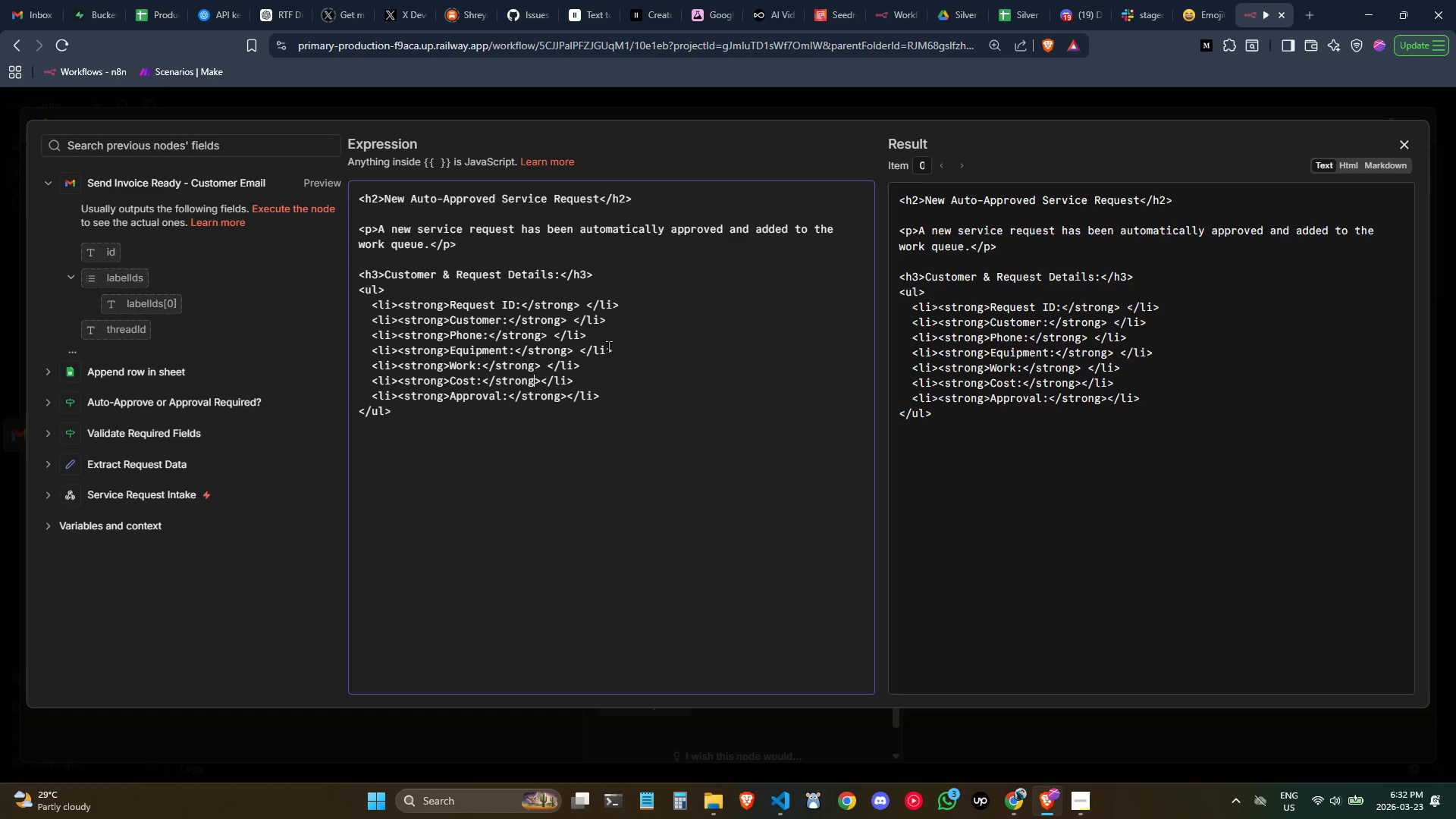 
key(ArrowRight)
 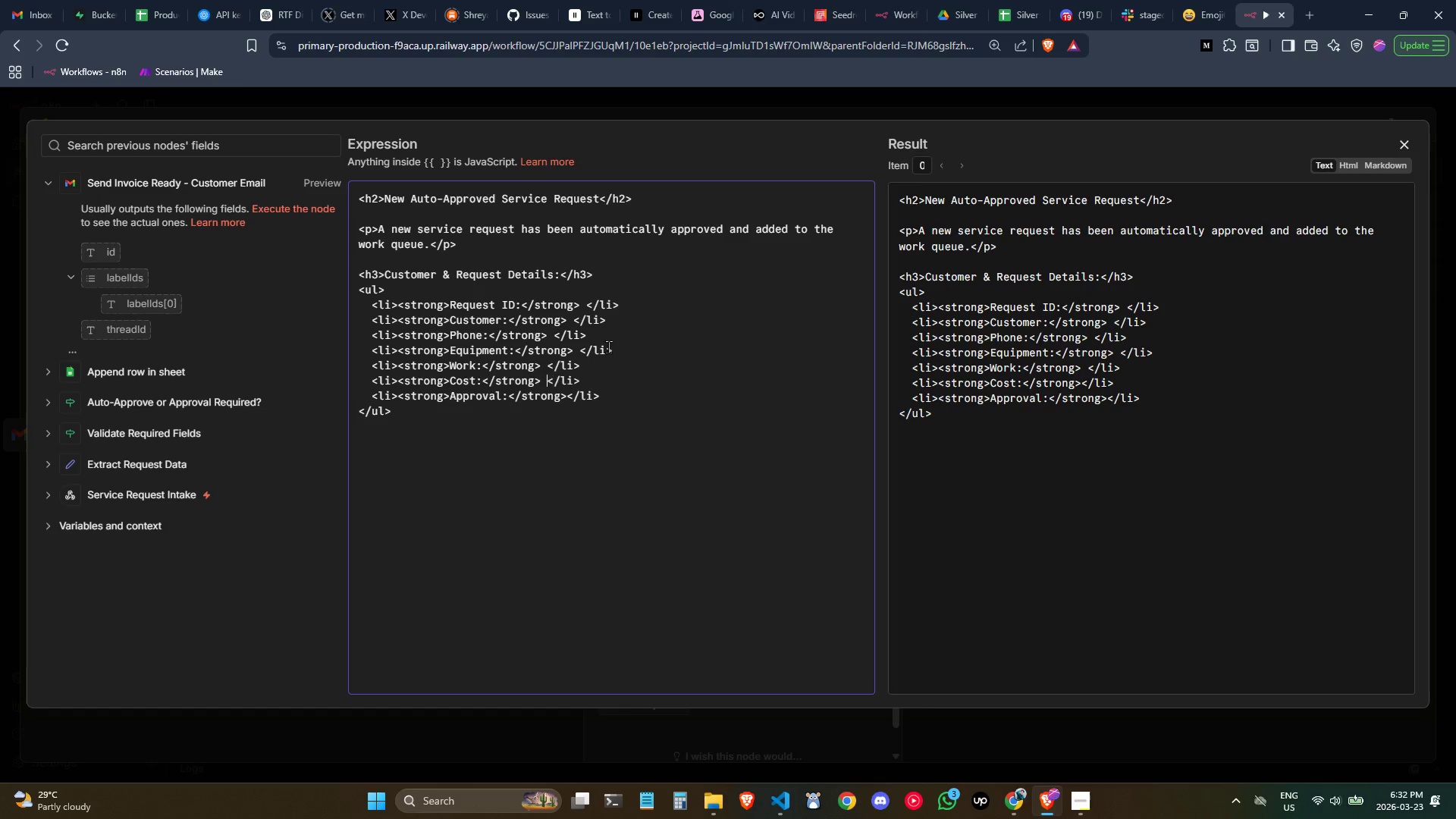 
key(Space)
 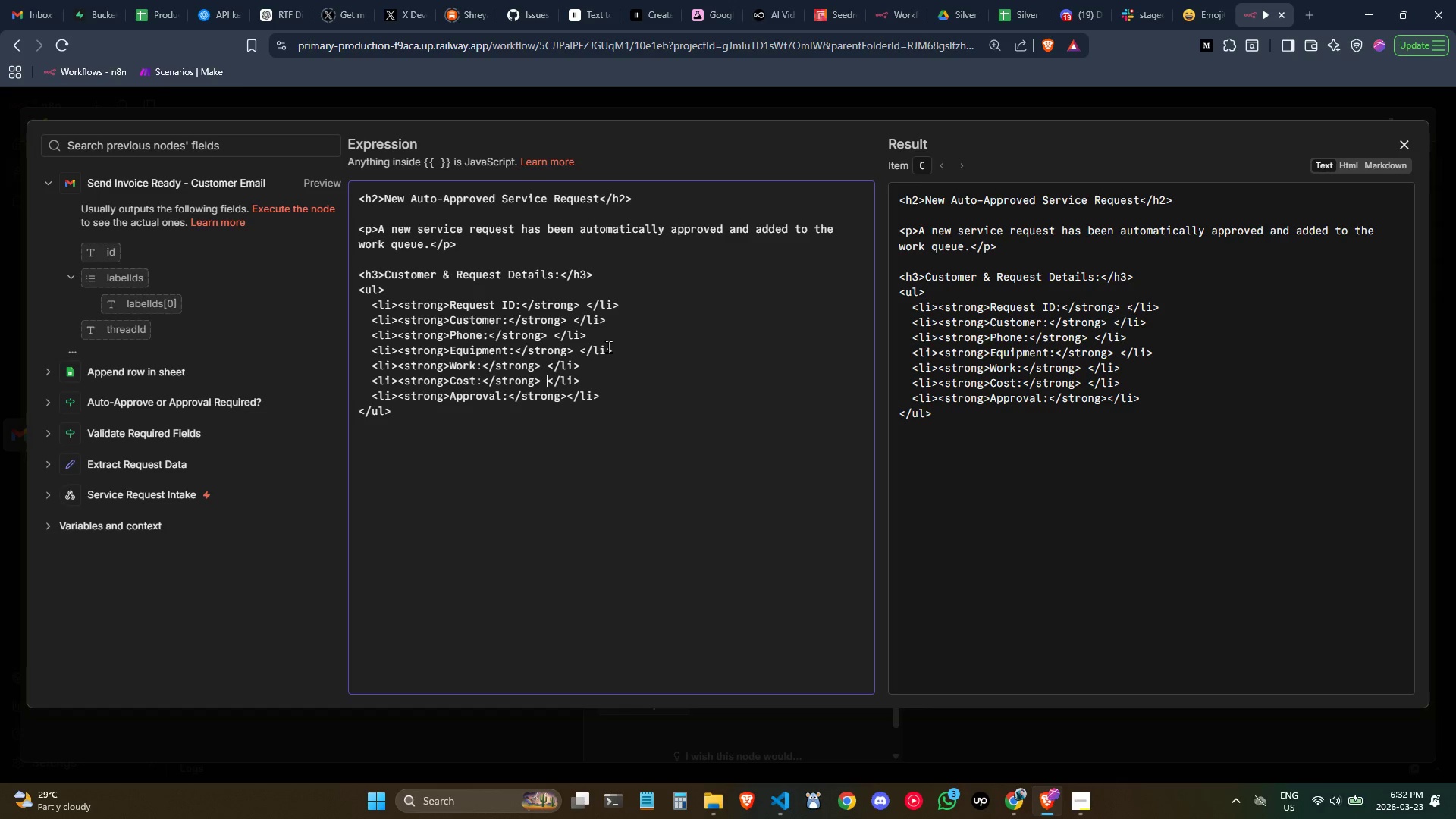 
key(ArrowDown)
 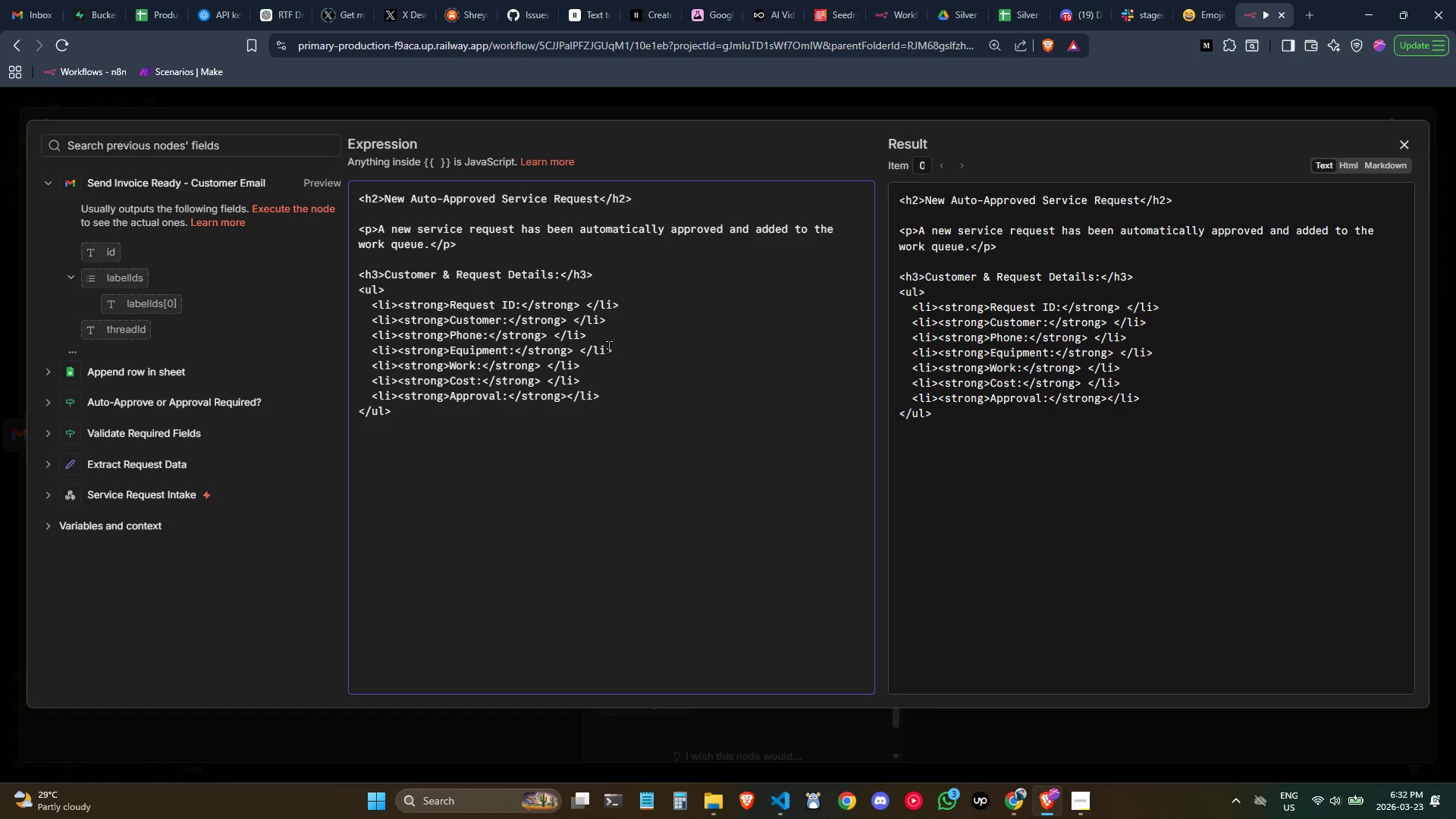 
key(ArrowRight)
 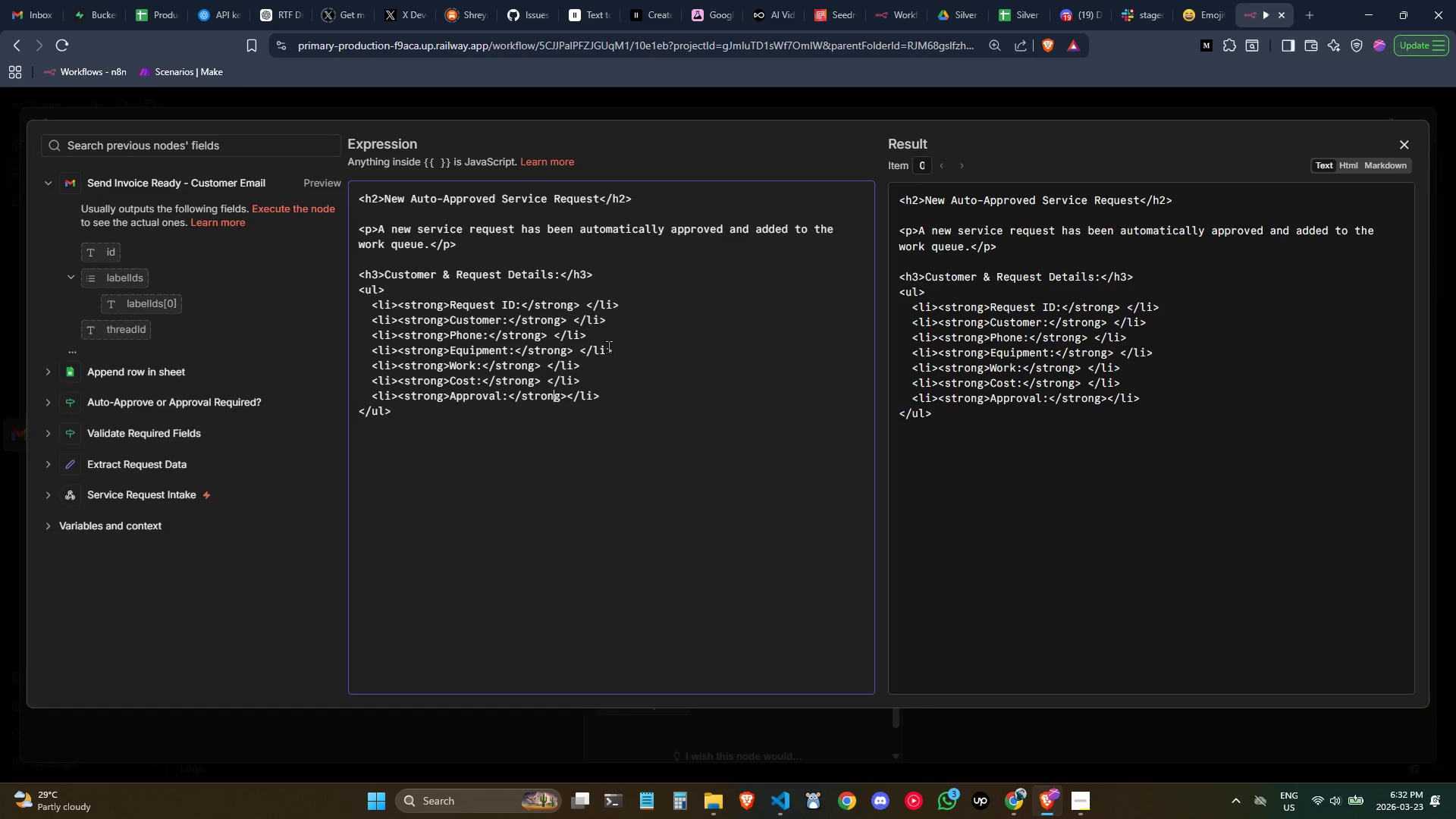 
key(ArrowRight)
 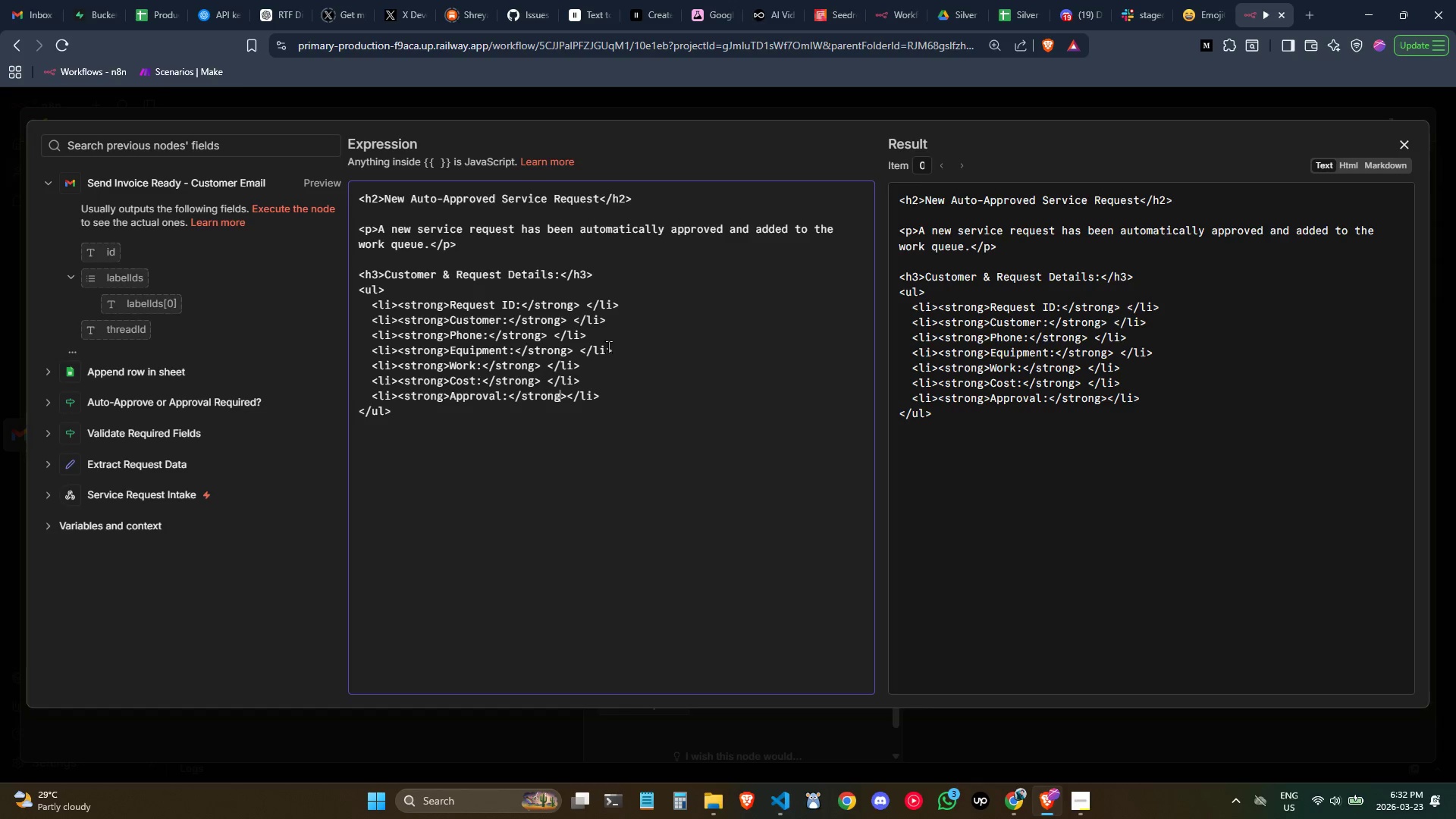 
key(ArrowRight)
 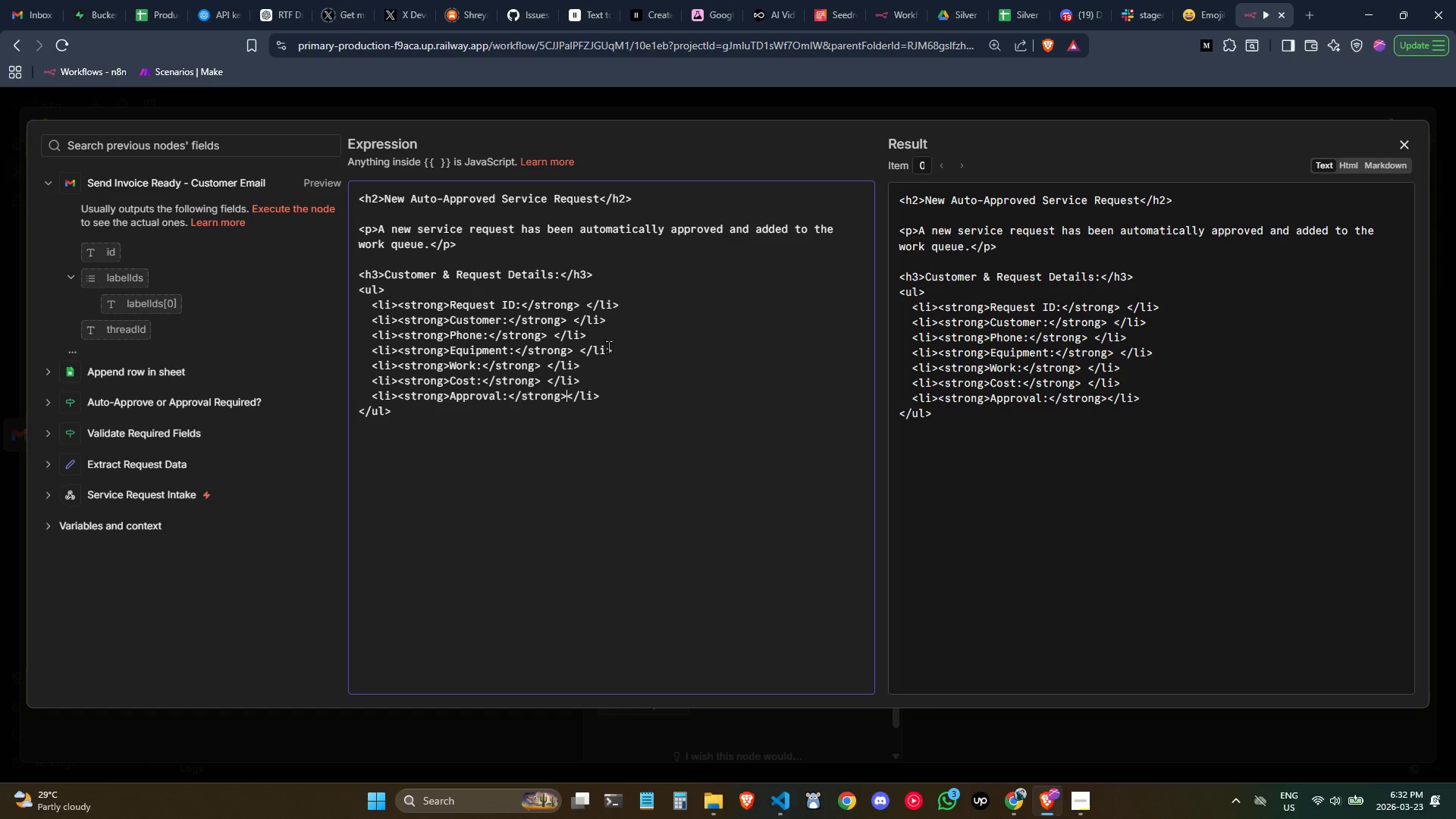 
key(ArrowRight)
 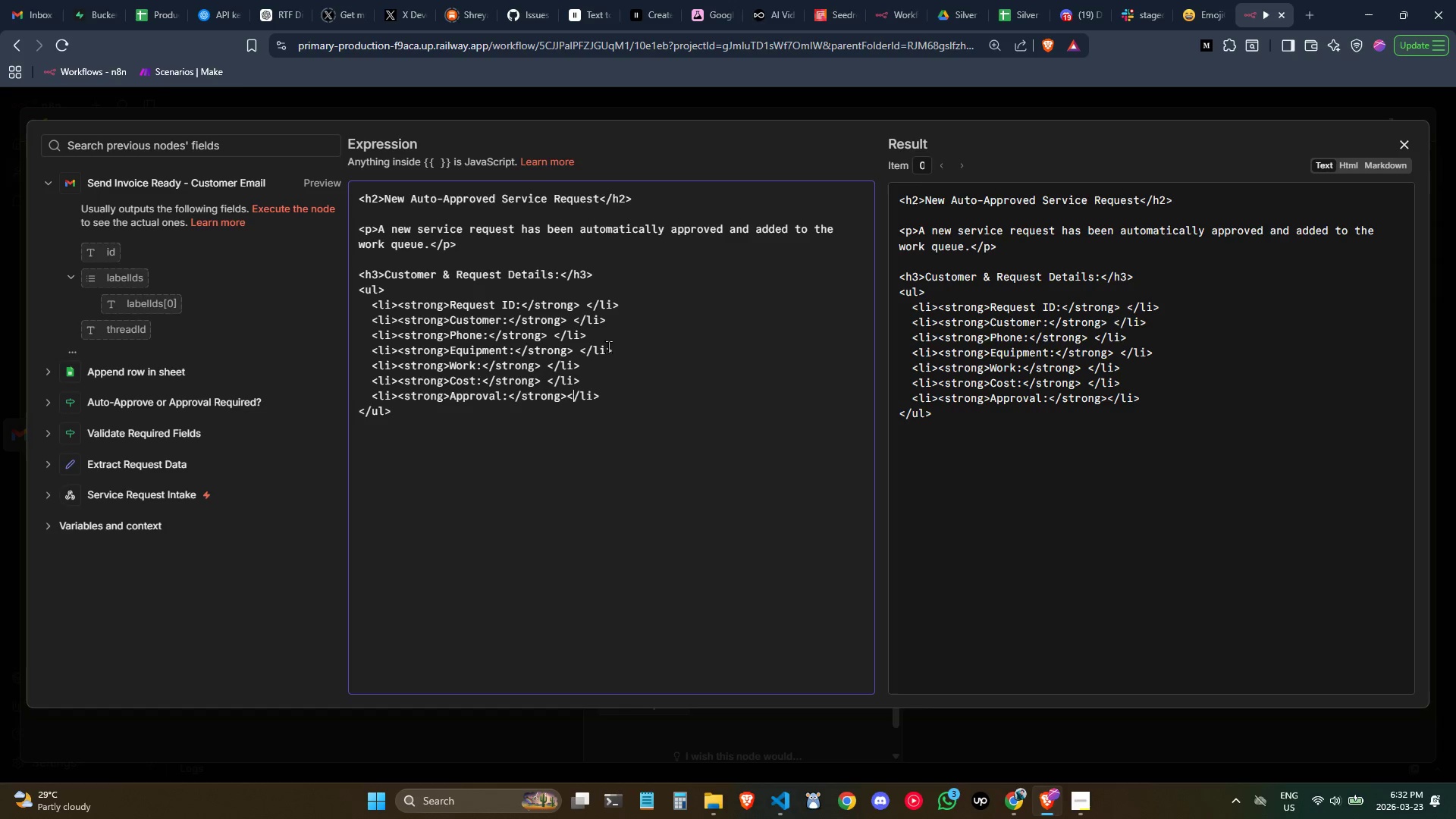 
key(ArrowLeft)
 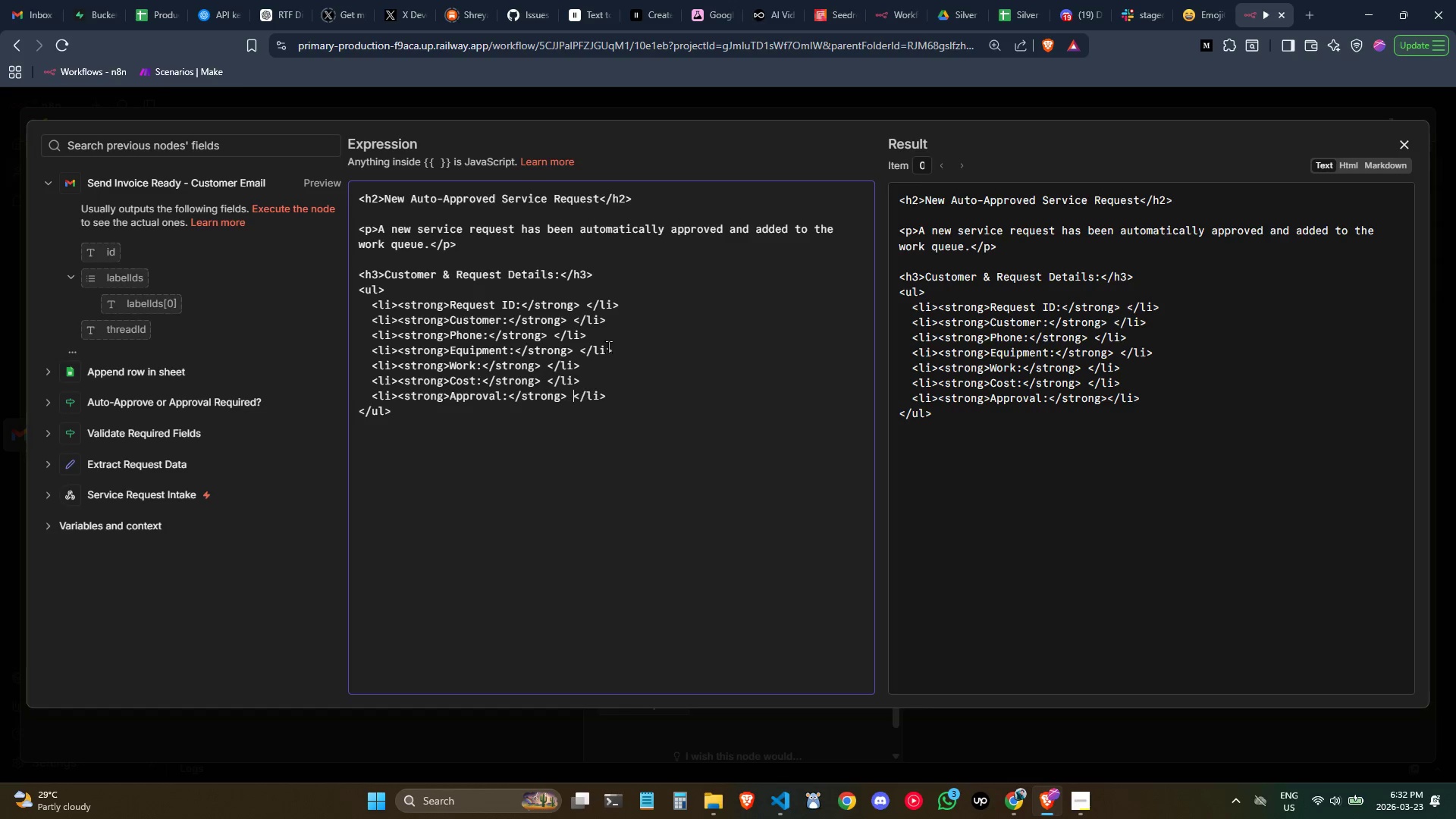 
key(Space)
 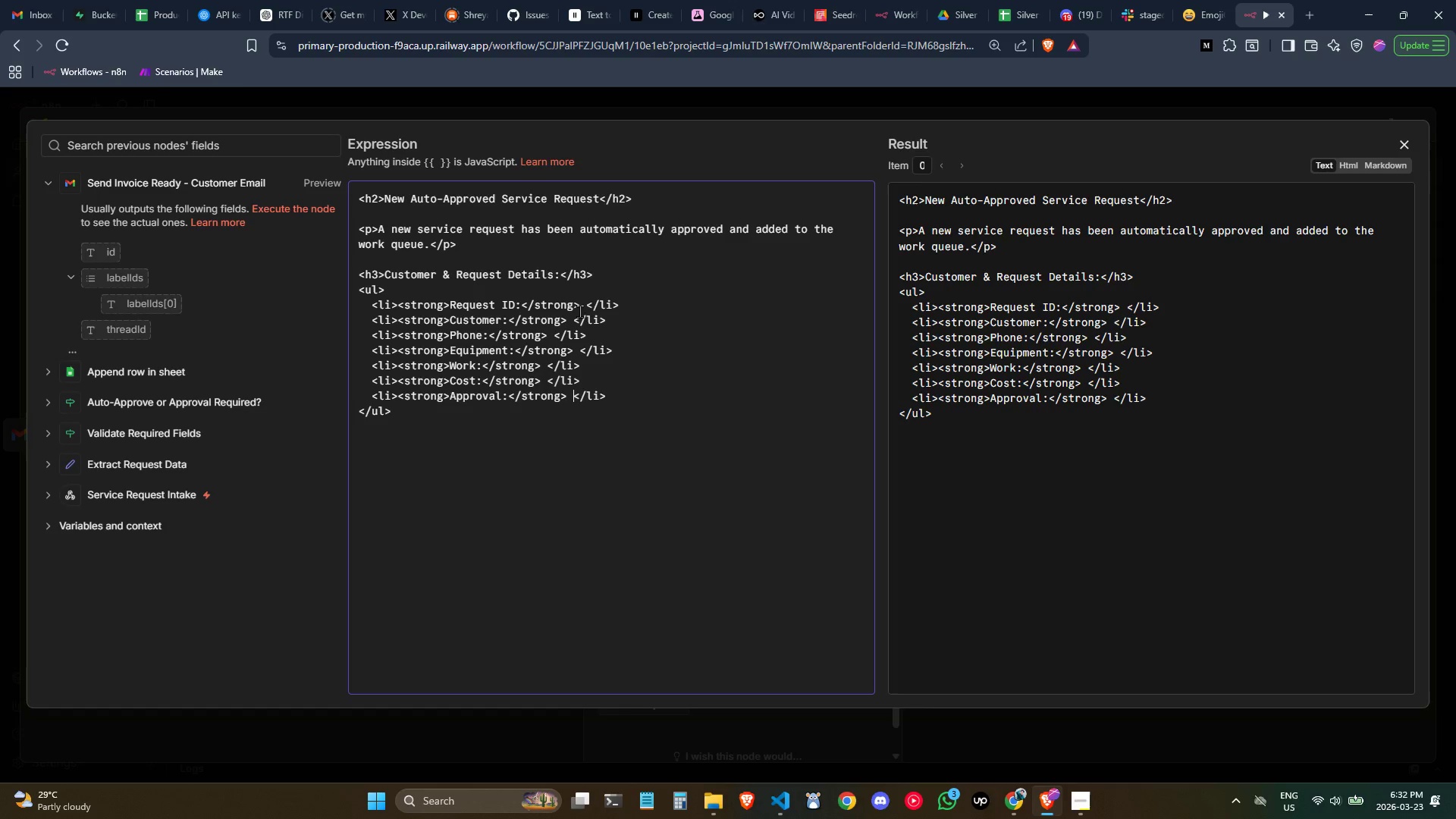 
wait(5.94)
 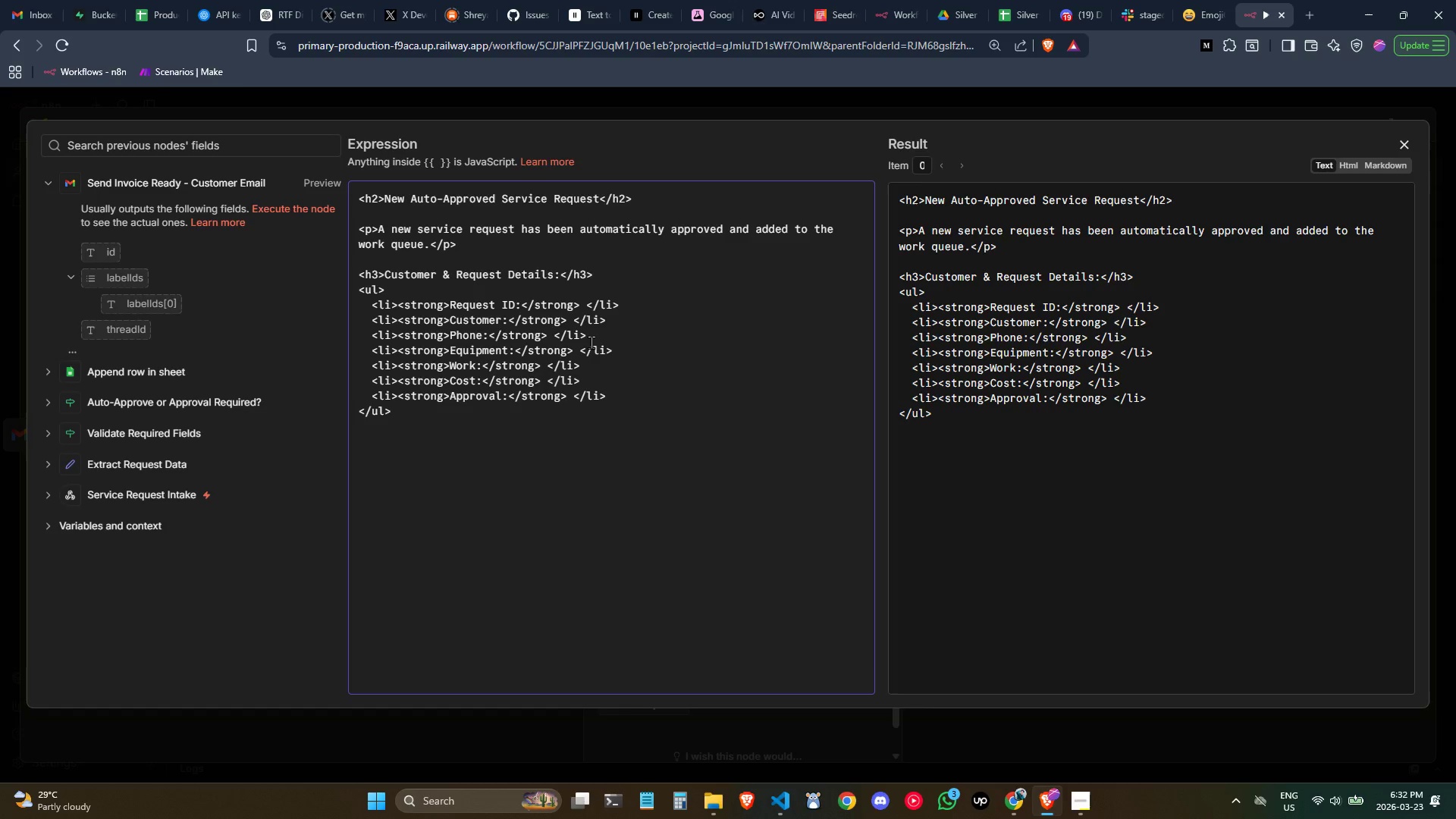 
left_click([585, 302])
 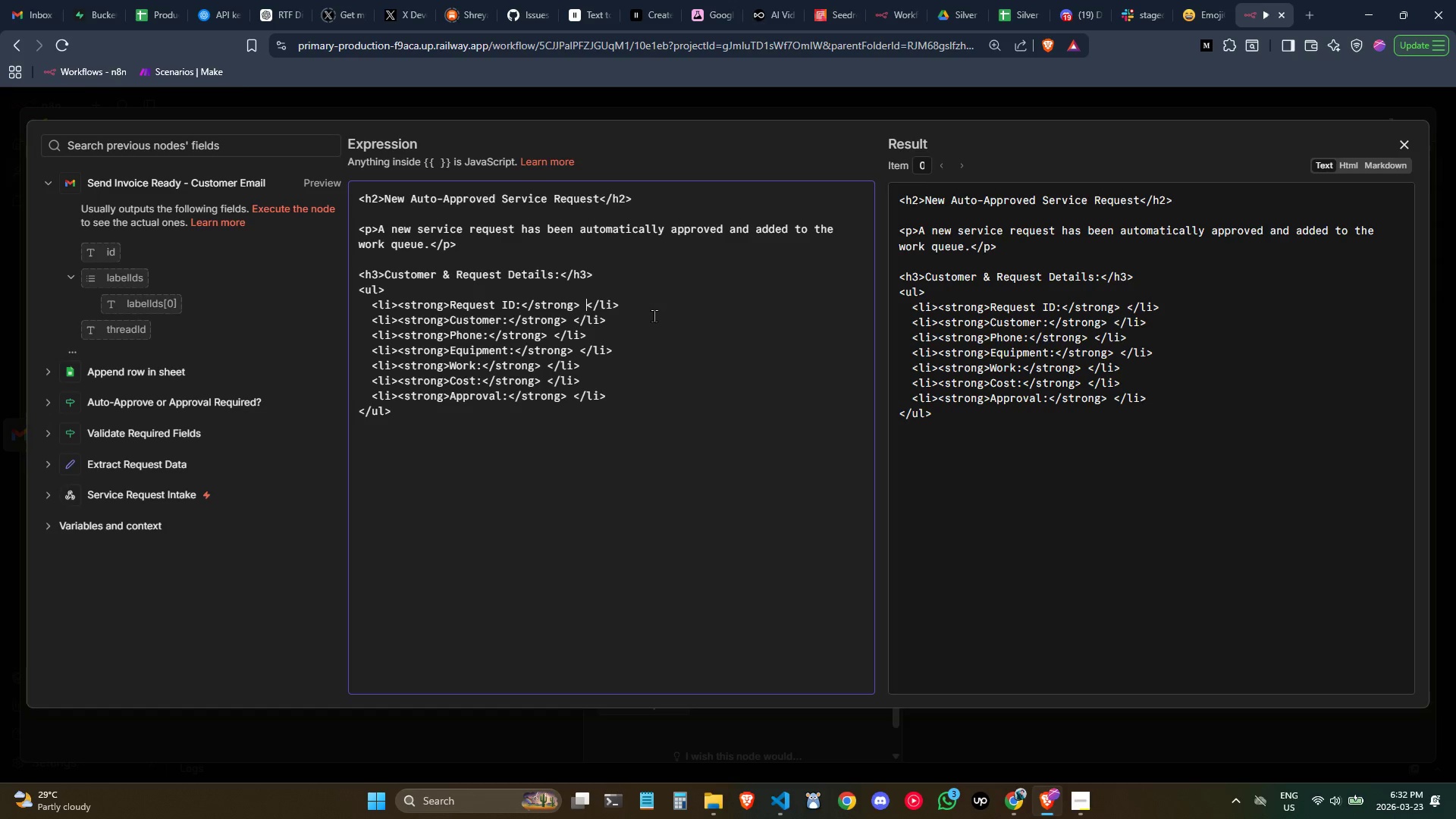 
key(Shift+BracketLeft)
 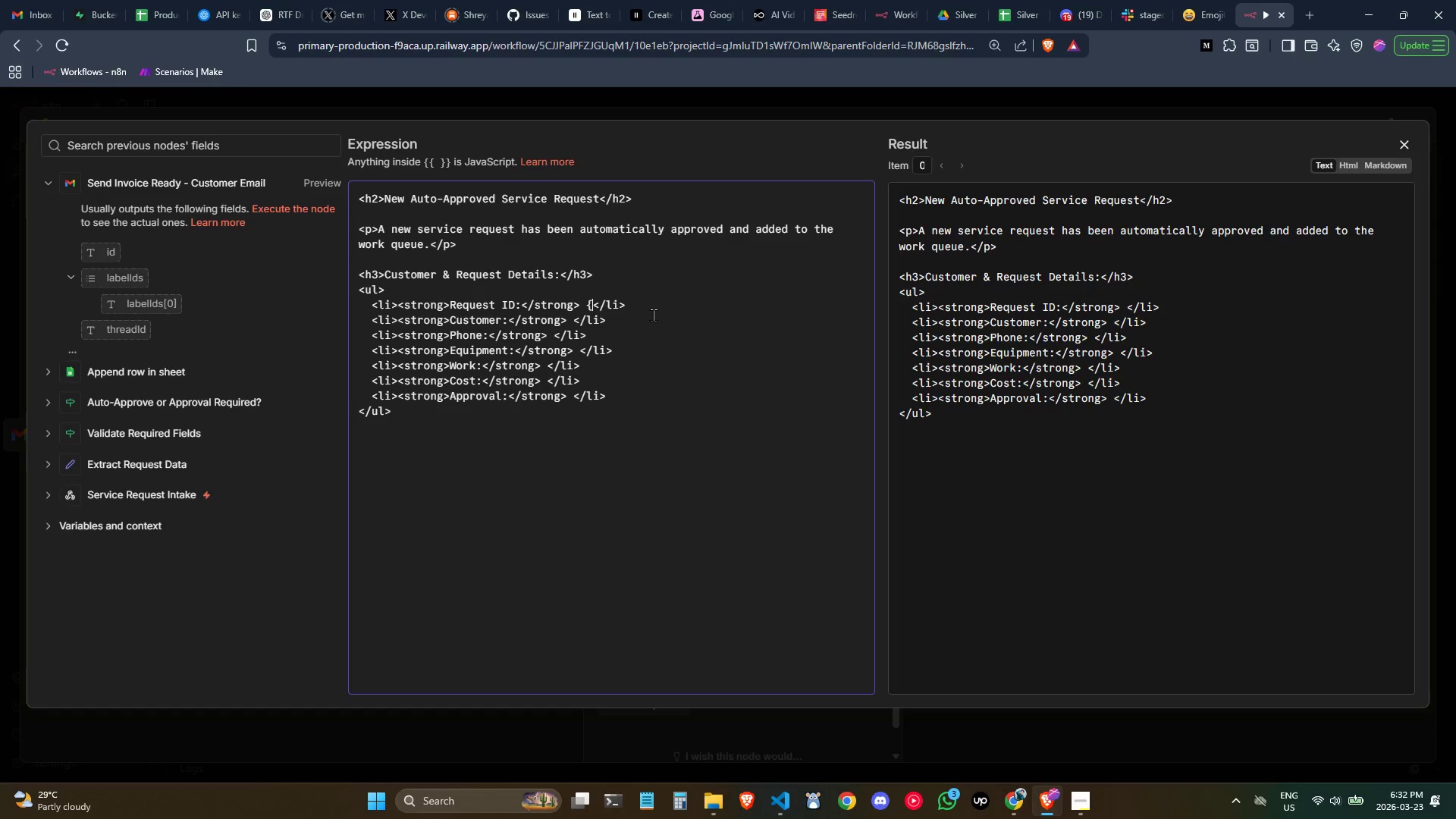 
key(Shift+BracketLeft)
 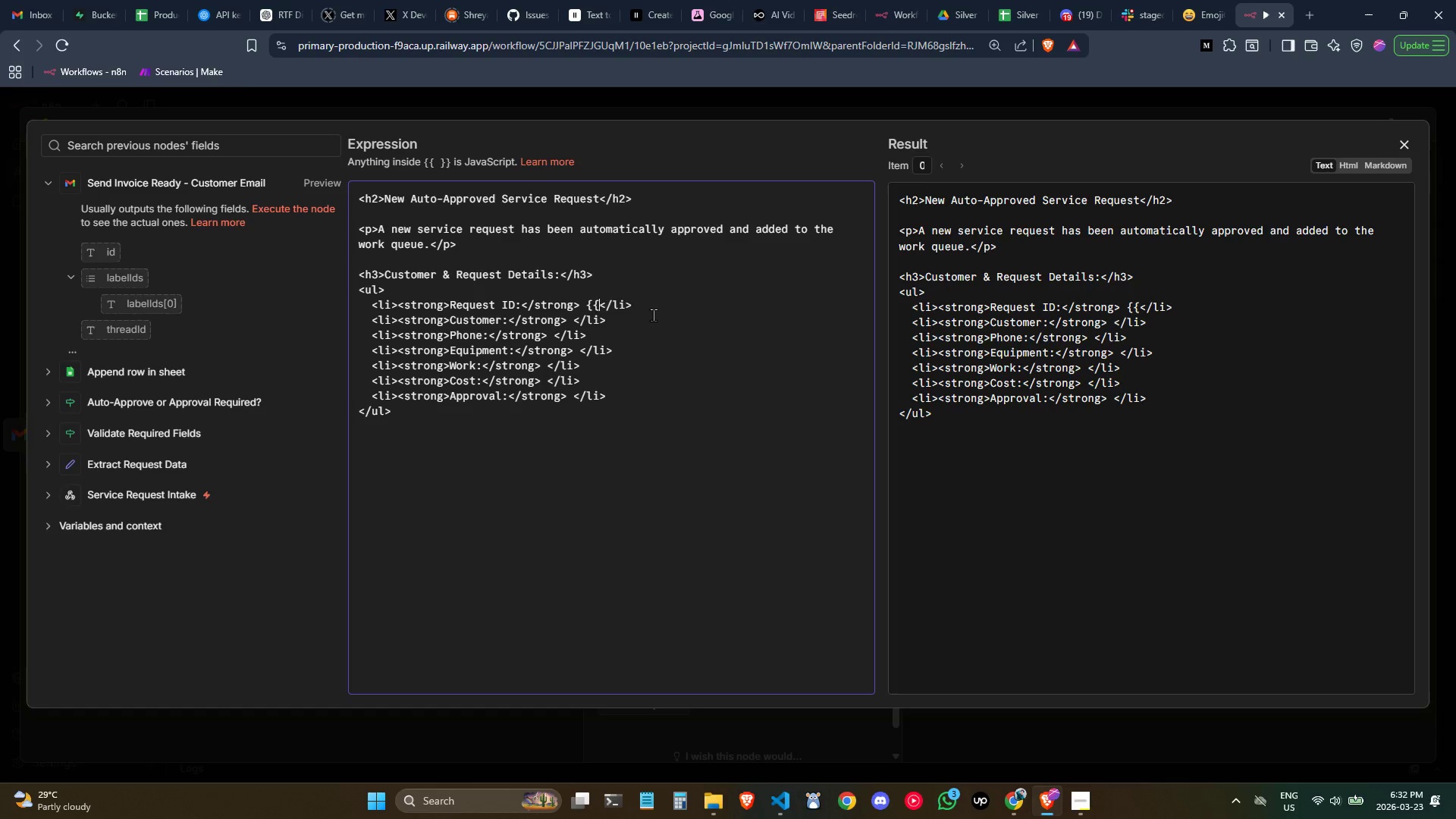 
key(Shift+BracketRight)
 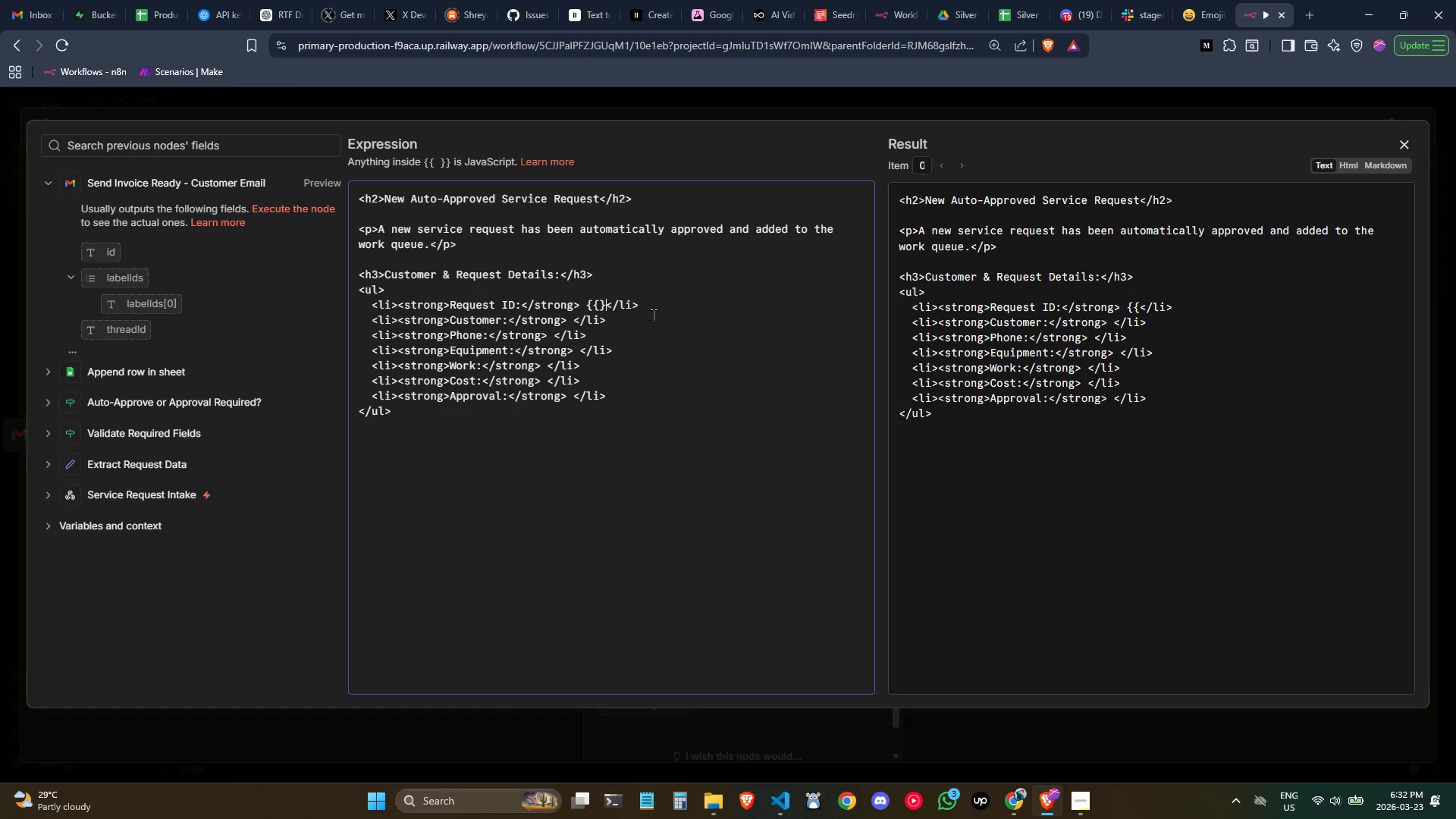 
key(Shift+BracketRight)
 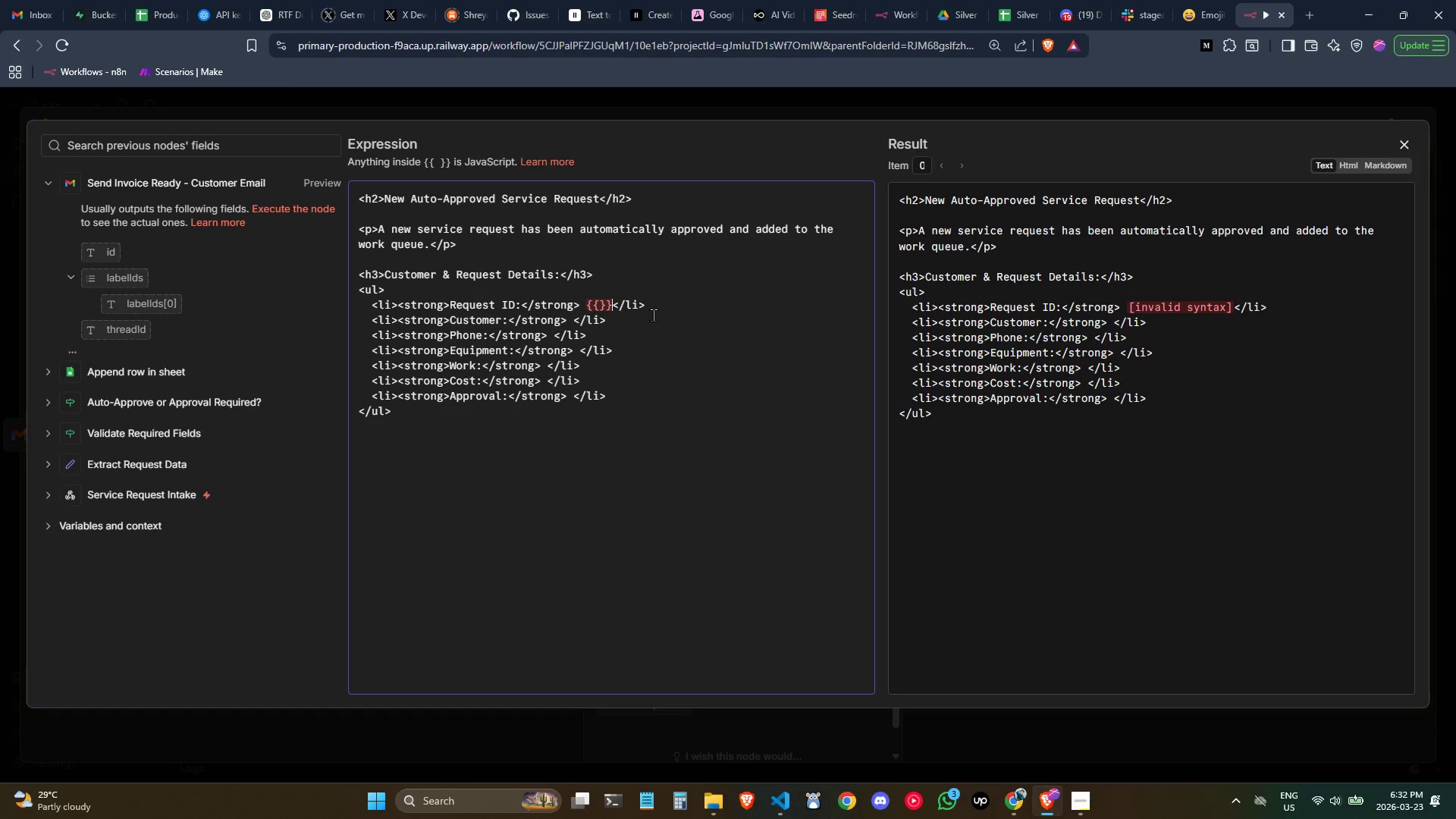 
key(Space)
 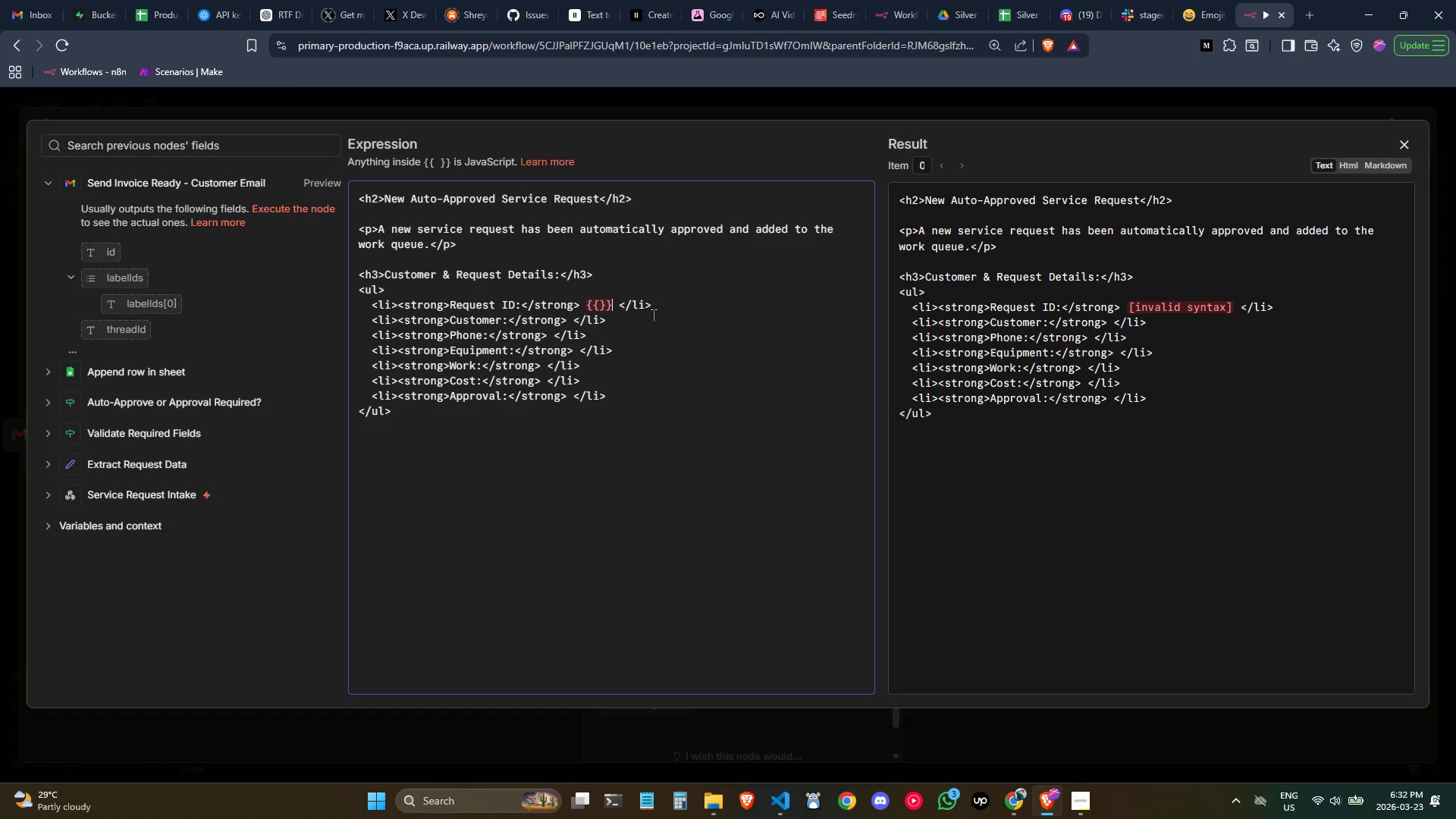 
key(ArrowLeft)
 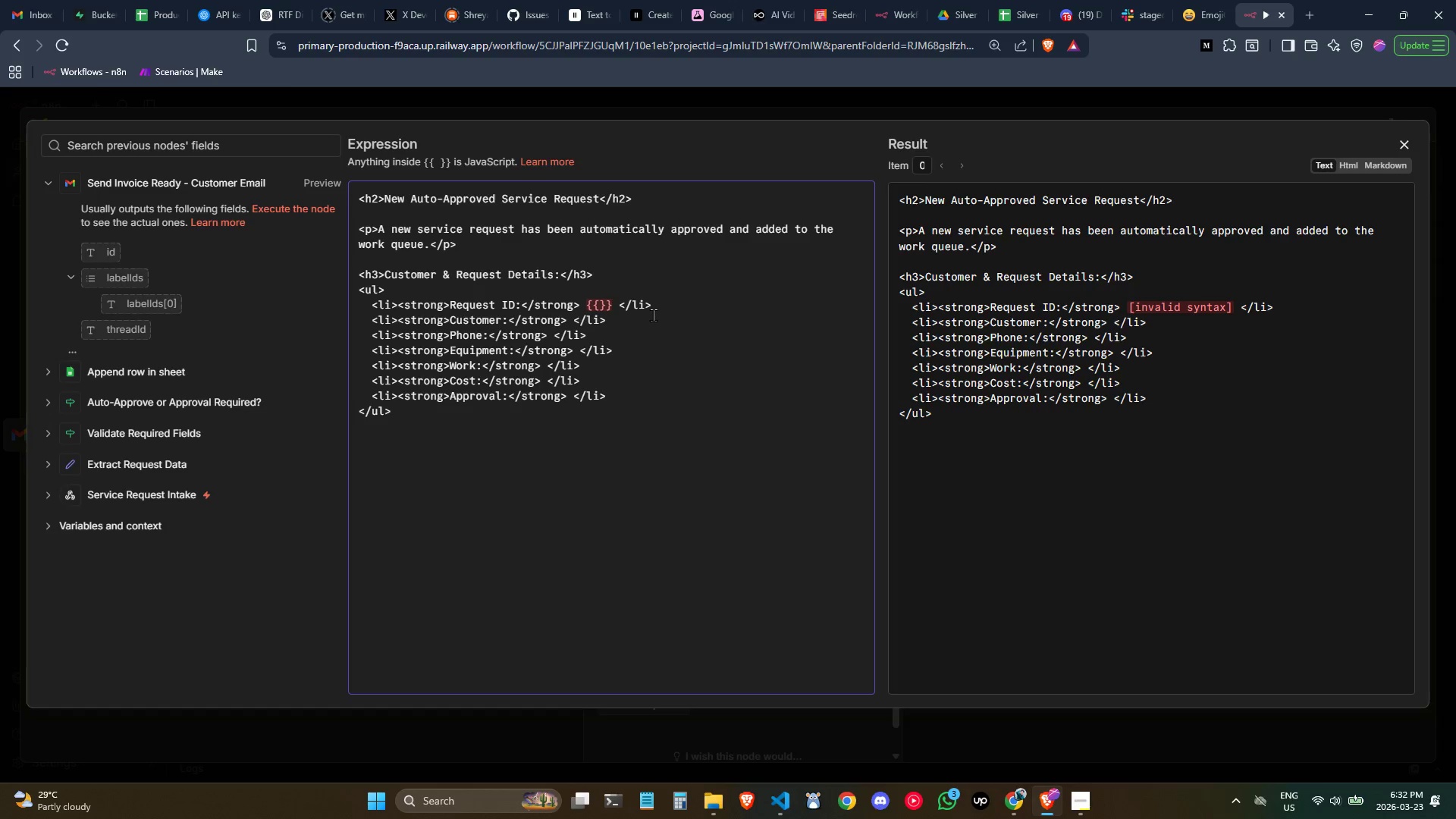 
key(ArrowLeft)
 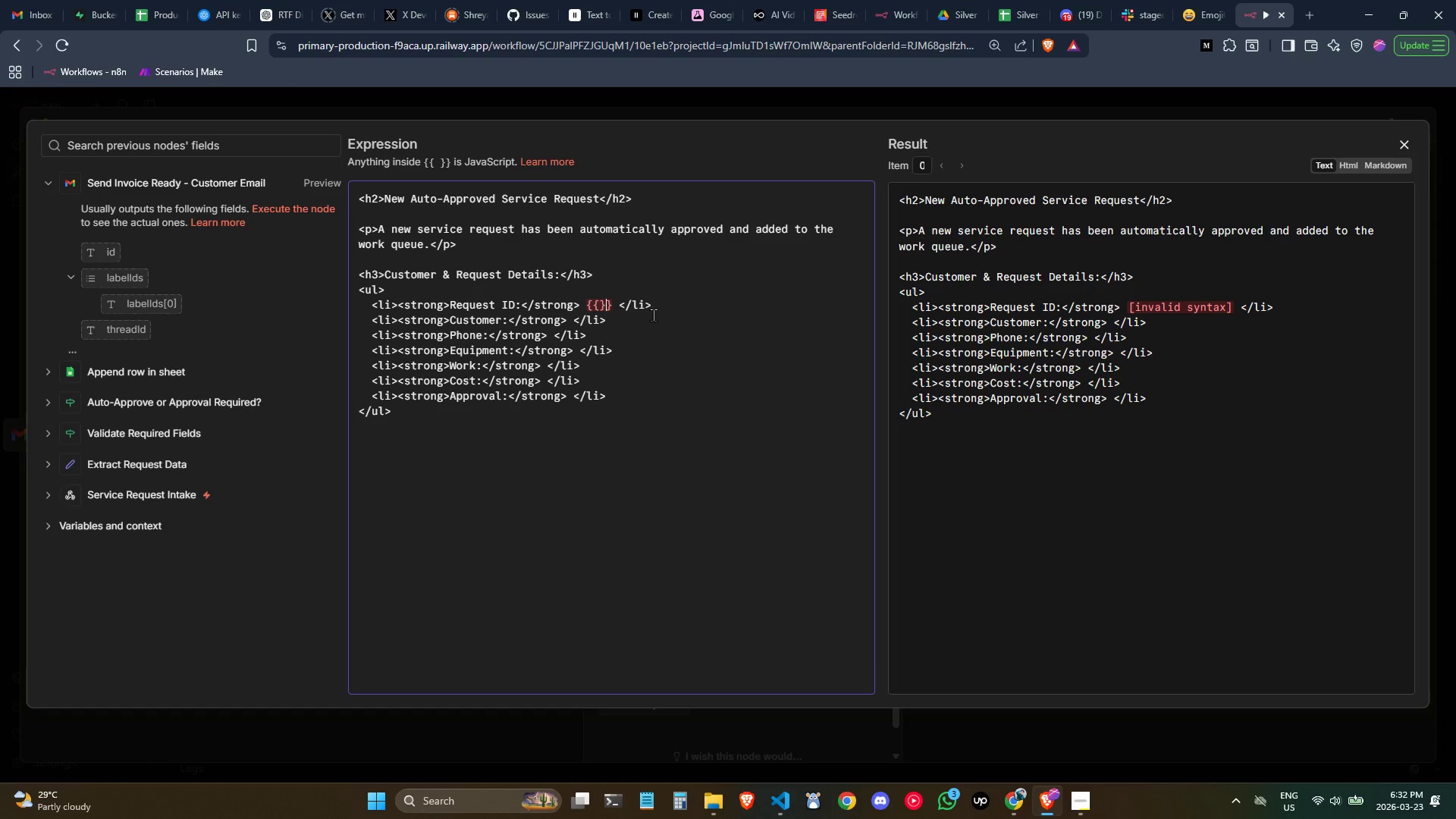 
key(ArrowLeft)
 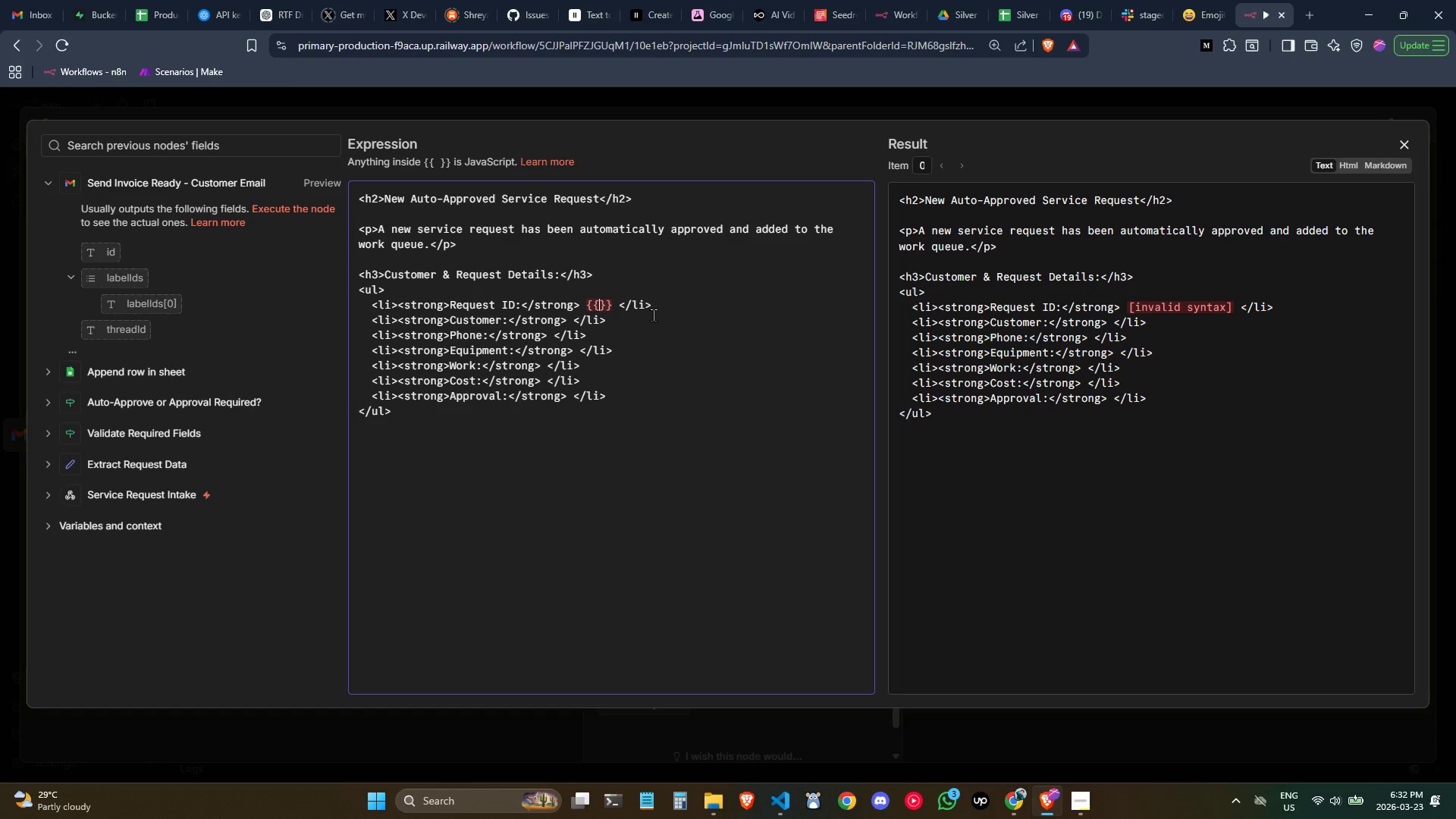 
key(J)
 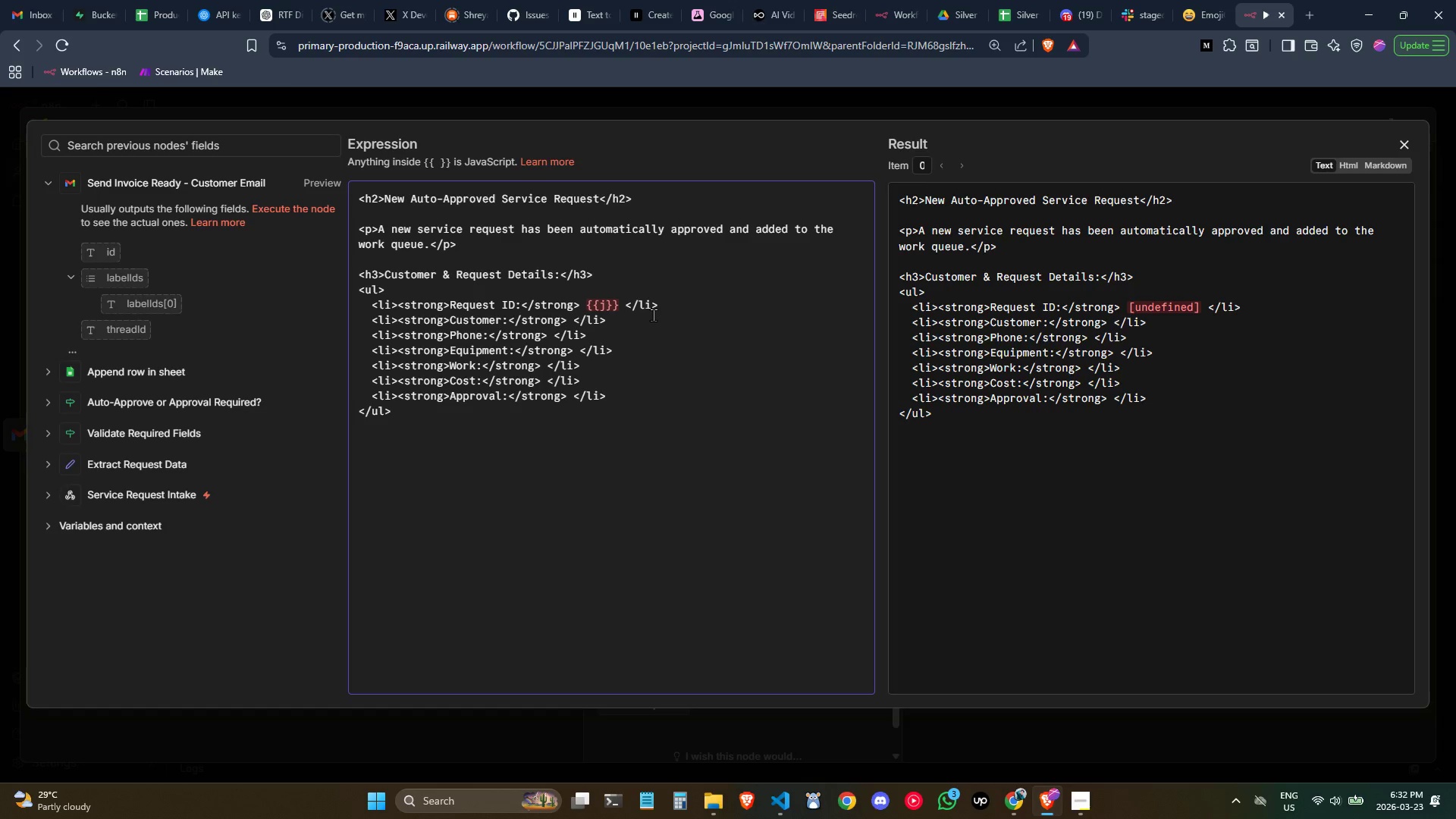 
key(Backspace)
 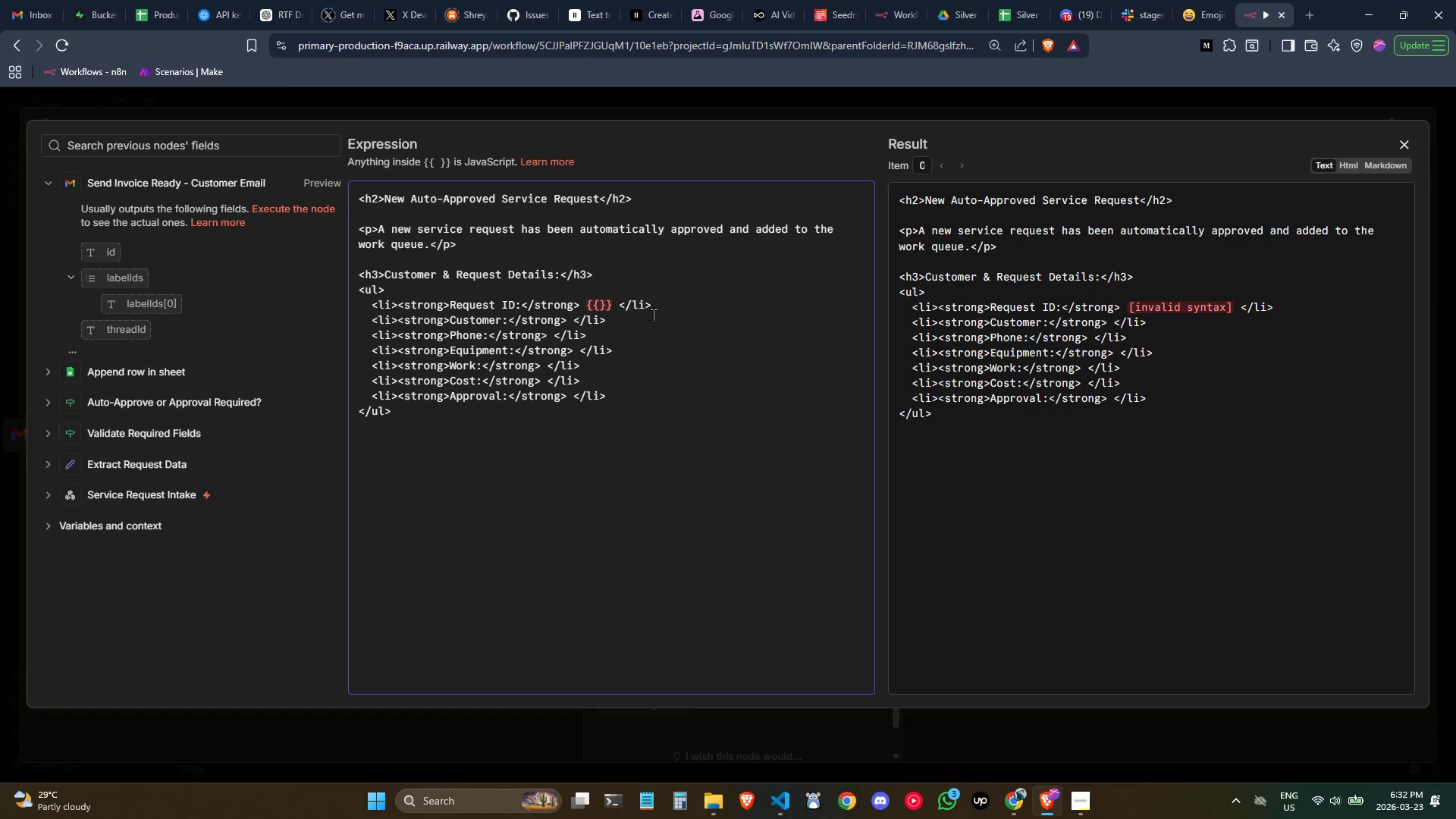 
key(Space)
 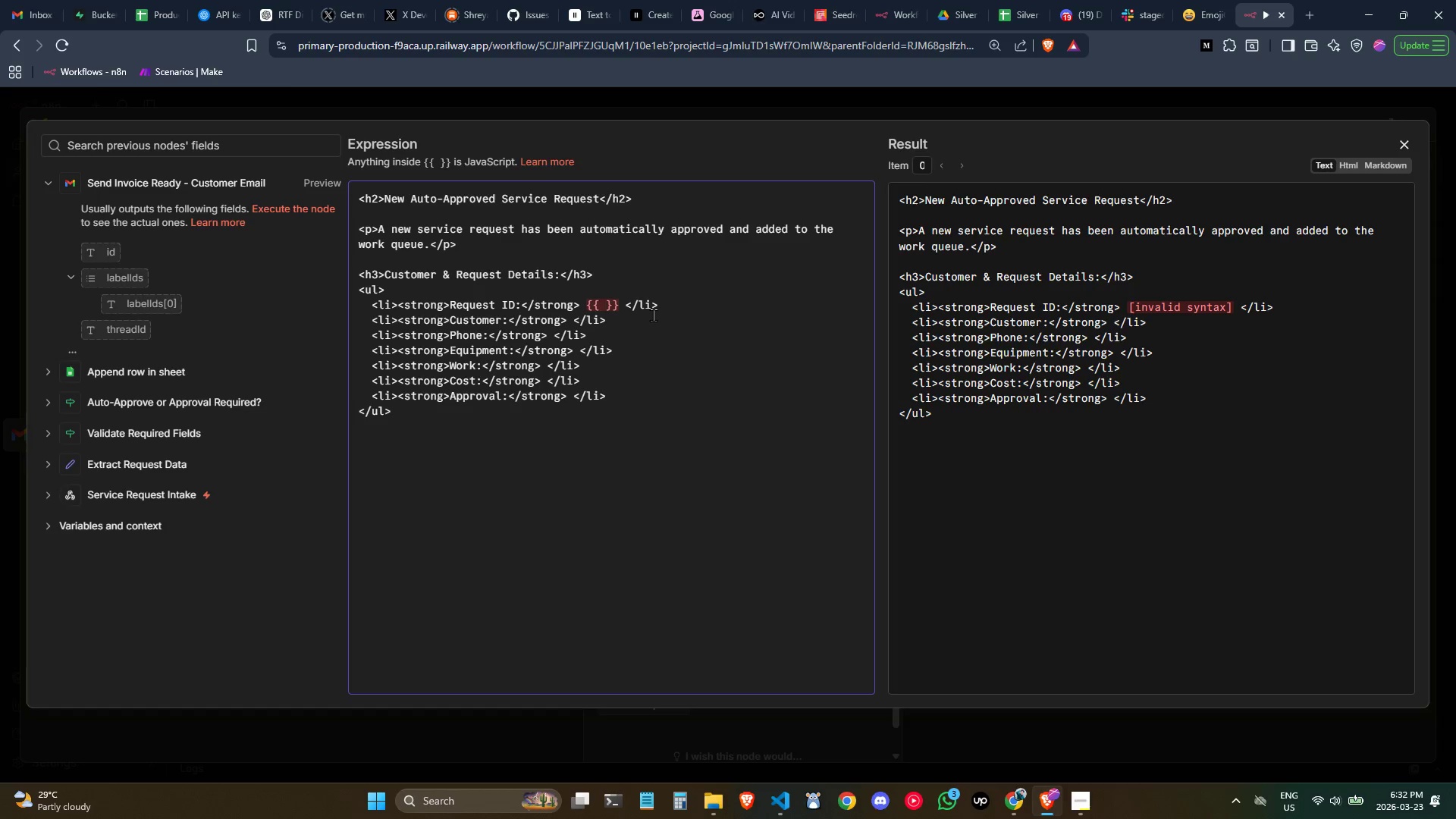 
key(ArrowLeft)
 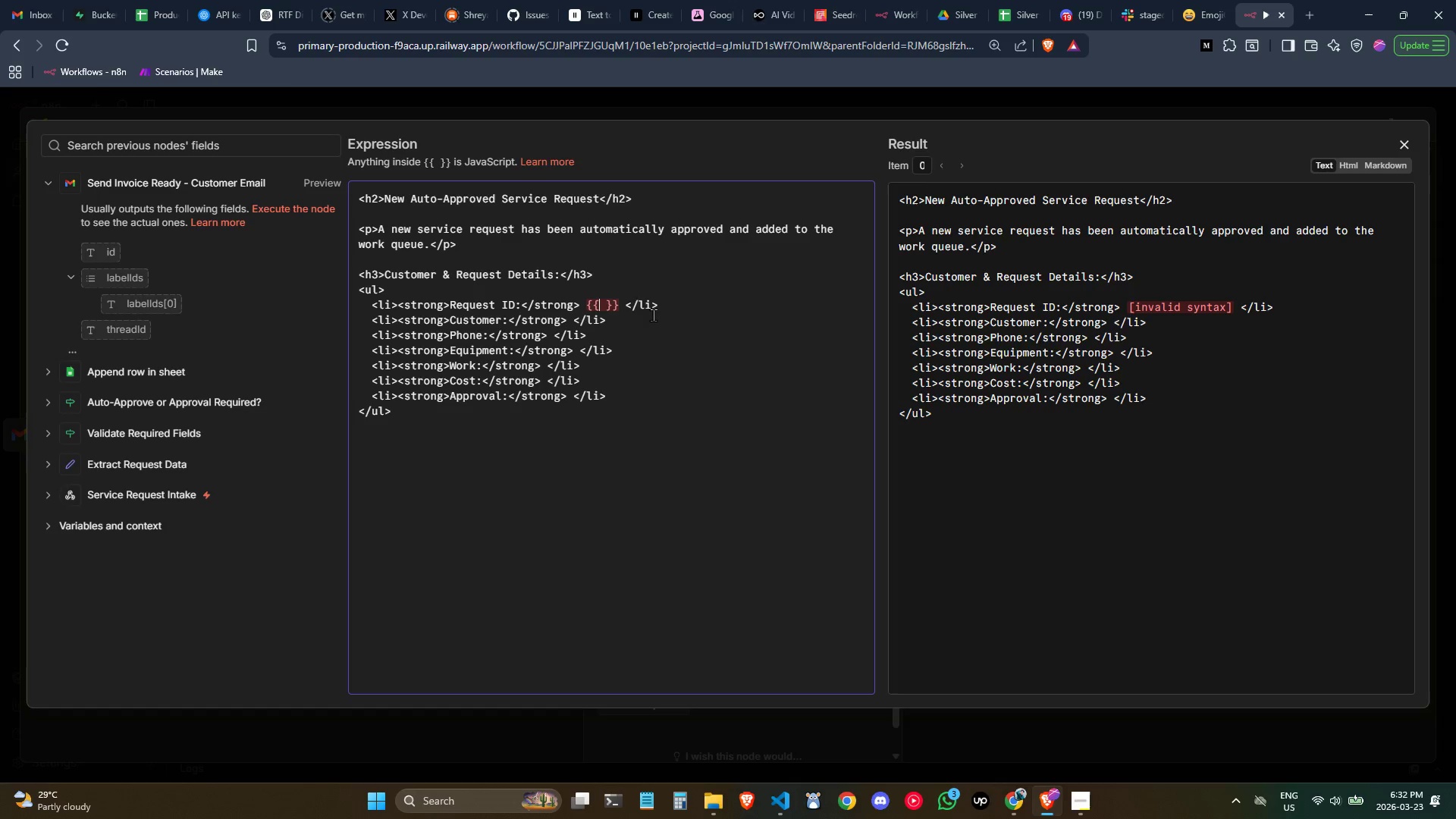 
key(Space)
 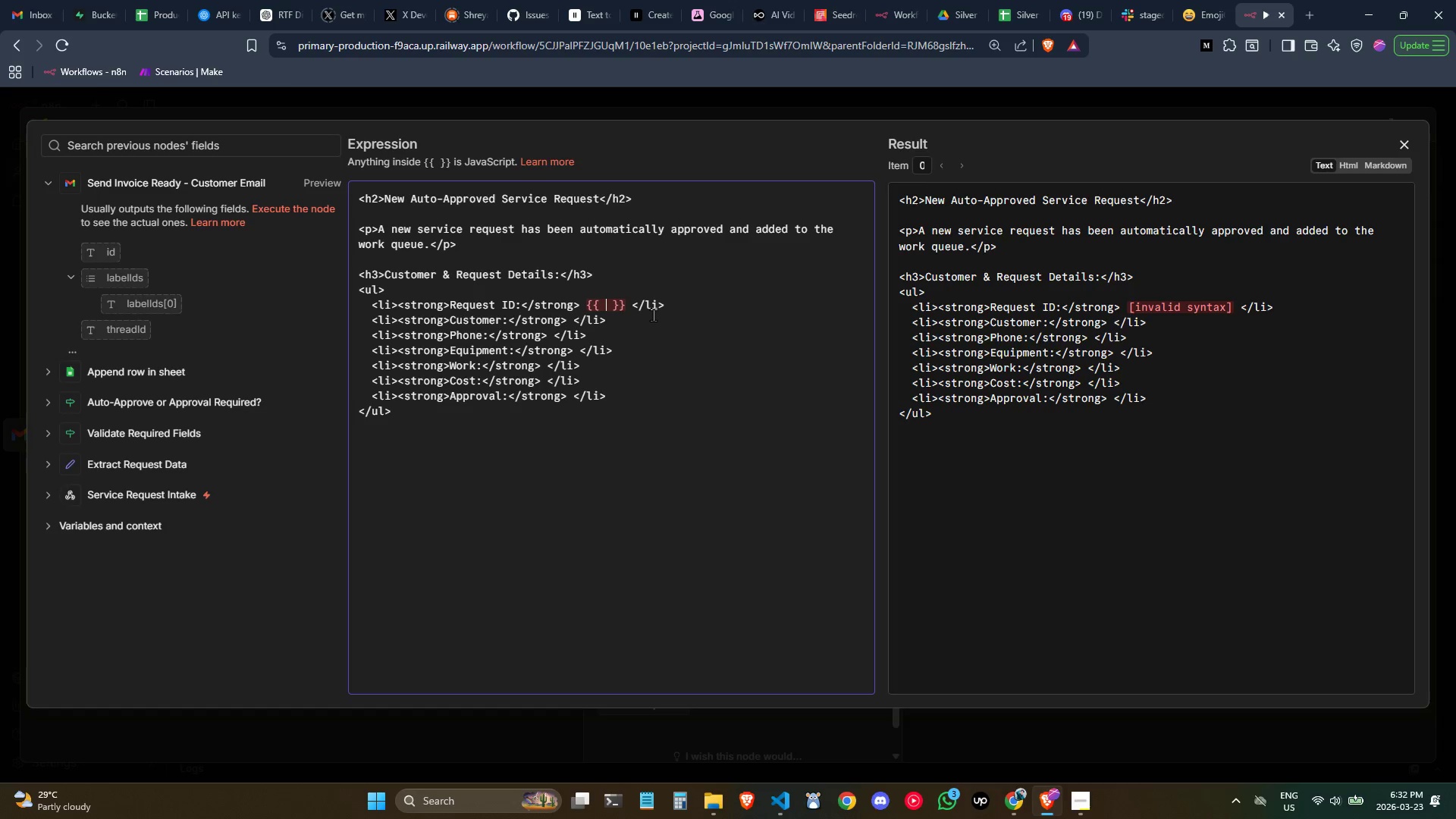 
key(ArrowLeft)
 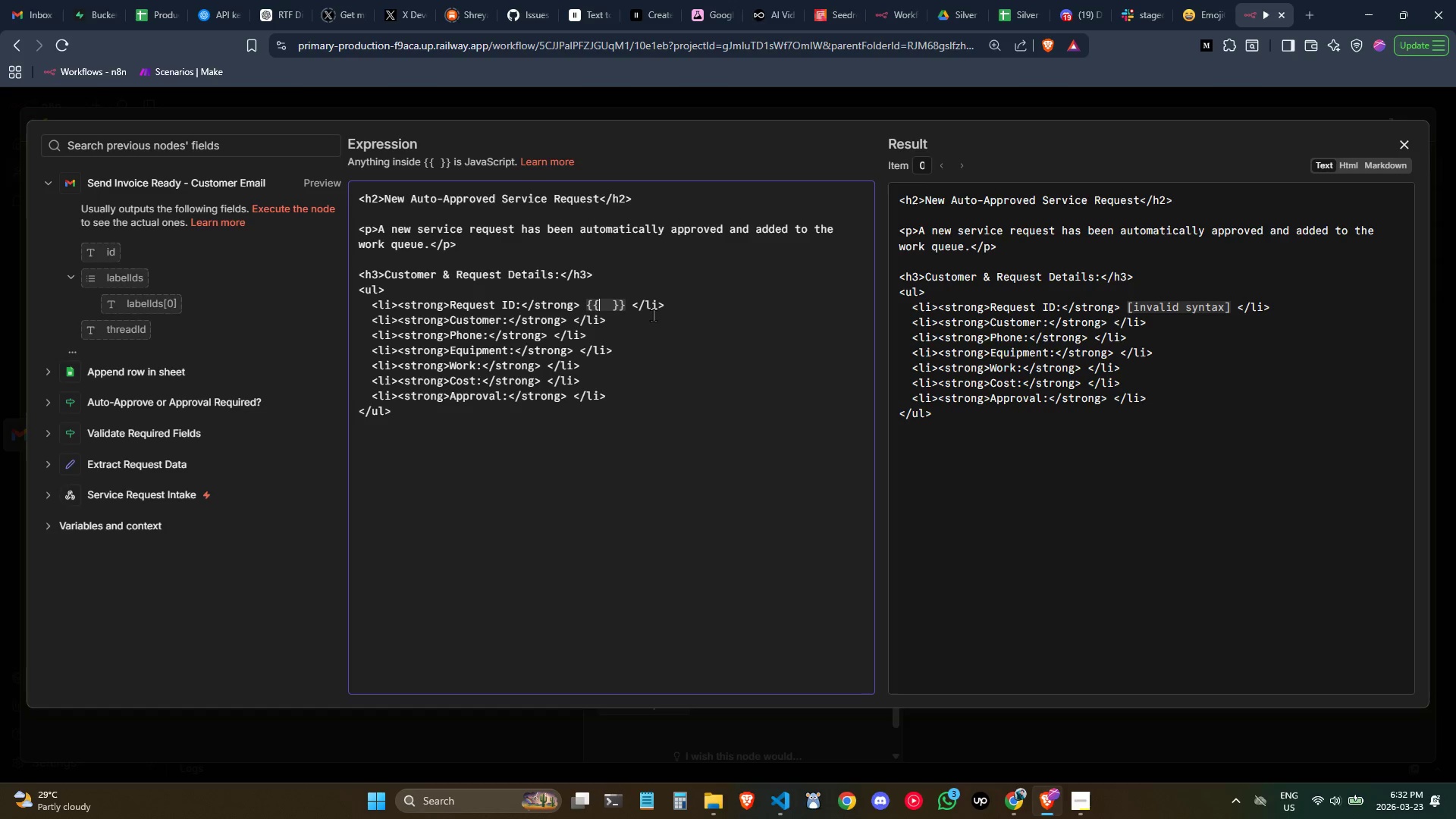 
key(ArrowRight)
 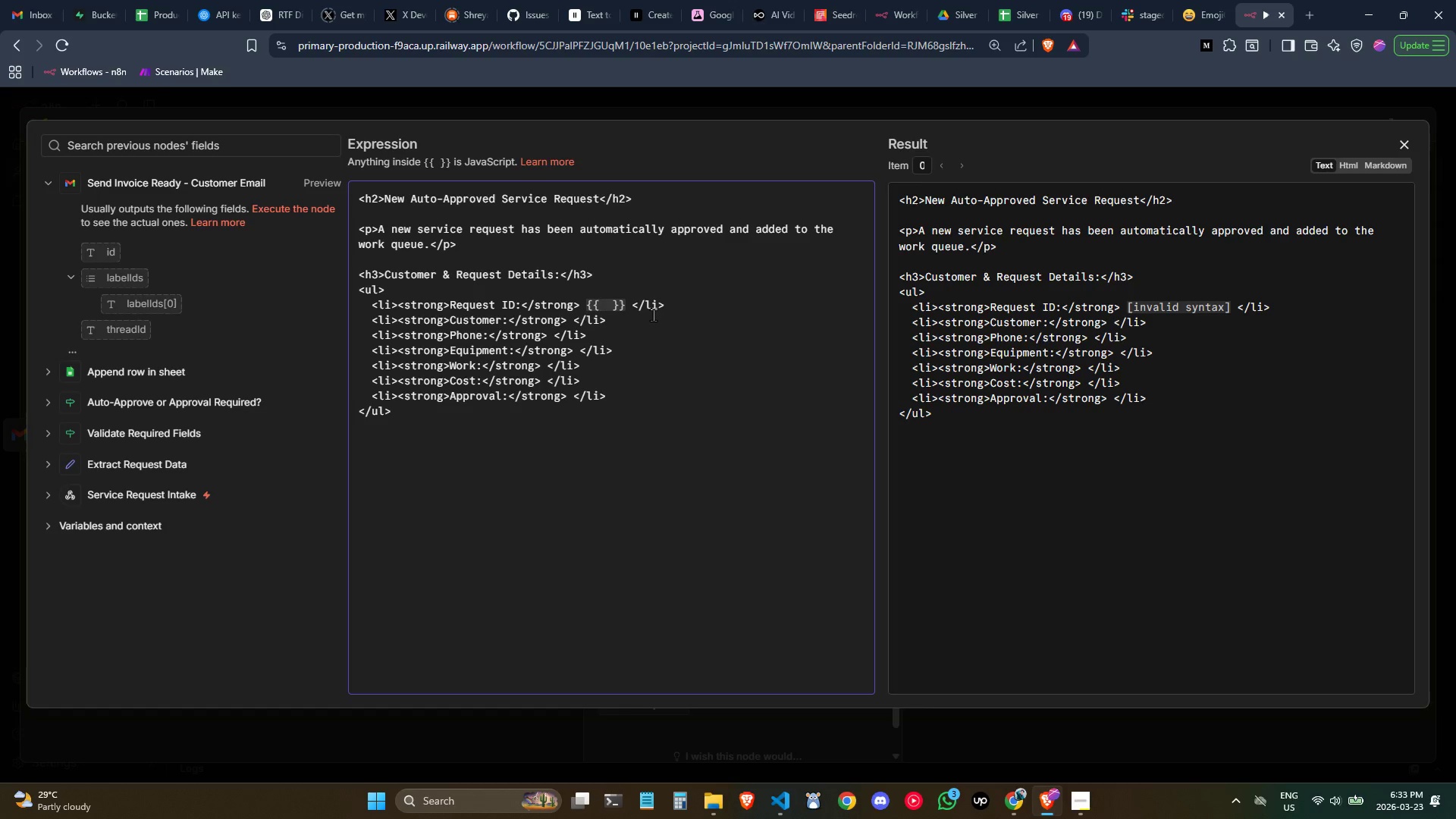 
type($json.re)
 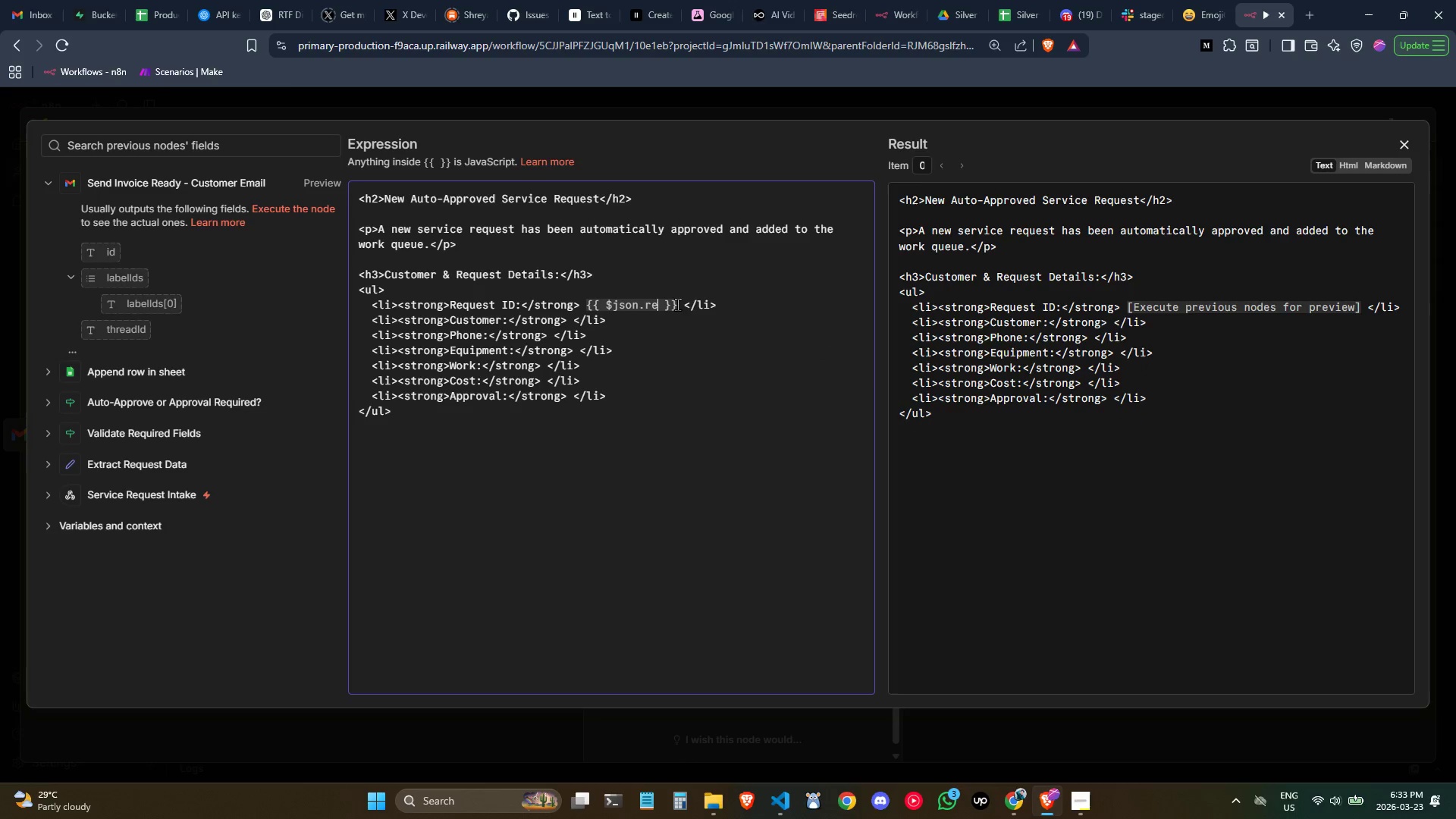 
left_click_drag(start_coordinate=[678, 307], to_coordinate=[589, 303])
 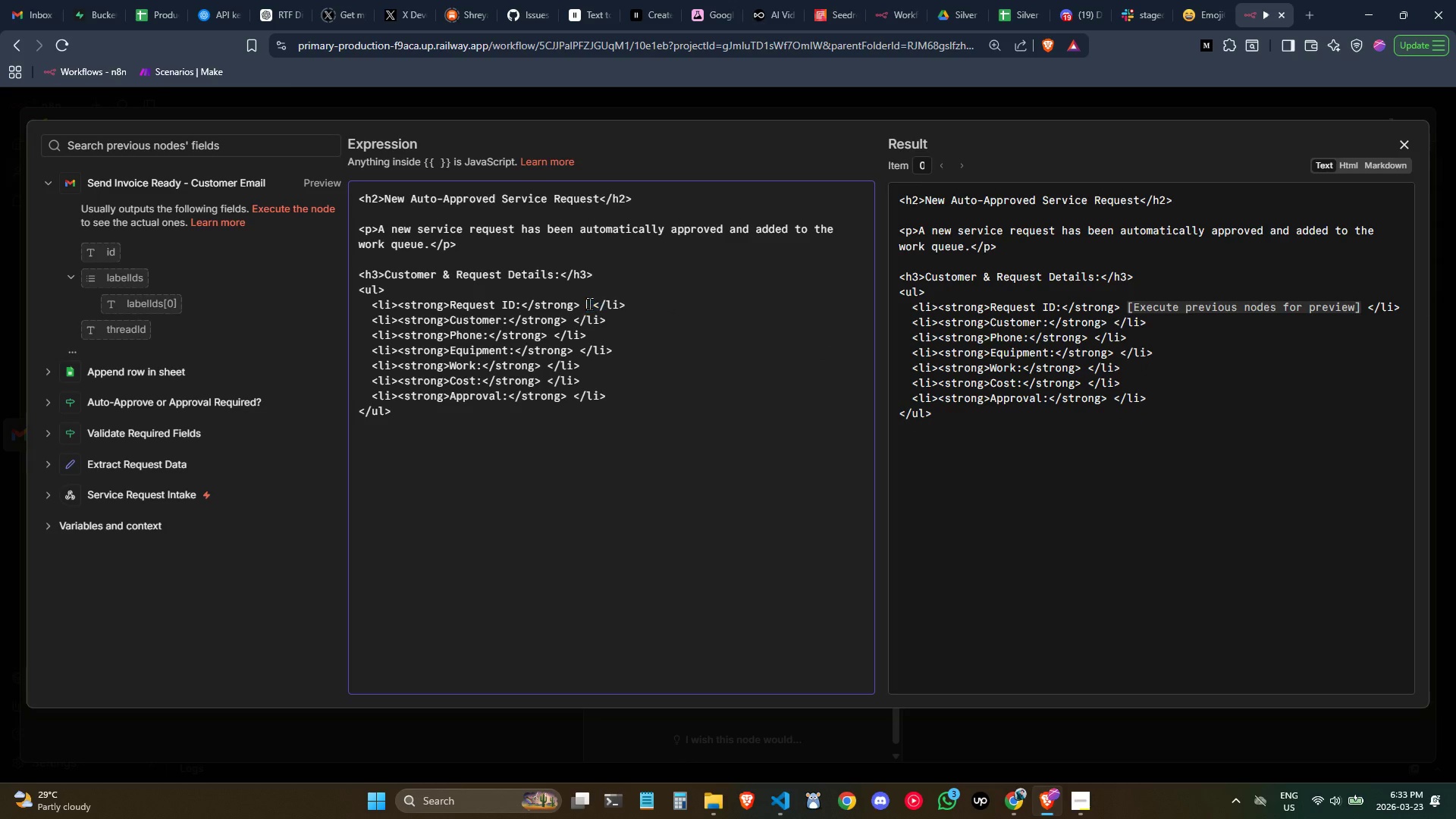 
key(Backspace)
 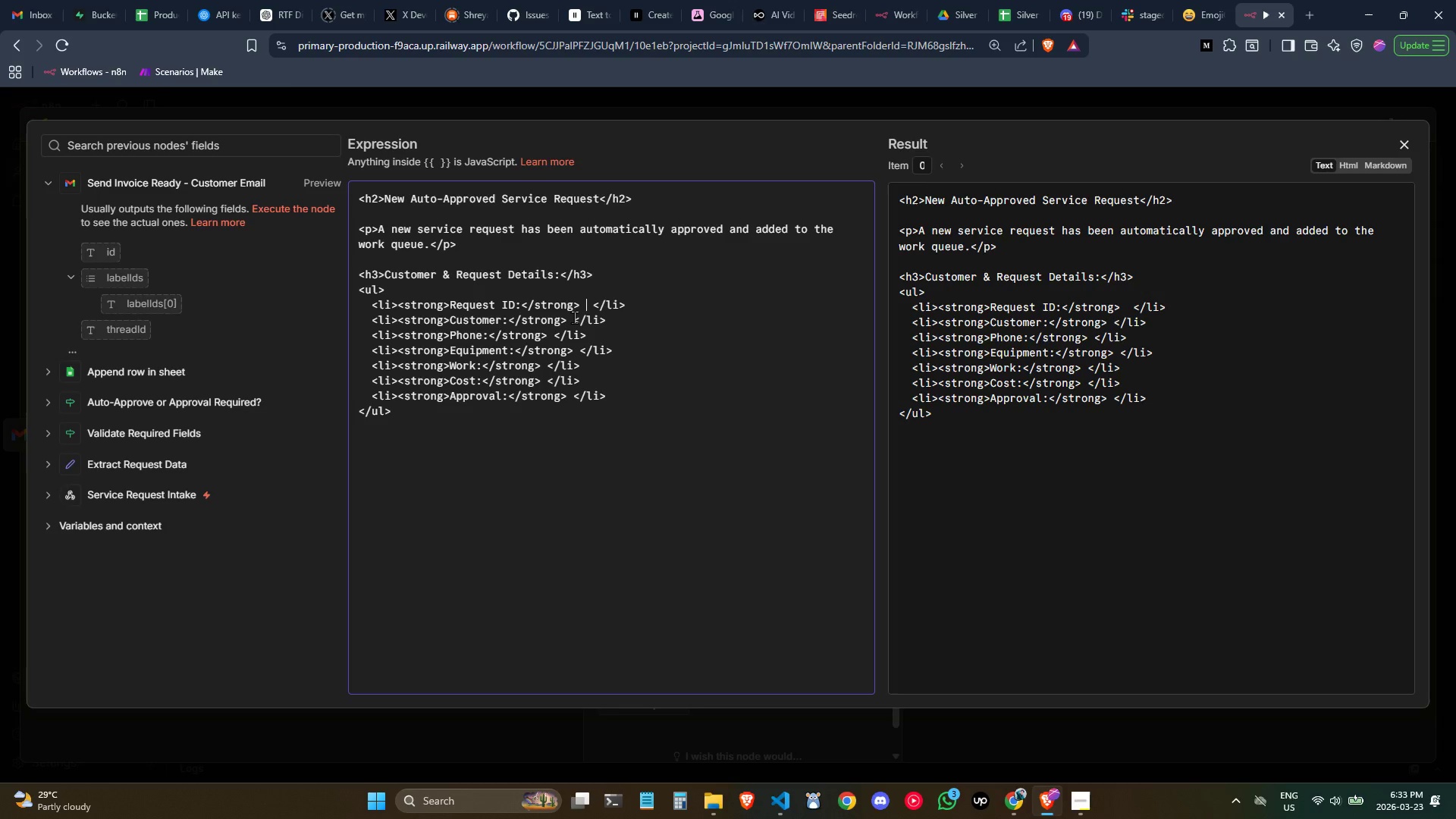 
left_click([570, 315])
 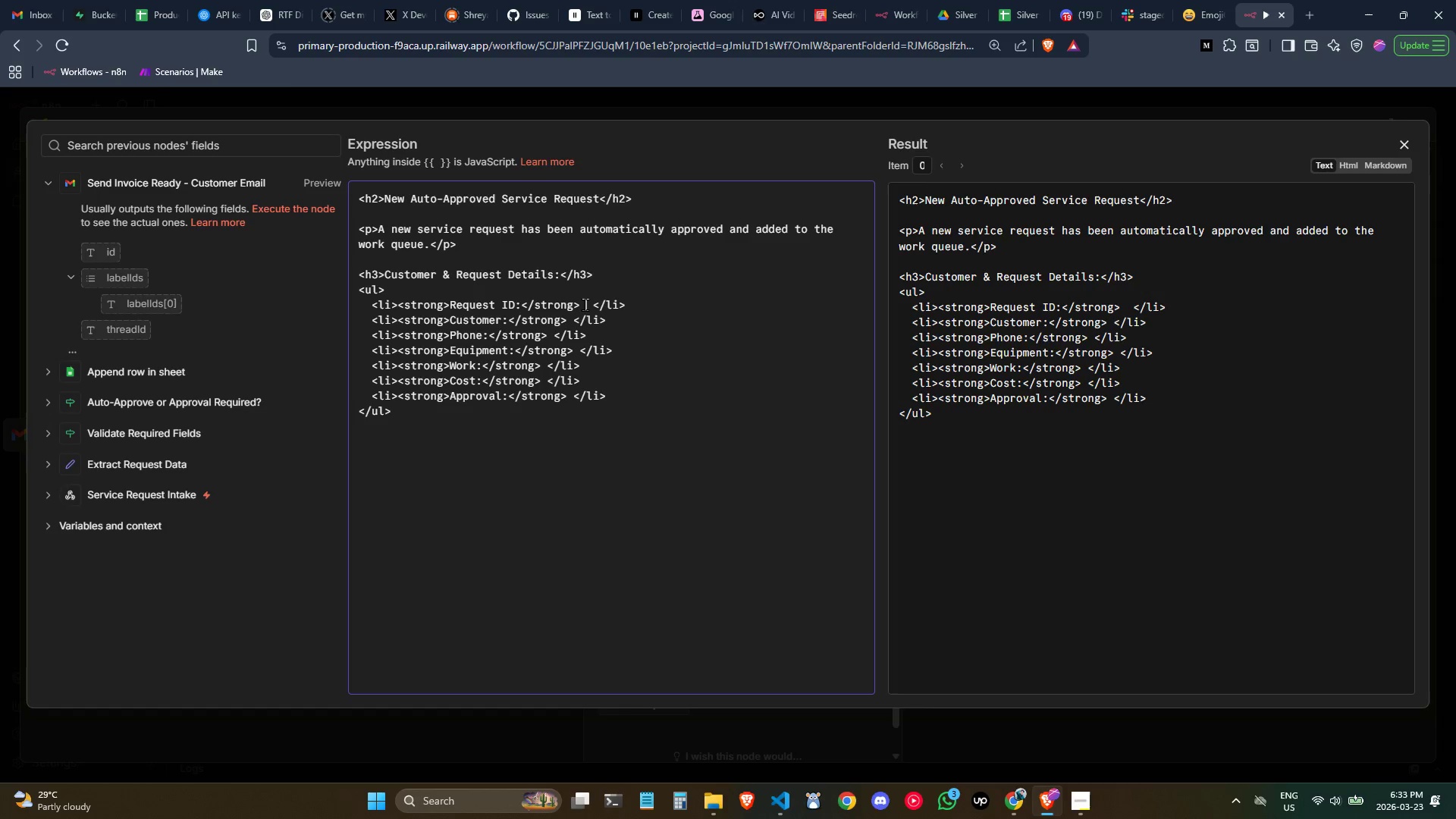 
double_click([588, 304])
 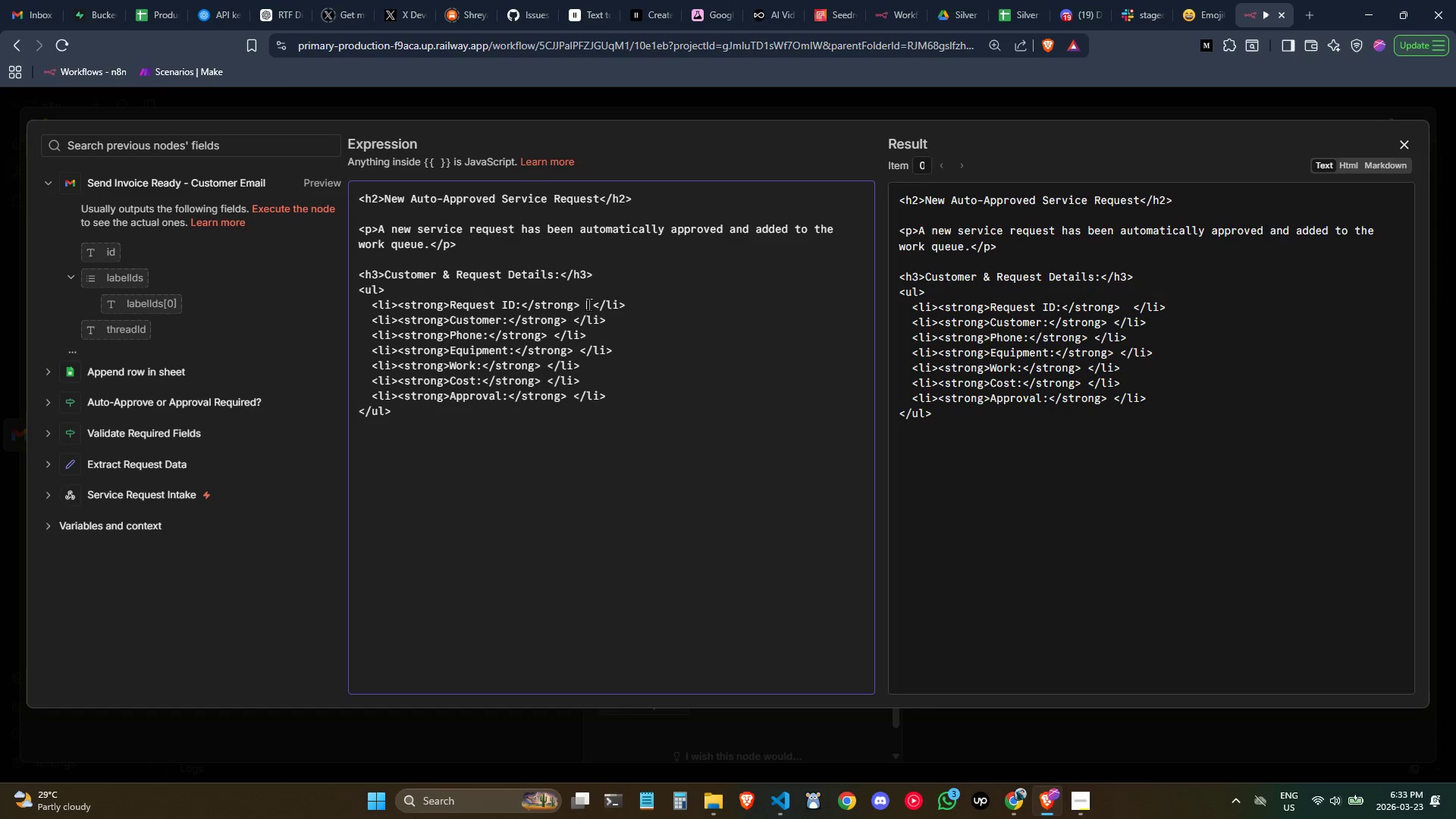 
key(Shift+BracketLeft)
 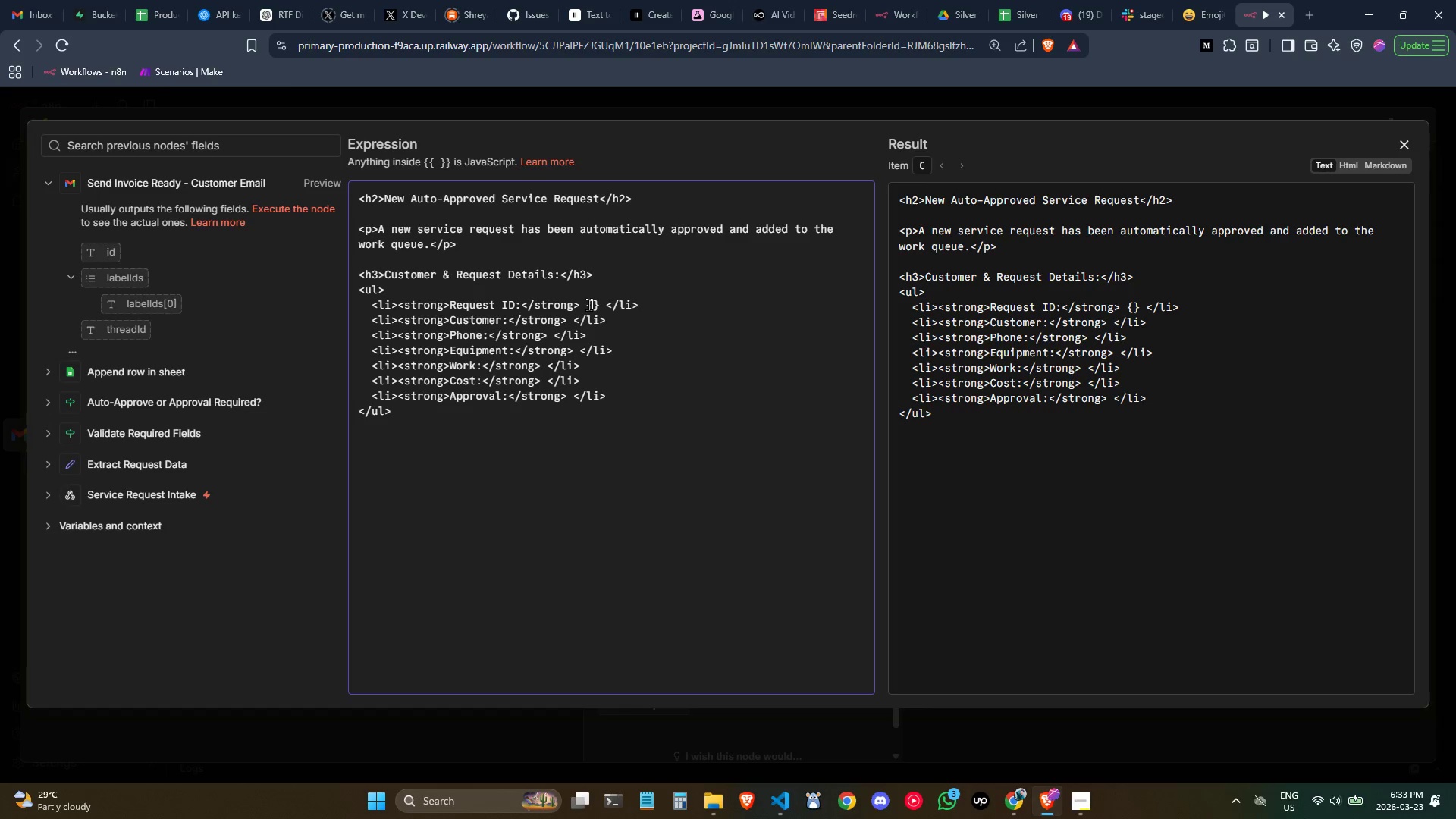 
key(Shift+BracketLeft)
 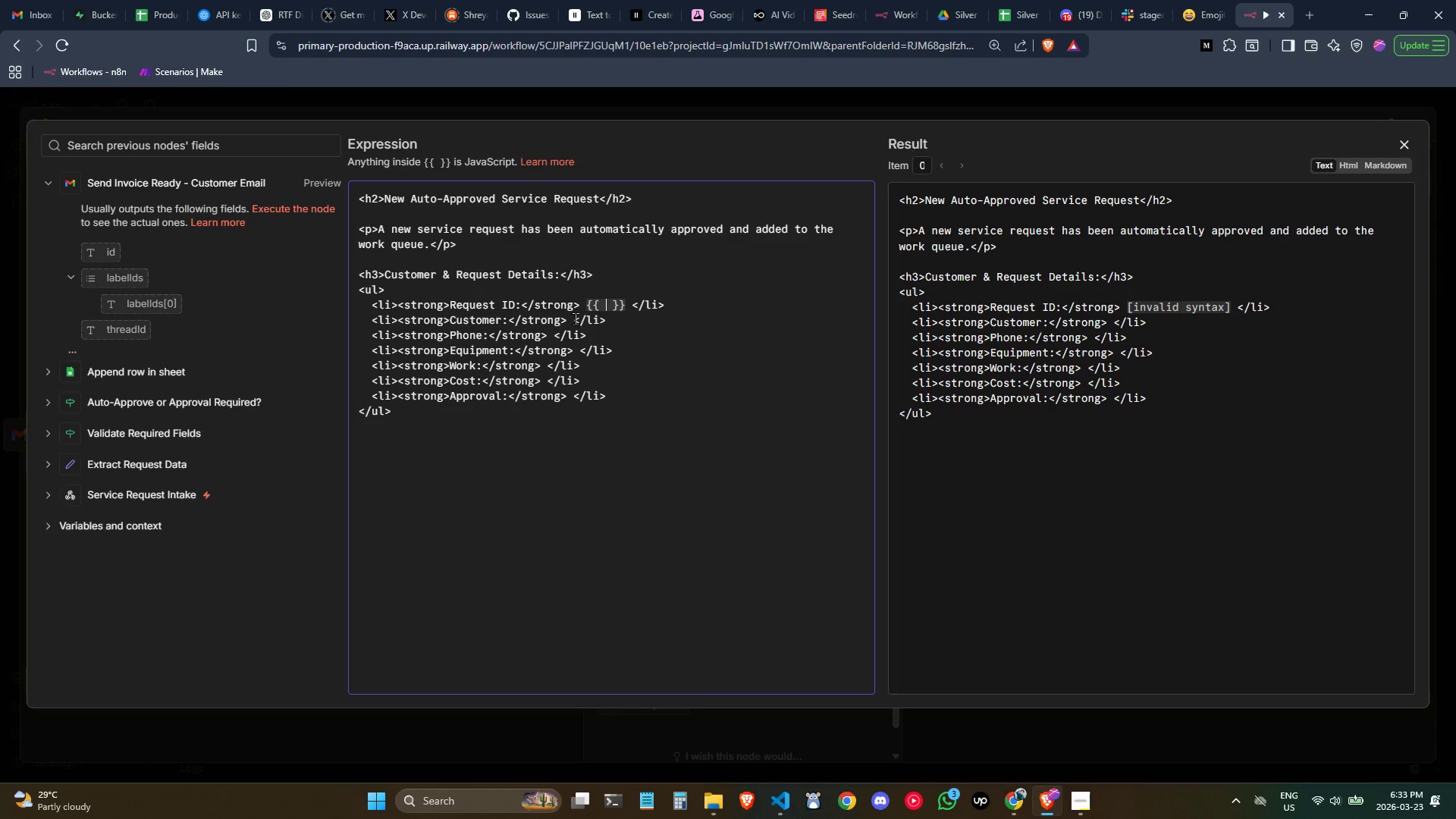 
left_click([572, 318])
 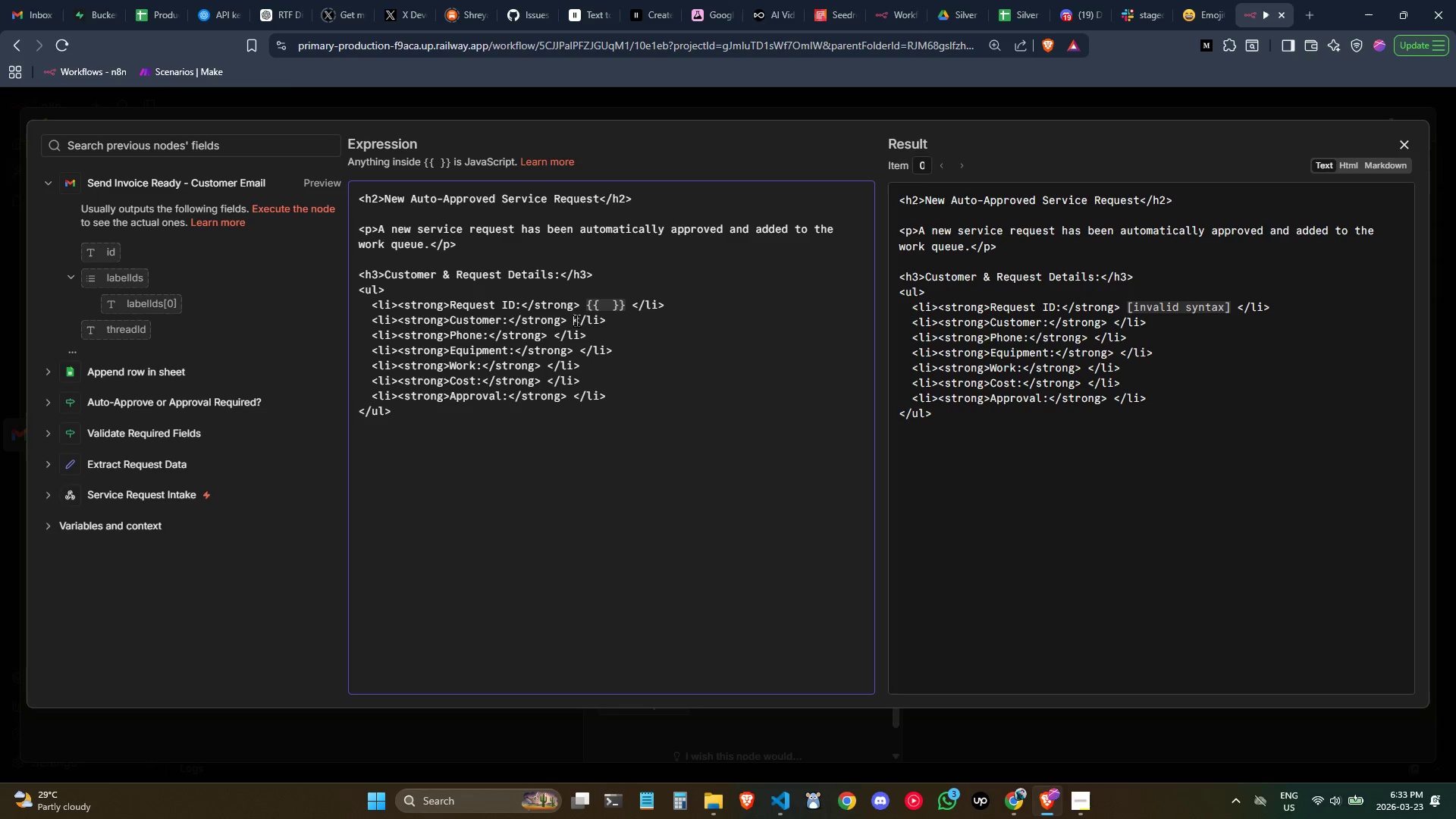 
key(Shift+BracketLeft)
 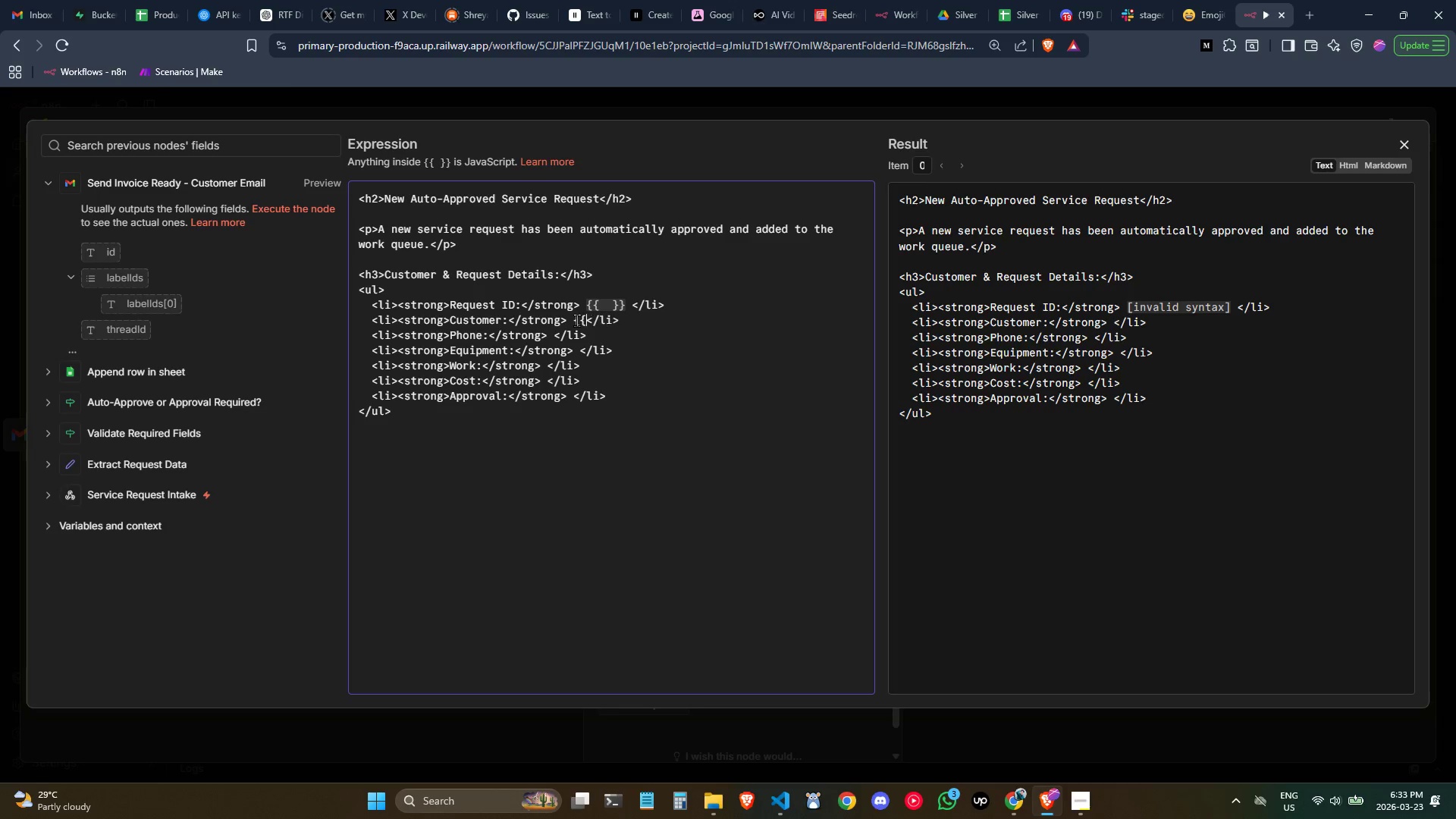 
key(Shift+BracketLeft)
 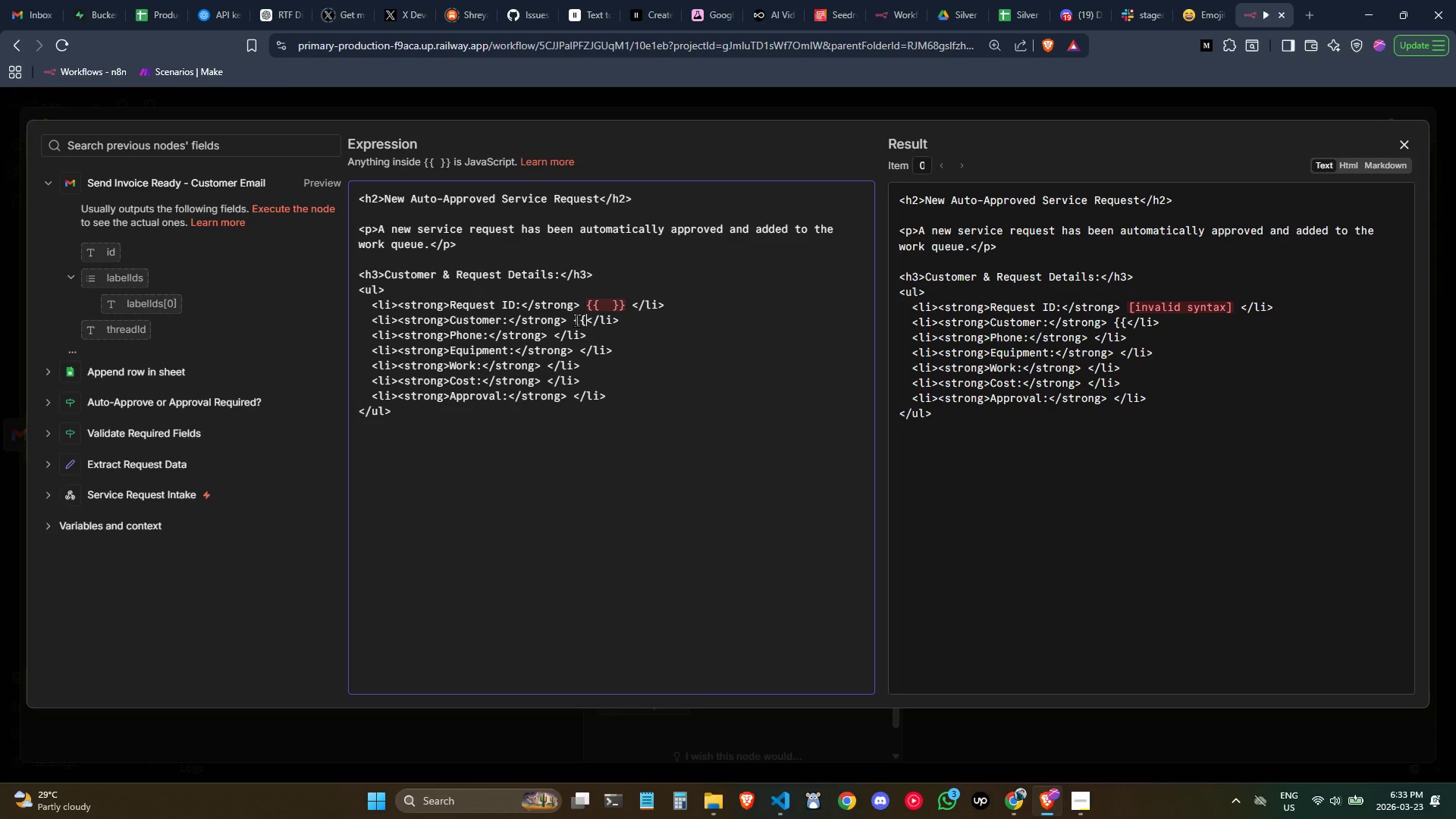 
key(Shift+ShiftLeft)
 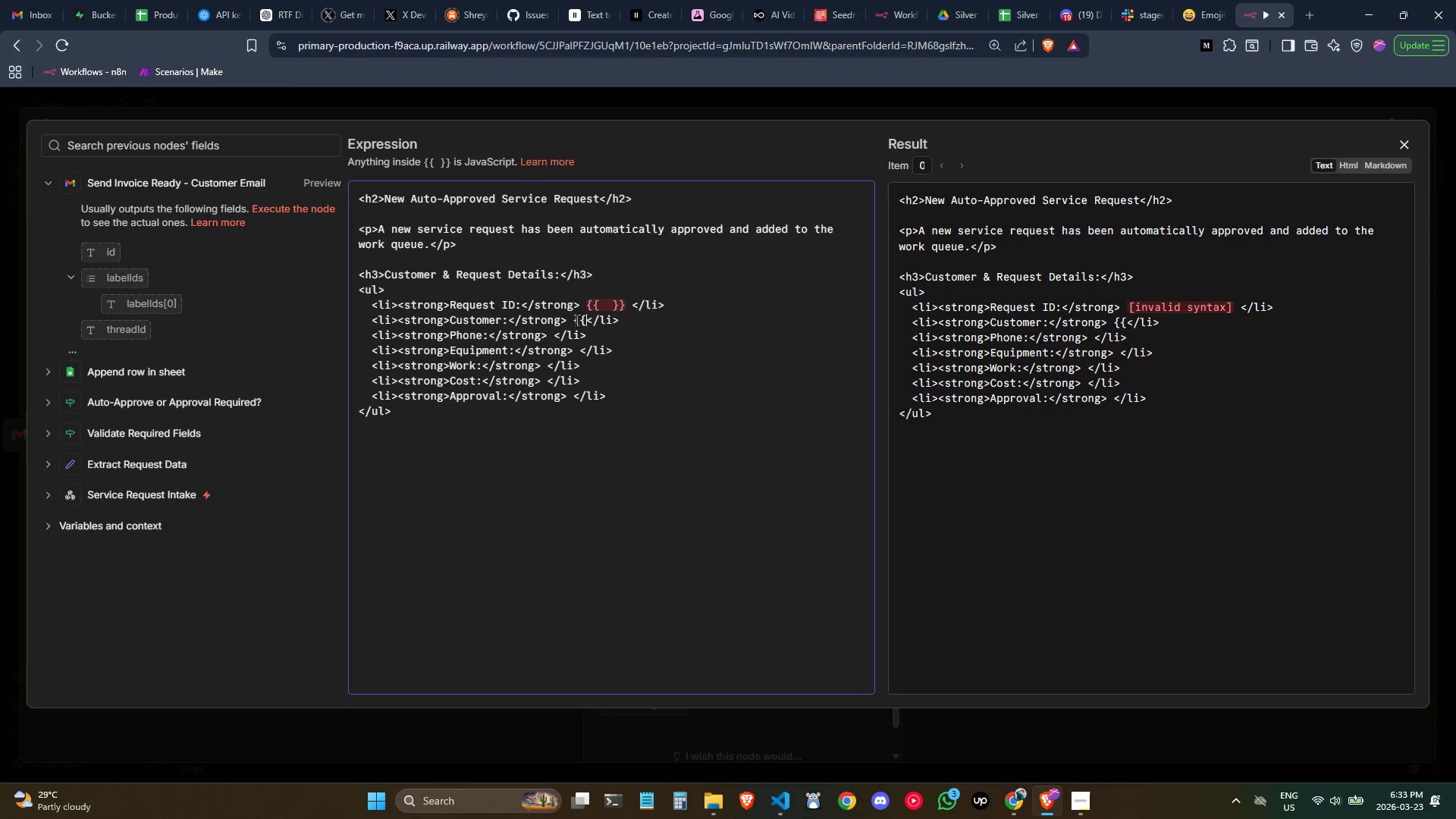 
key(Shift+BracketRight)
 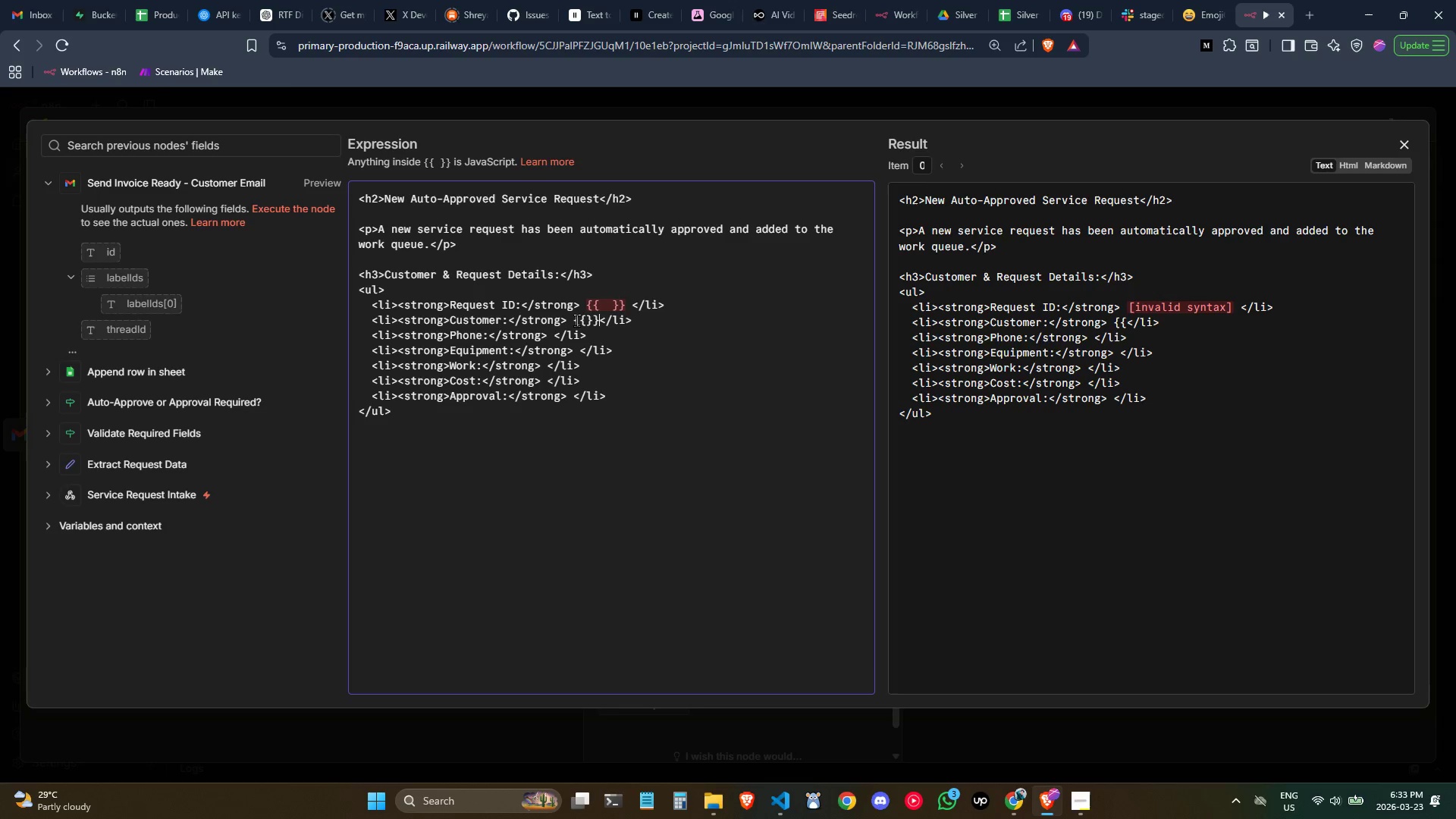 
key(Shift+BracketRight)
 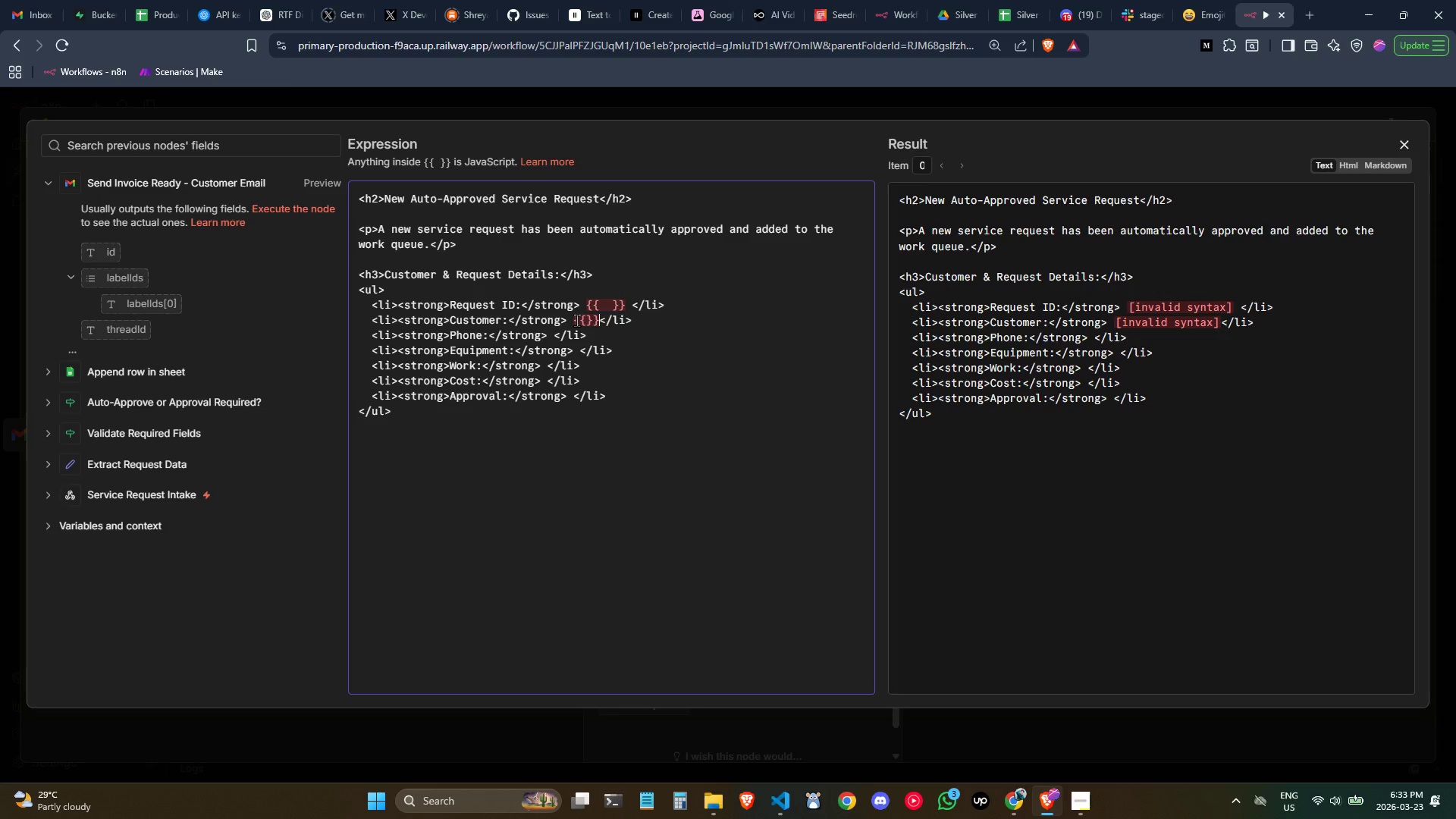 
key(Space)
 